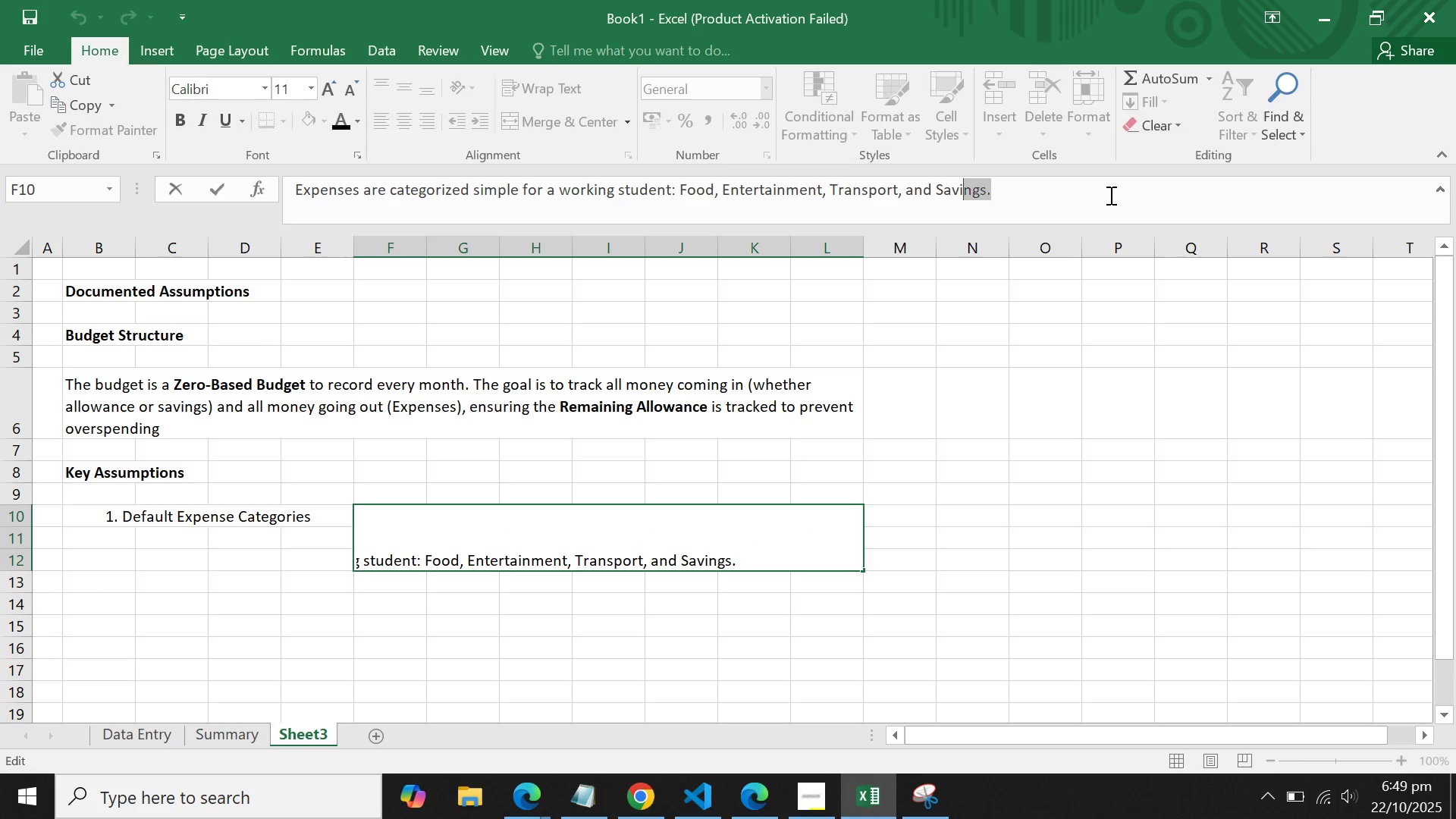 
key(Shift+ArrowLeft)
 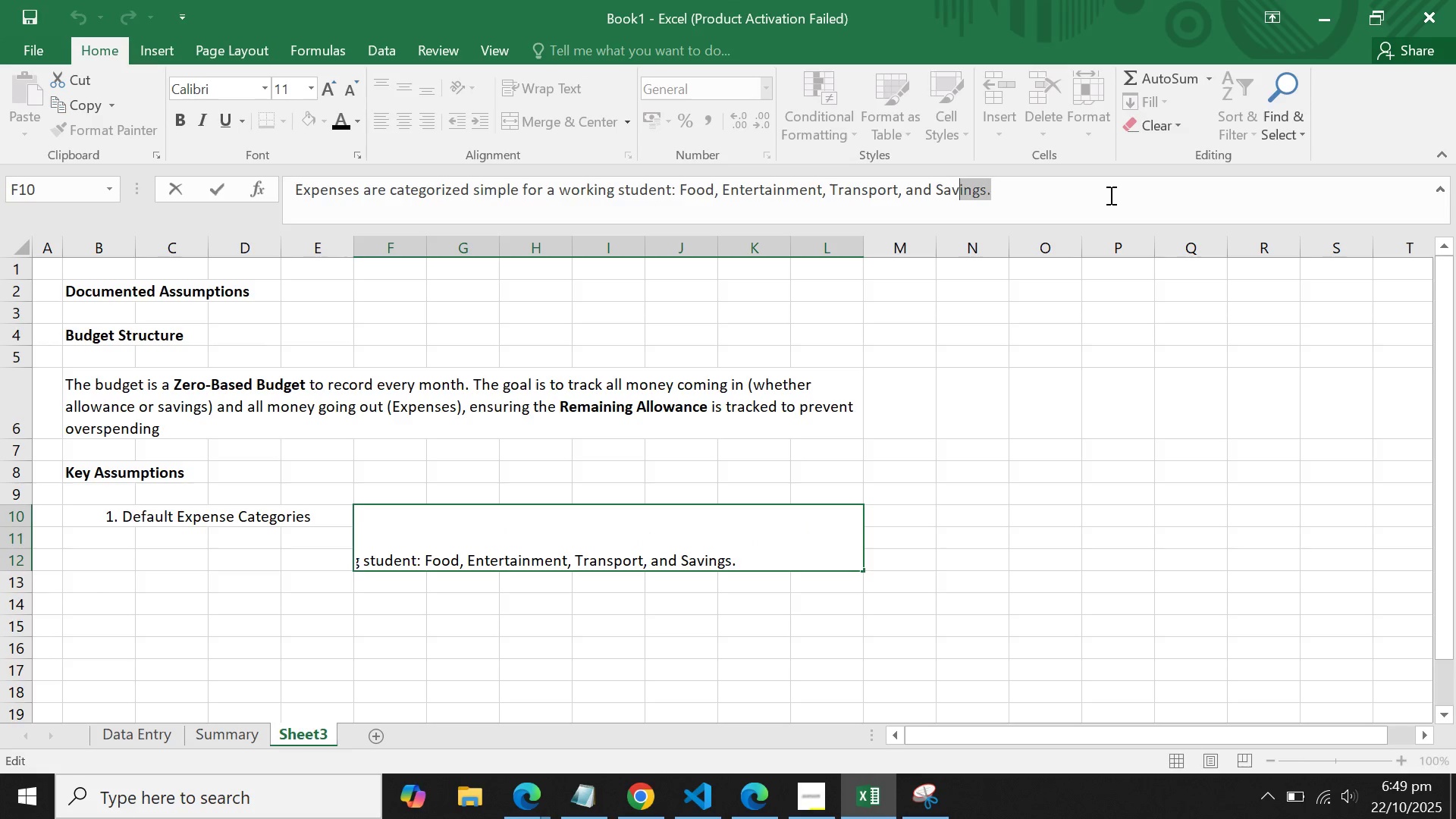 
key(Shift+ArrowLeft)
 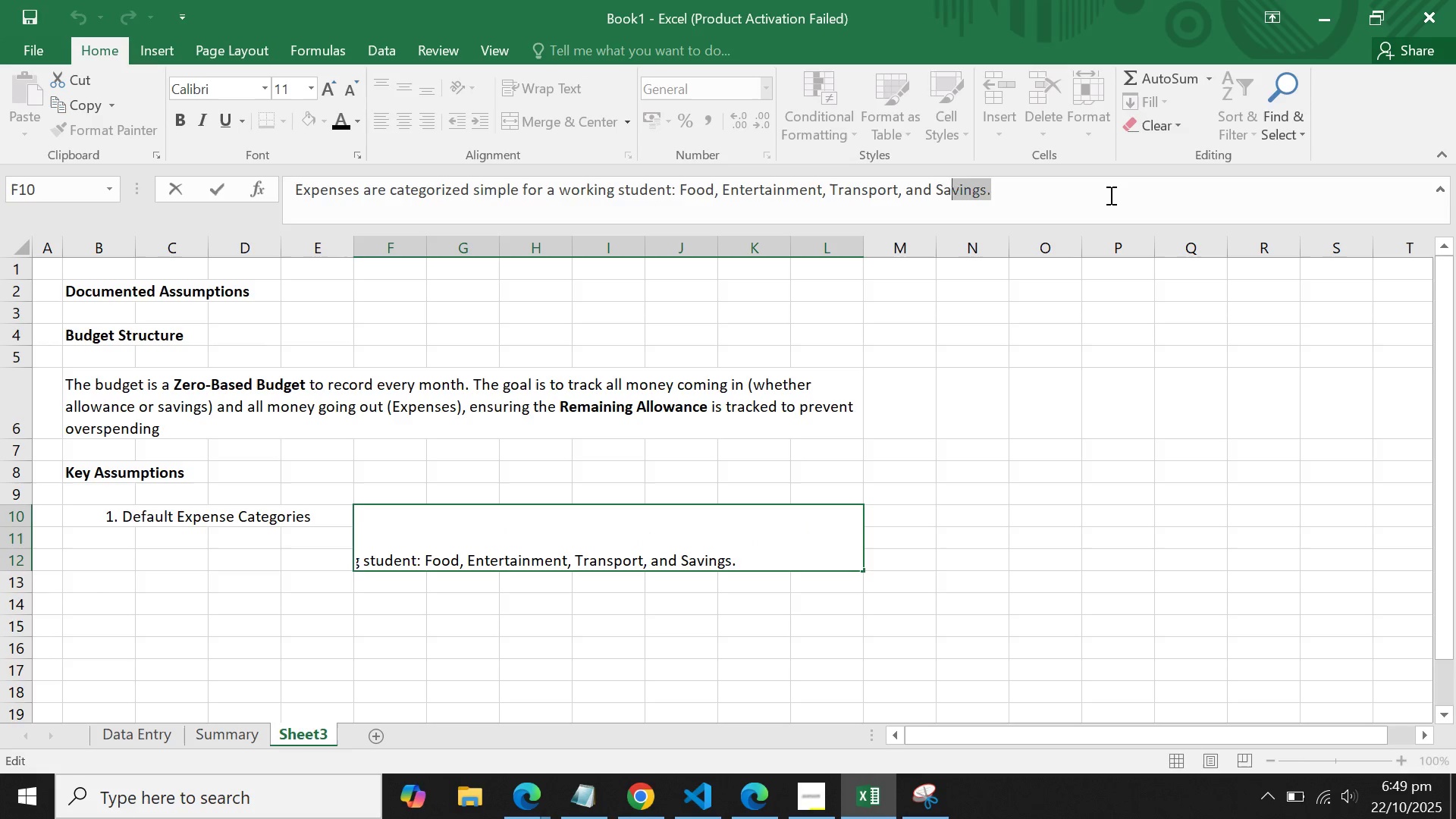 
key(Shift+ArrowLeft)
 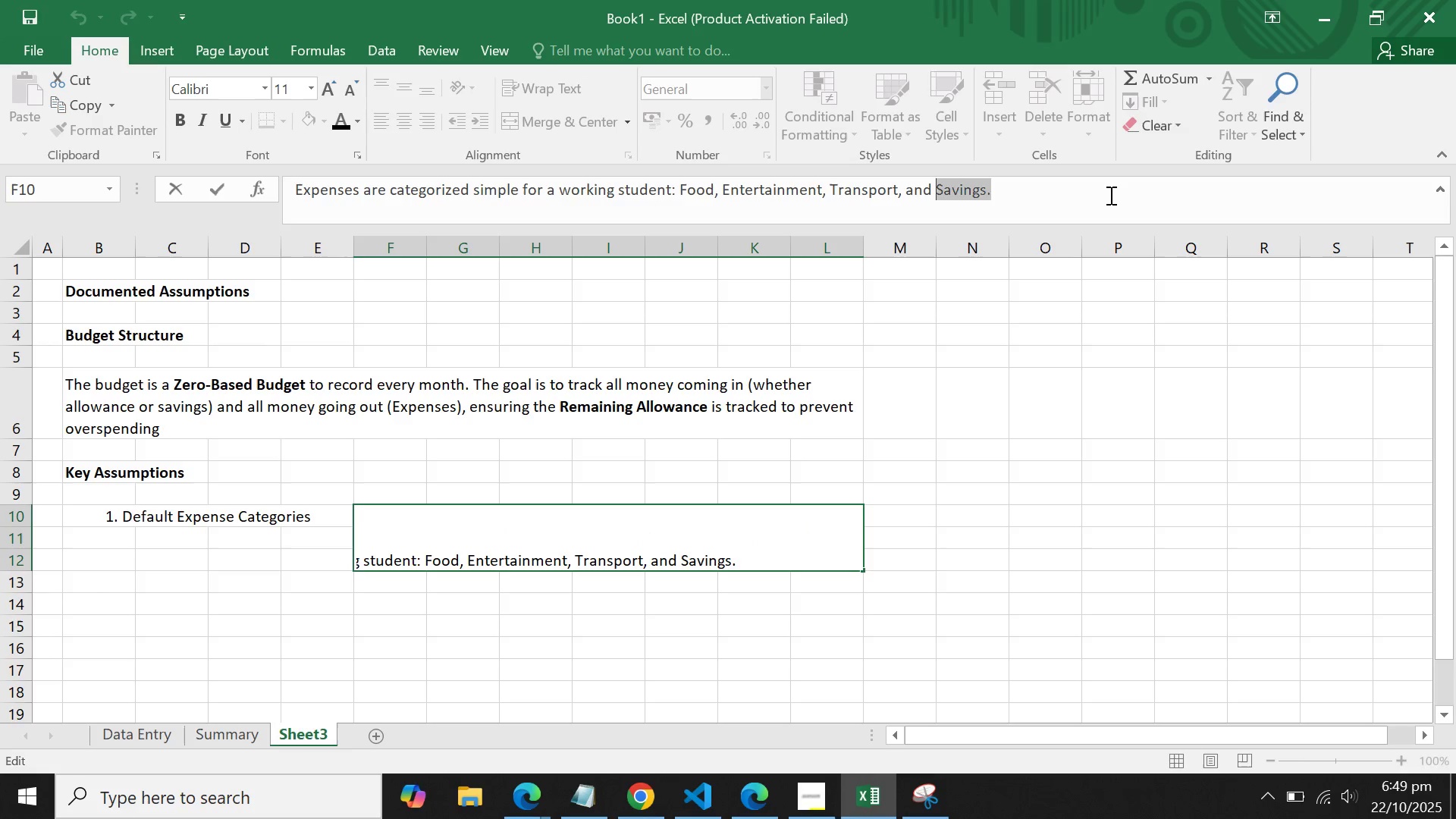 
key(Shift+ArrowLeft)
 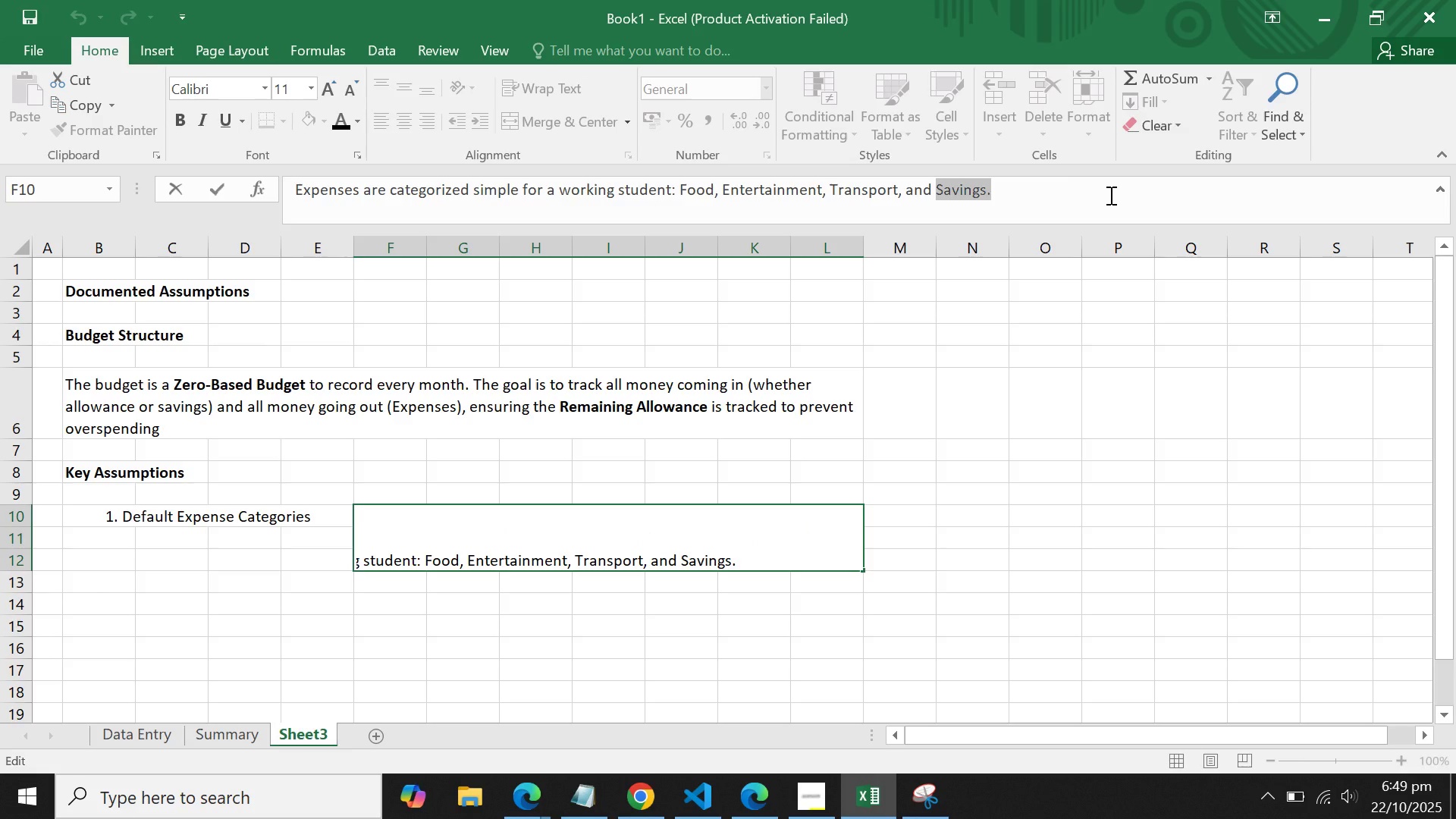 
key(Control+B)
 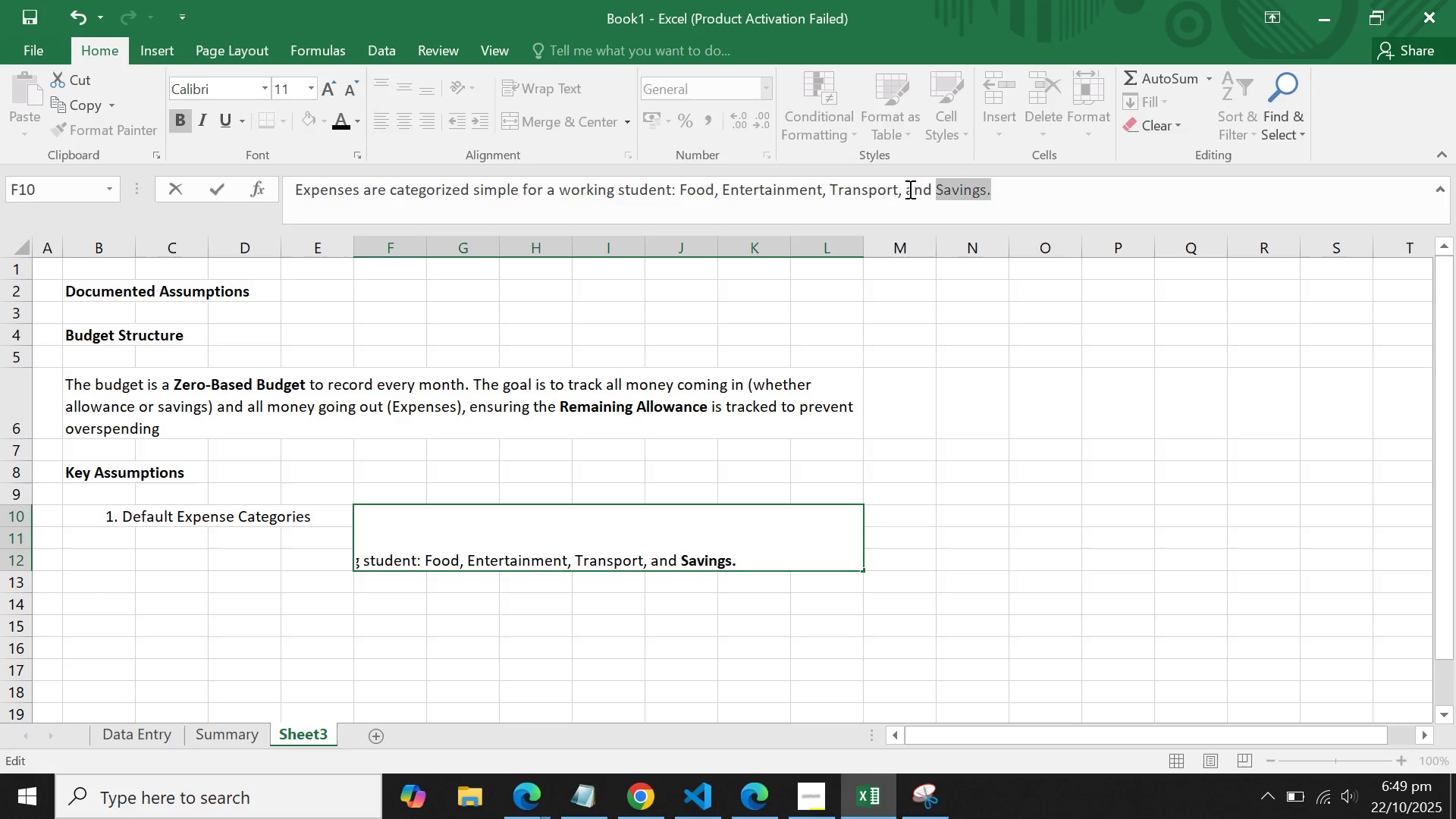 
left_click_drag(start_coordinate=[905, 188], to_coordinate=[681, 184])
 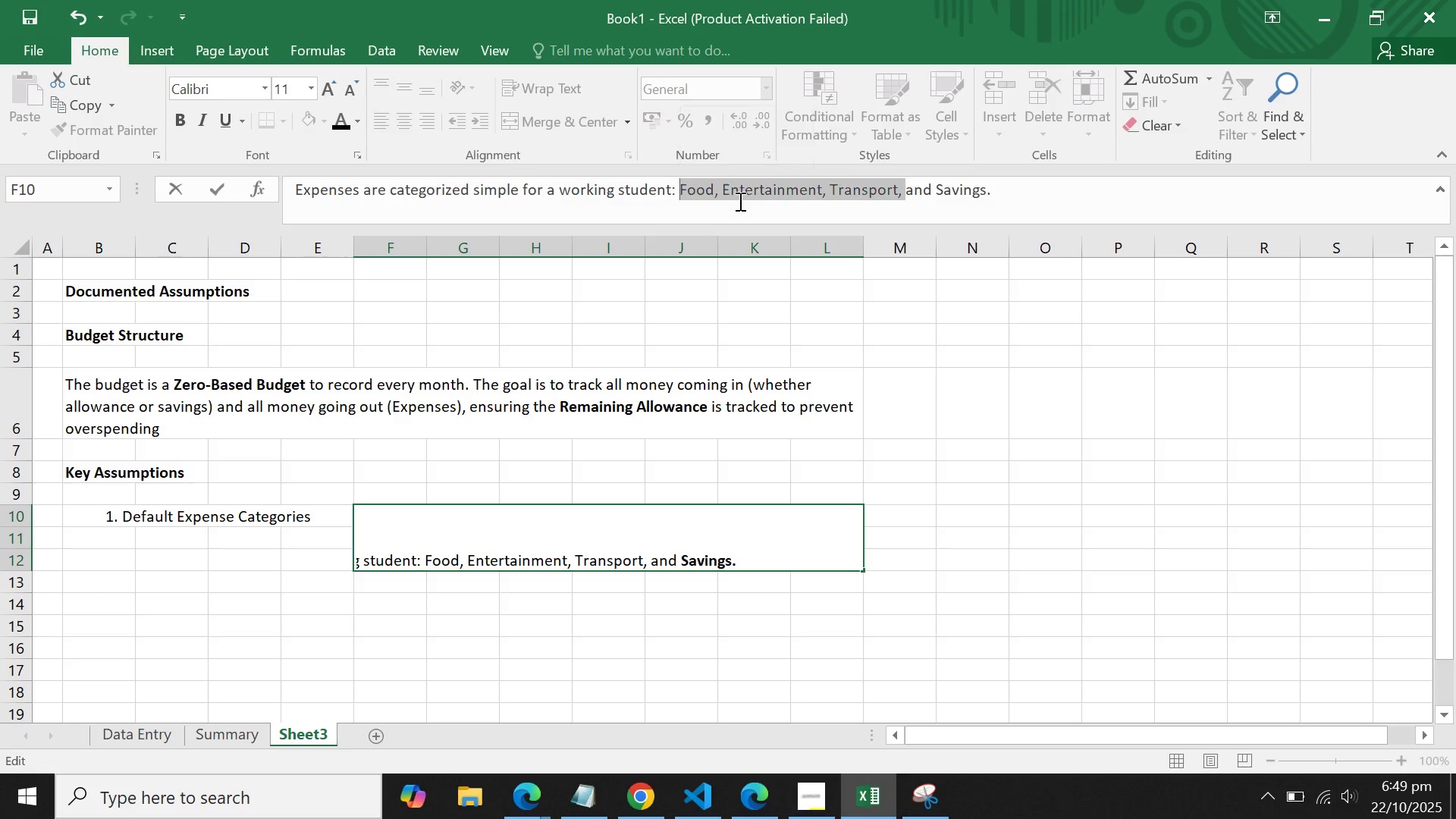 
hold_key(key=ControlLeft, duration=1.53)
 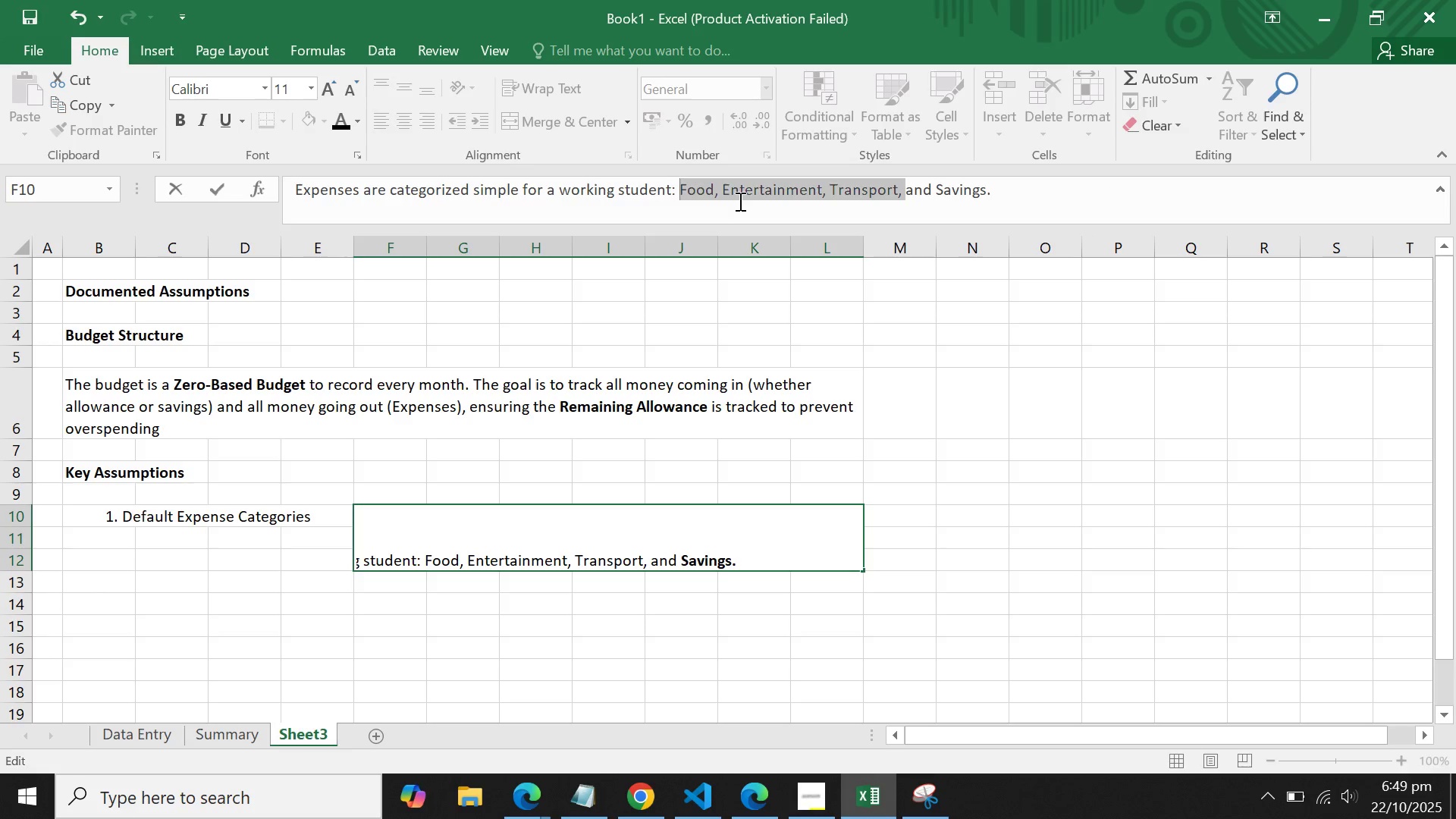 
key(Control+N)
 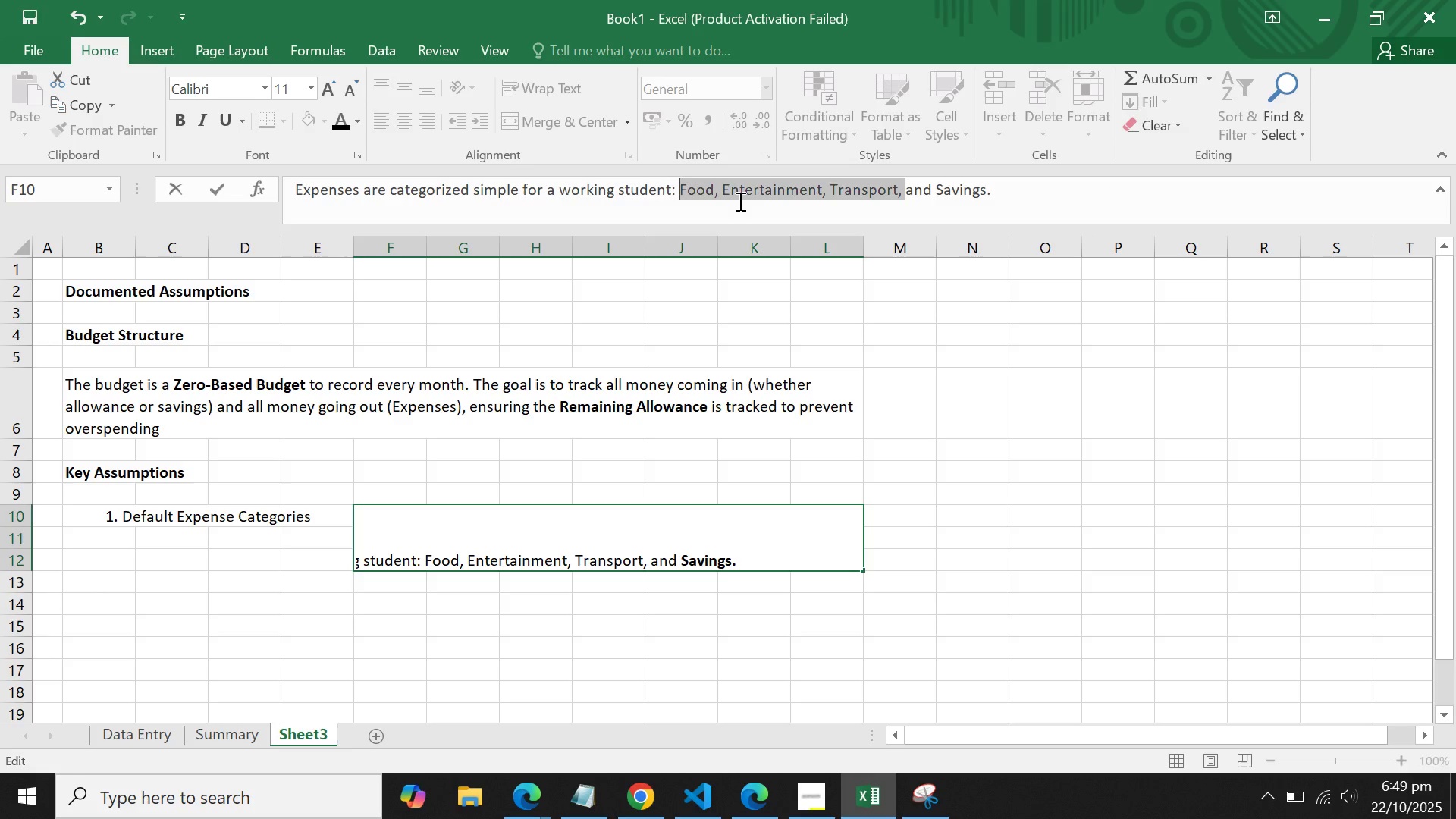 
key(Control+B)
 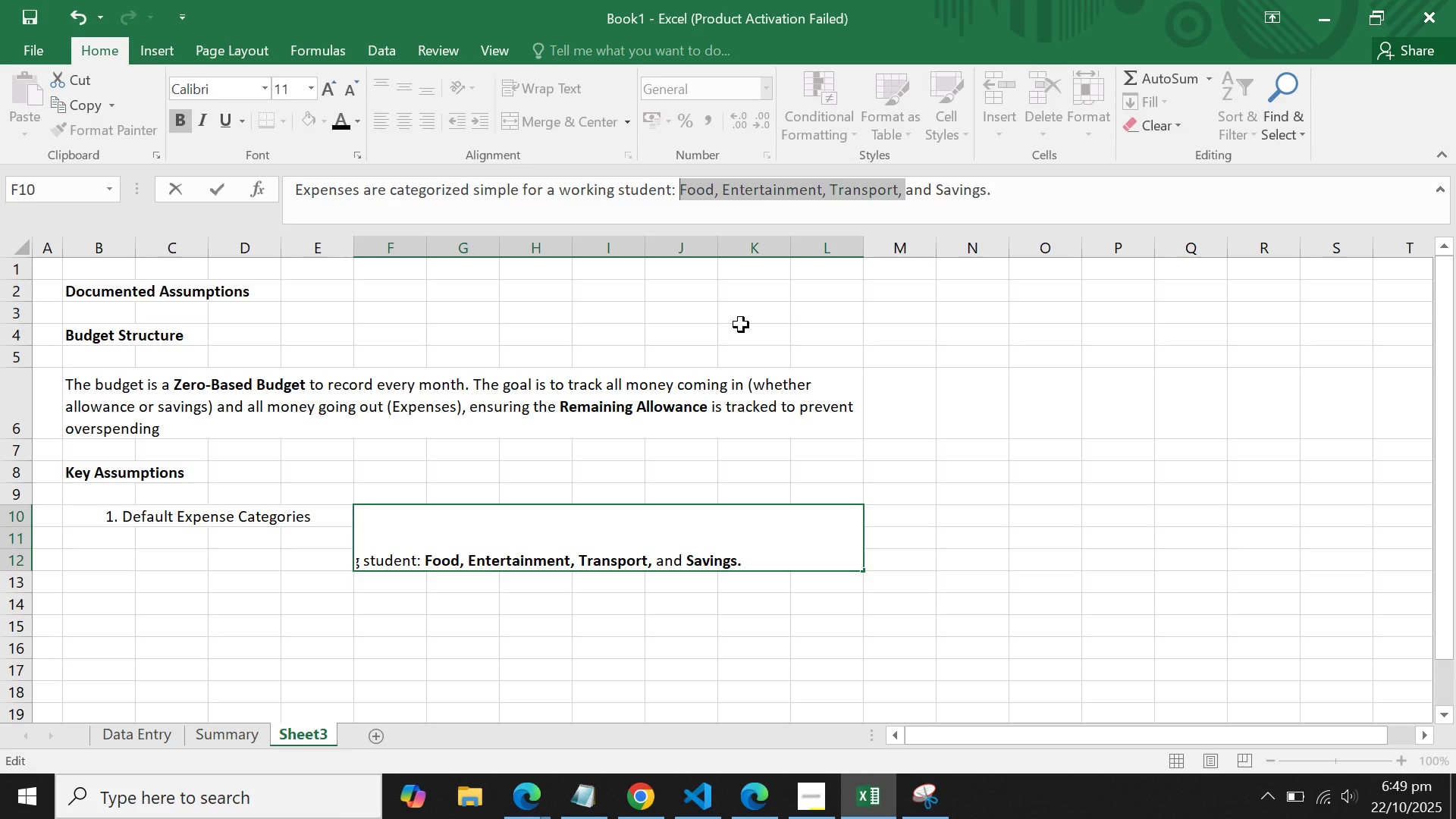 
left_click([741, 325])
 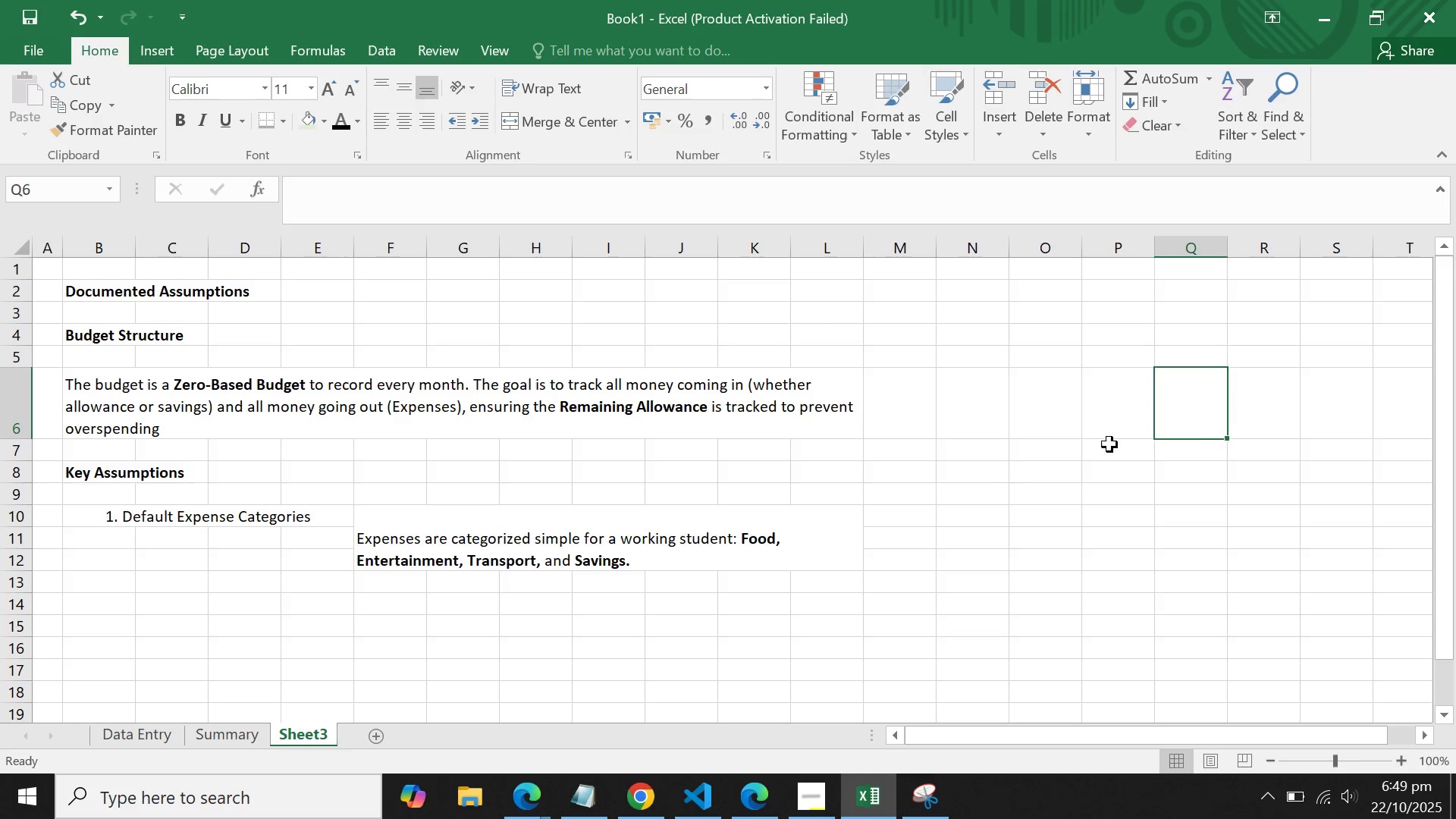 
double_click([1003, 488])
 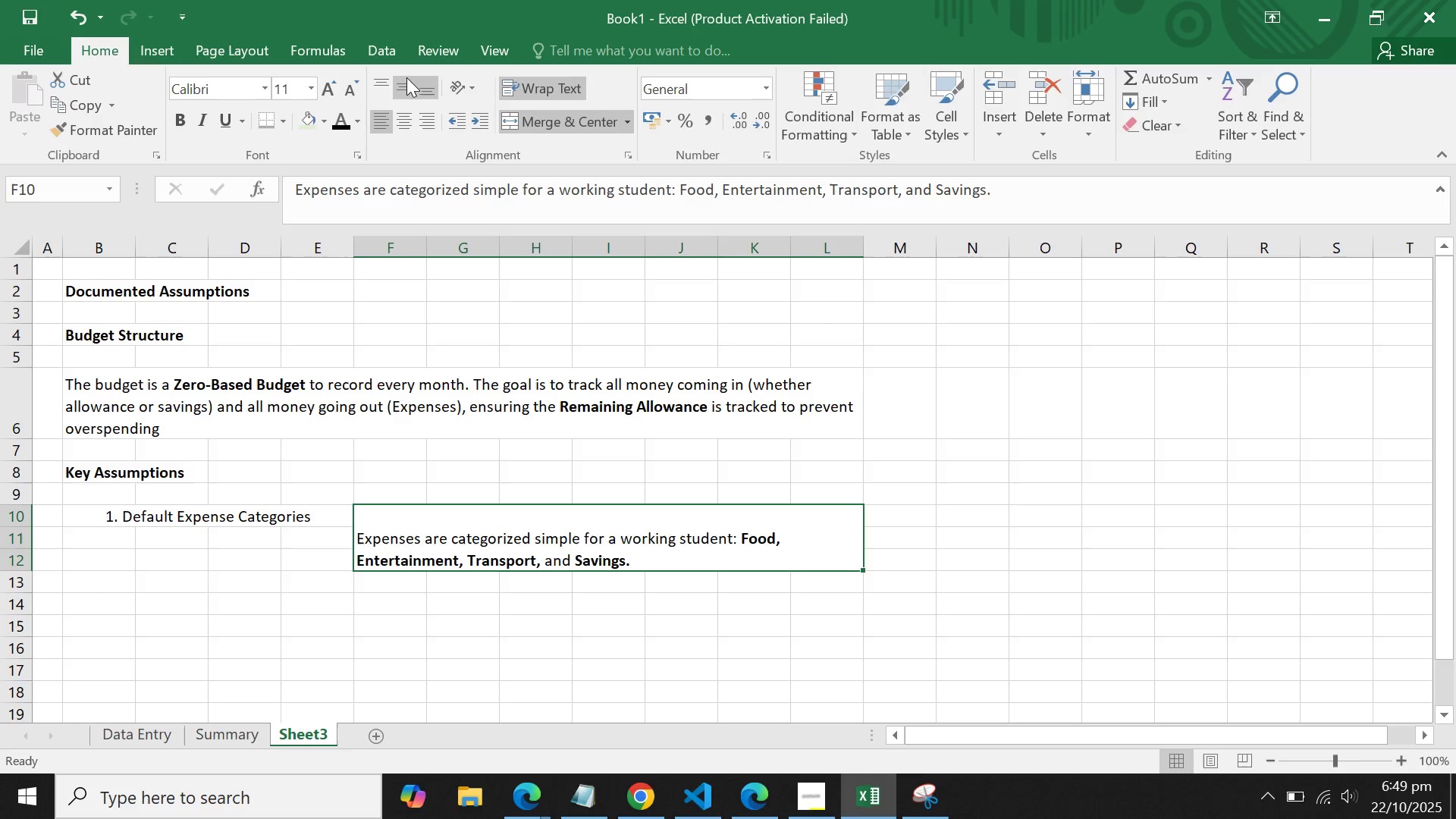 
left_click([406, 80])
 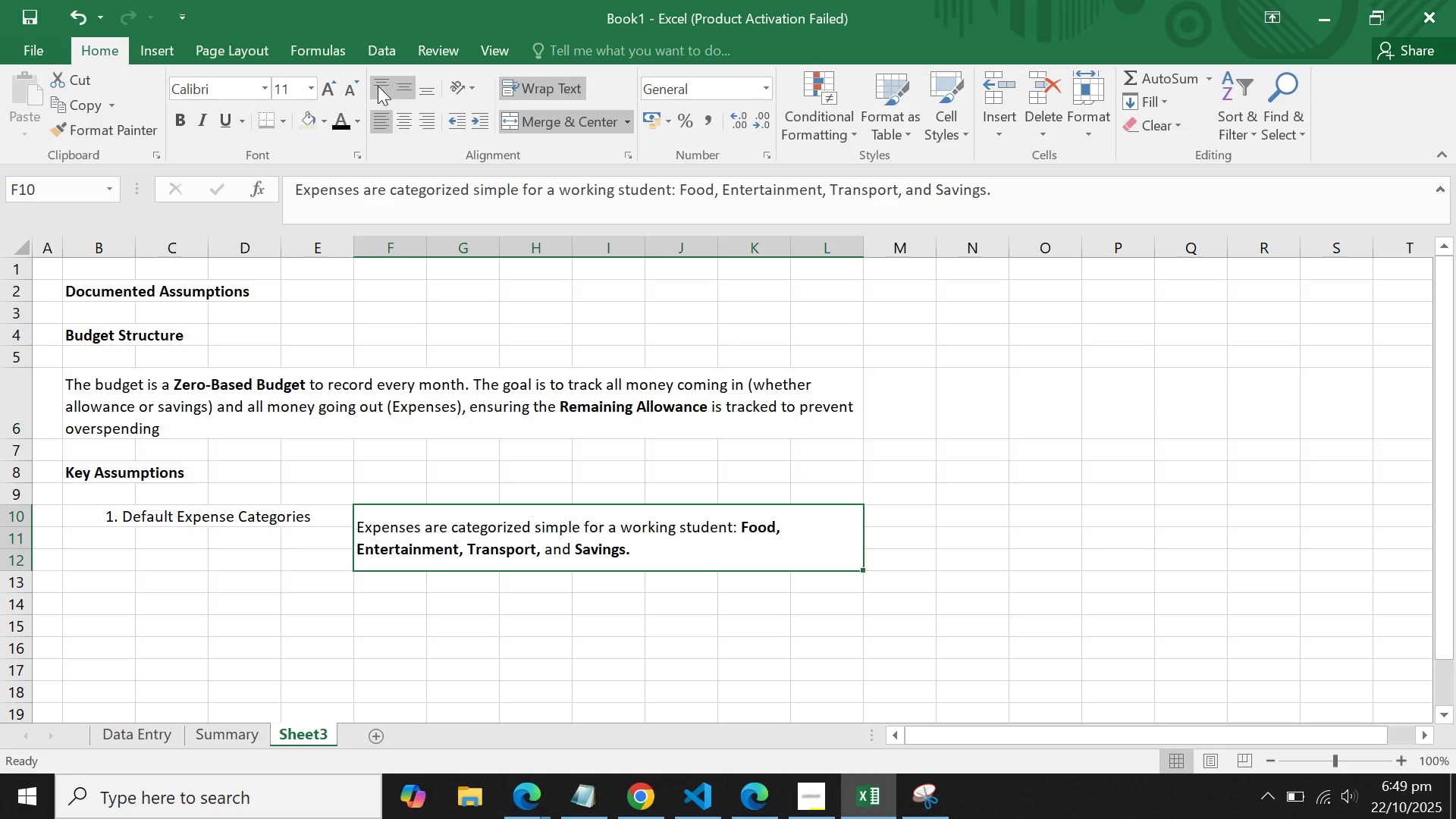 
left_click([378, 89])
 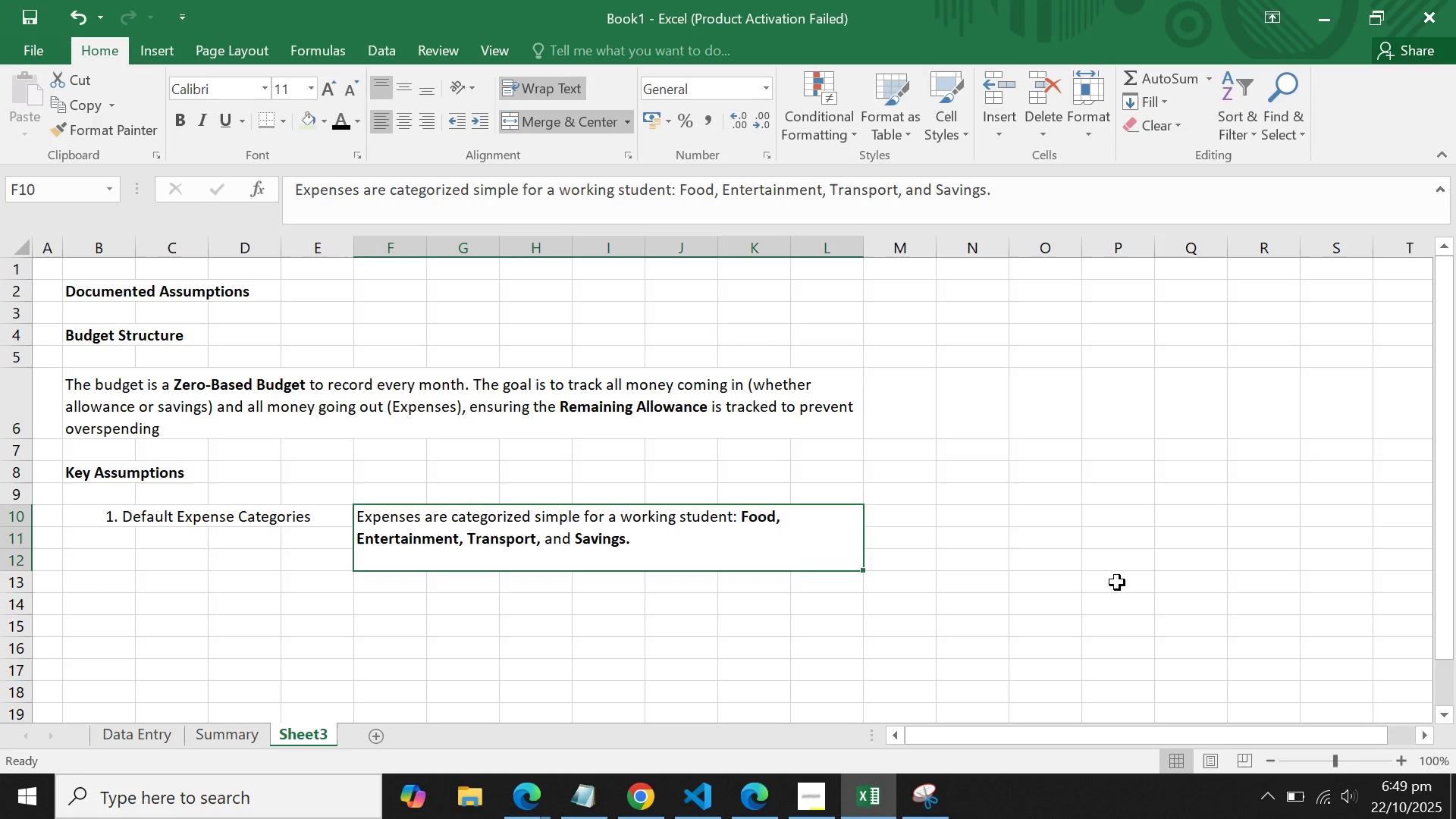 
left_click([1130, 570])
 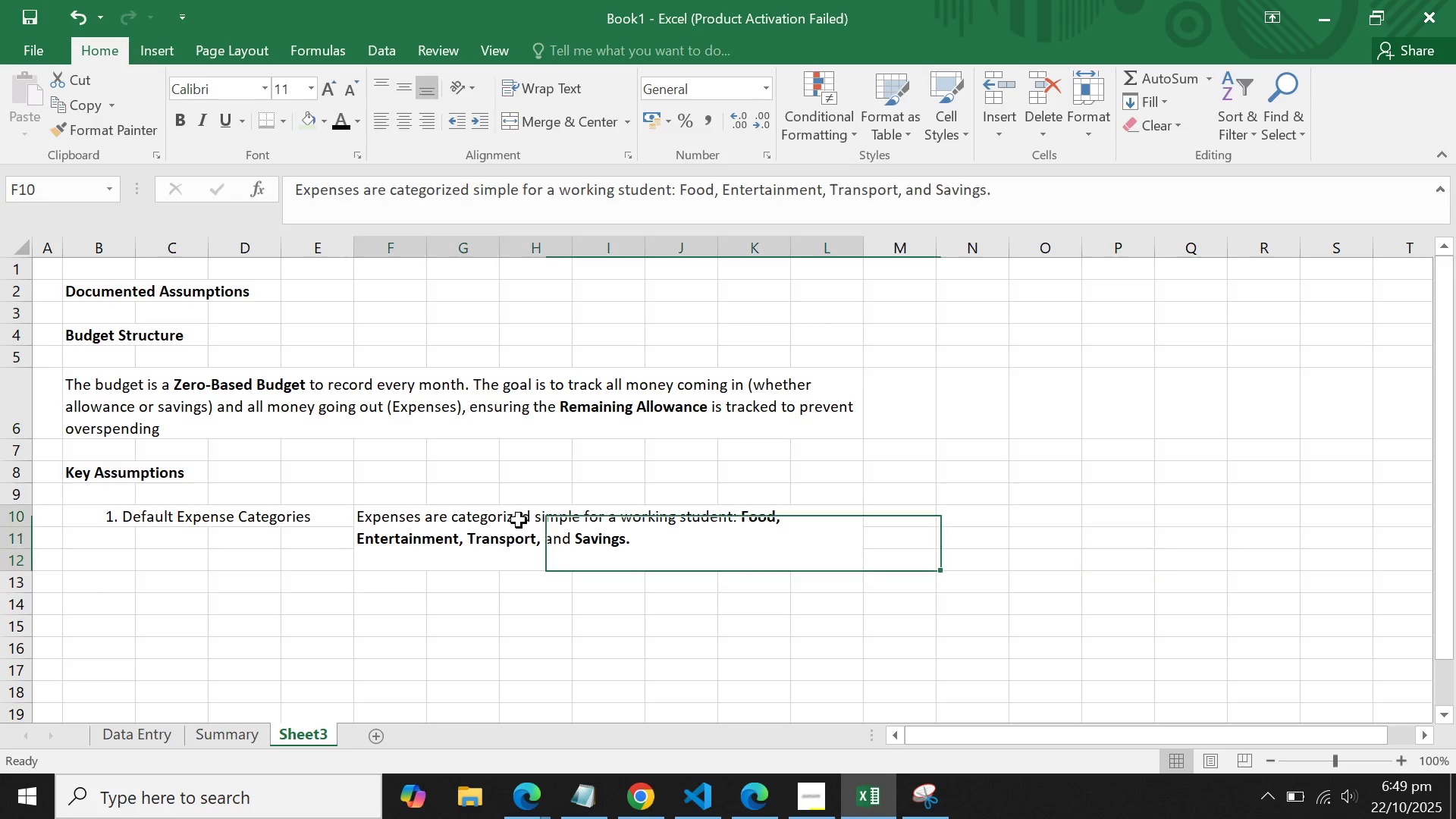 
left_click([519, 520])
 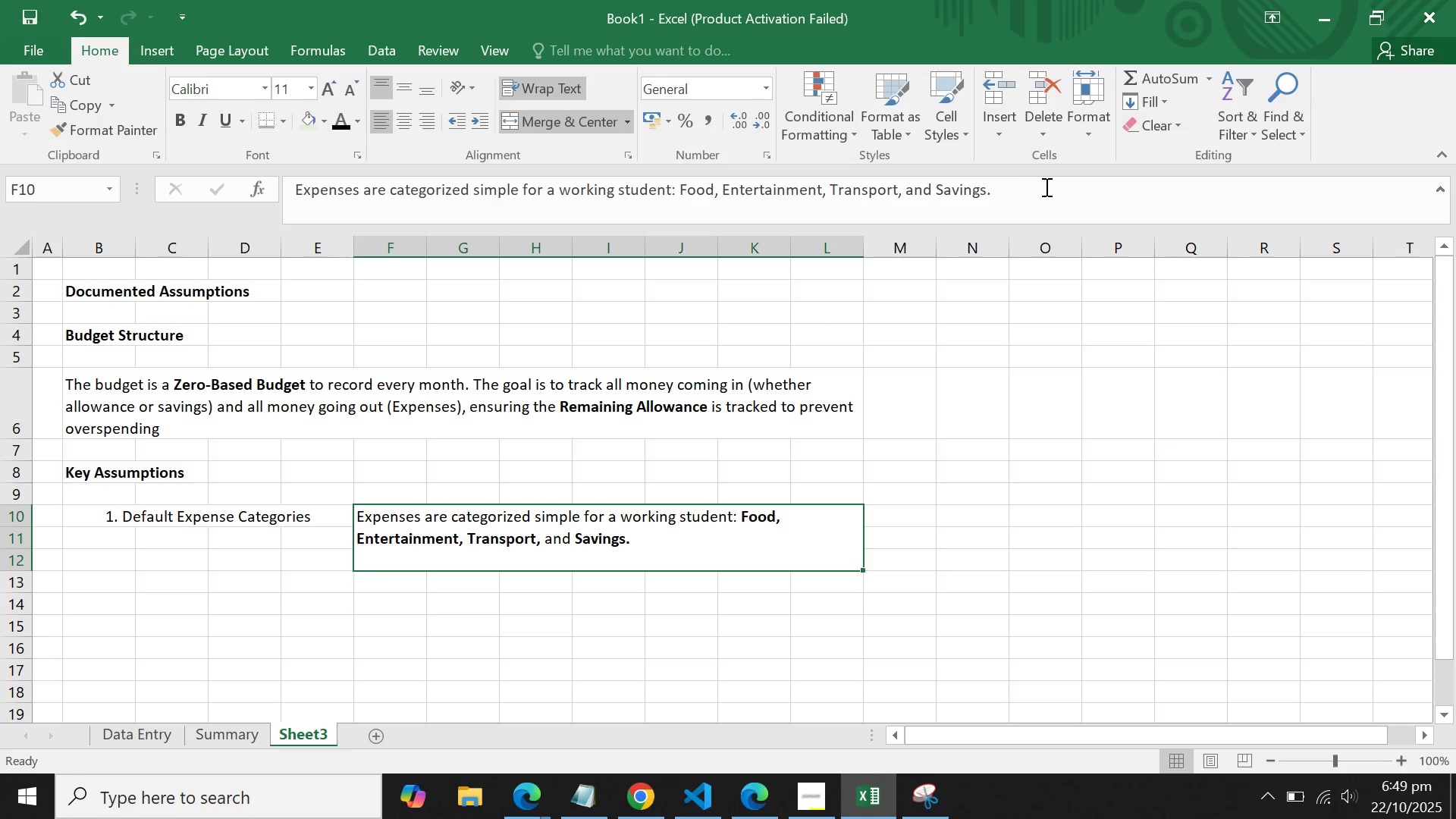 
left_click([1045, 187])
 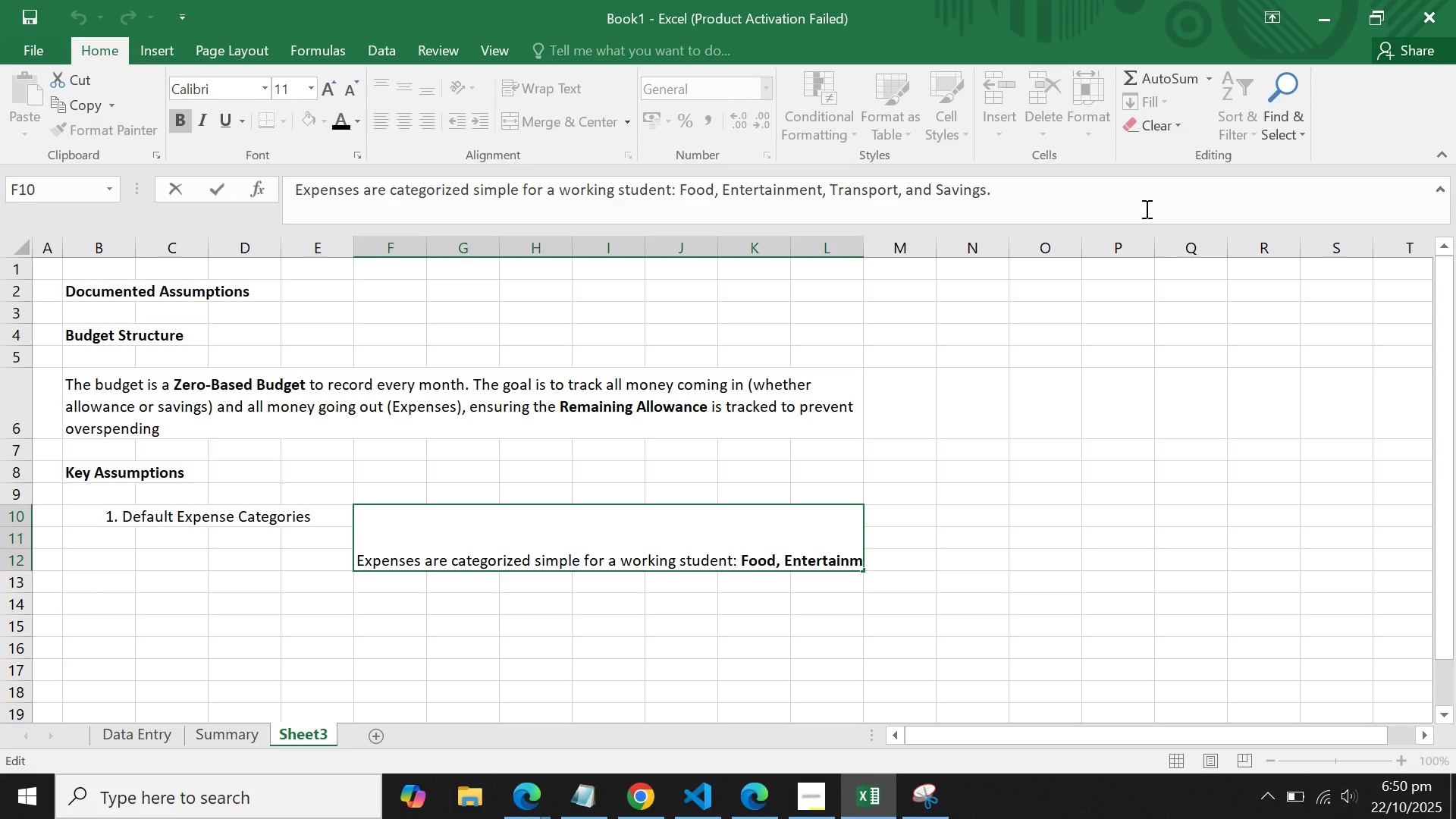 
key(Space)
 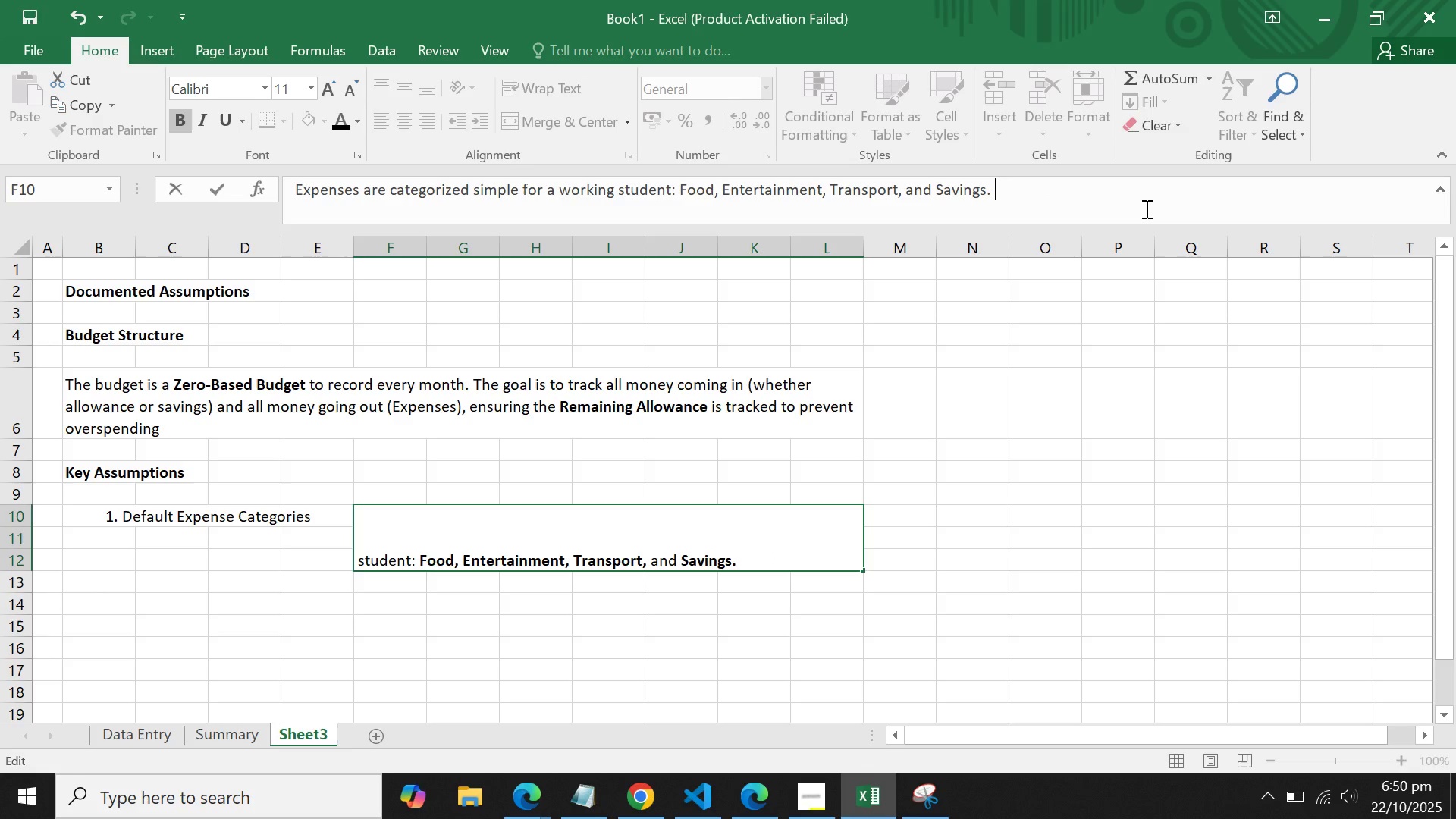 
key(Control+B)
 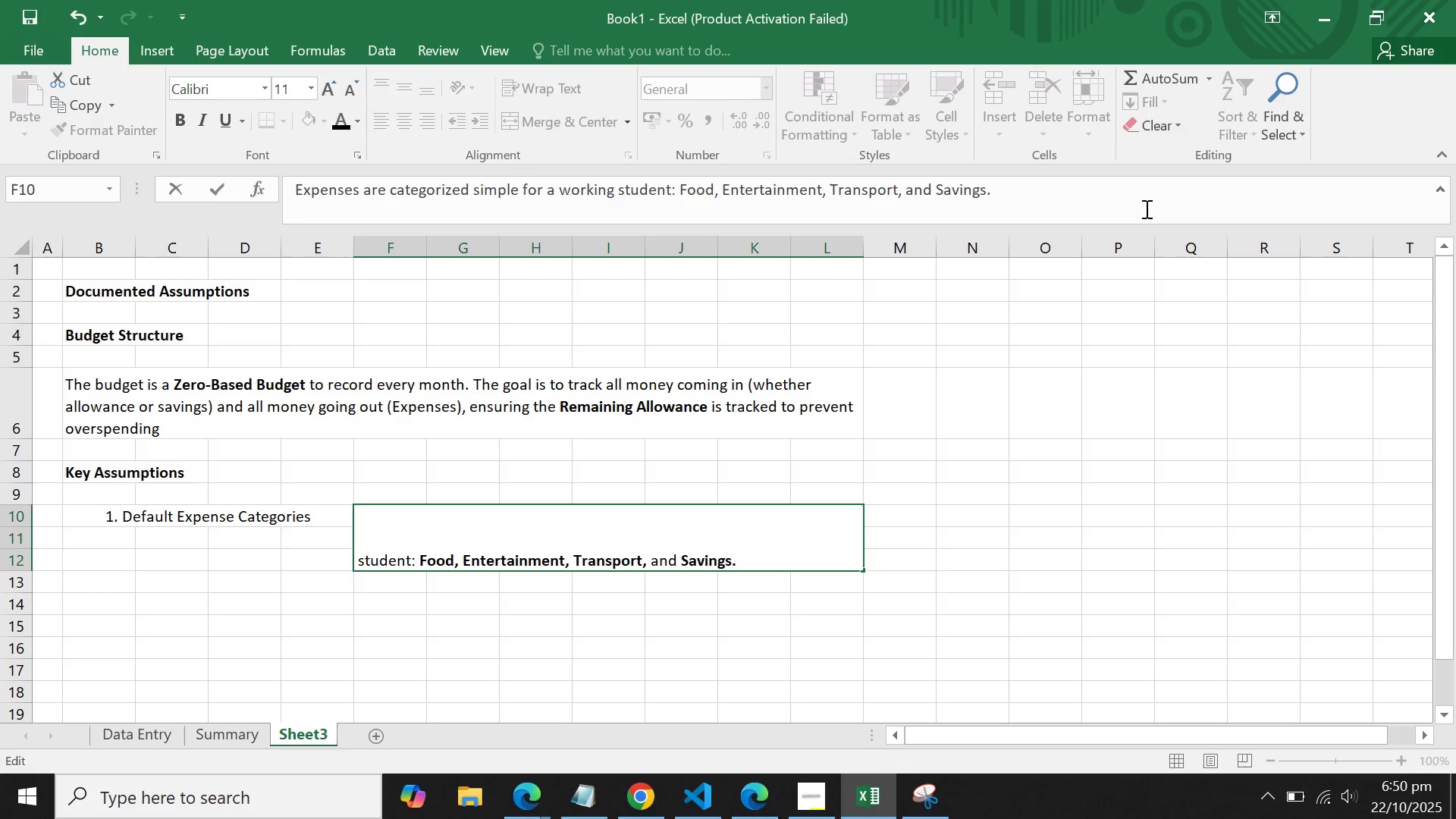 
type(The Syr)
key(Backspace)
key(Backspace)
type(ryd)
key(Backspace)
key(Backspace)
key(Backspace)
type(tudent )
key(Backspace)
key(Backspace)
key(Backspace)
key(Backspace)
key(Backspace)
key(Backspace)
key(Backspace)
key(Backspace)
type(student must use tghe )
key(Backspace)
key(Backspace)
type( :Data )
key(Backspace)
key(Backspace)
key(Backspace)
key(Backspace)
key(Backspace)
key(Backspace)
 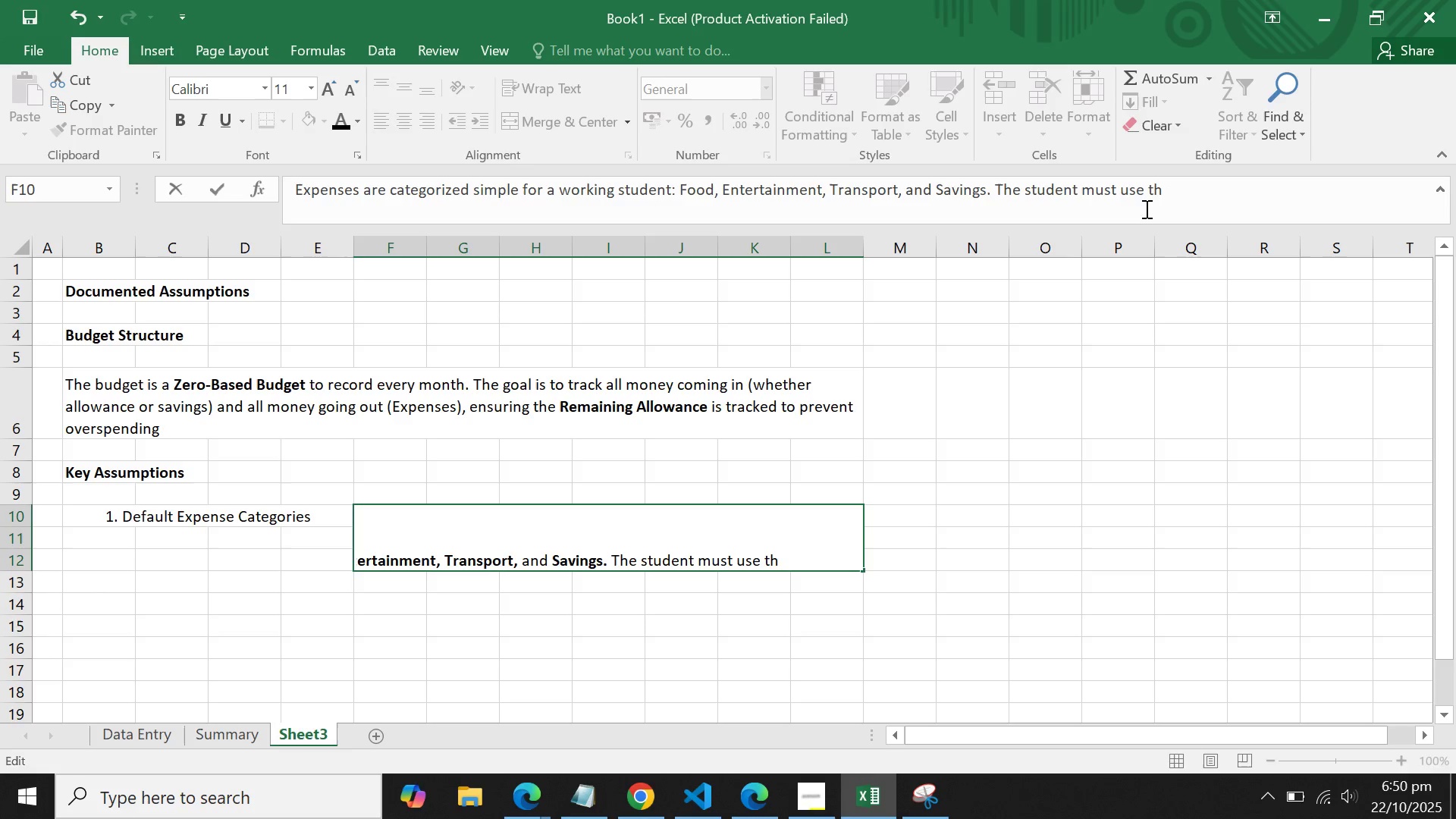 
left_click([129, 755])
 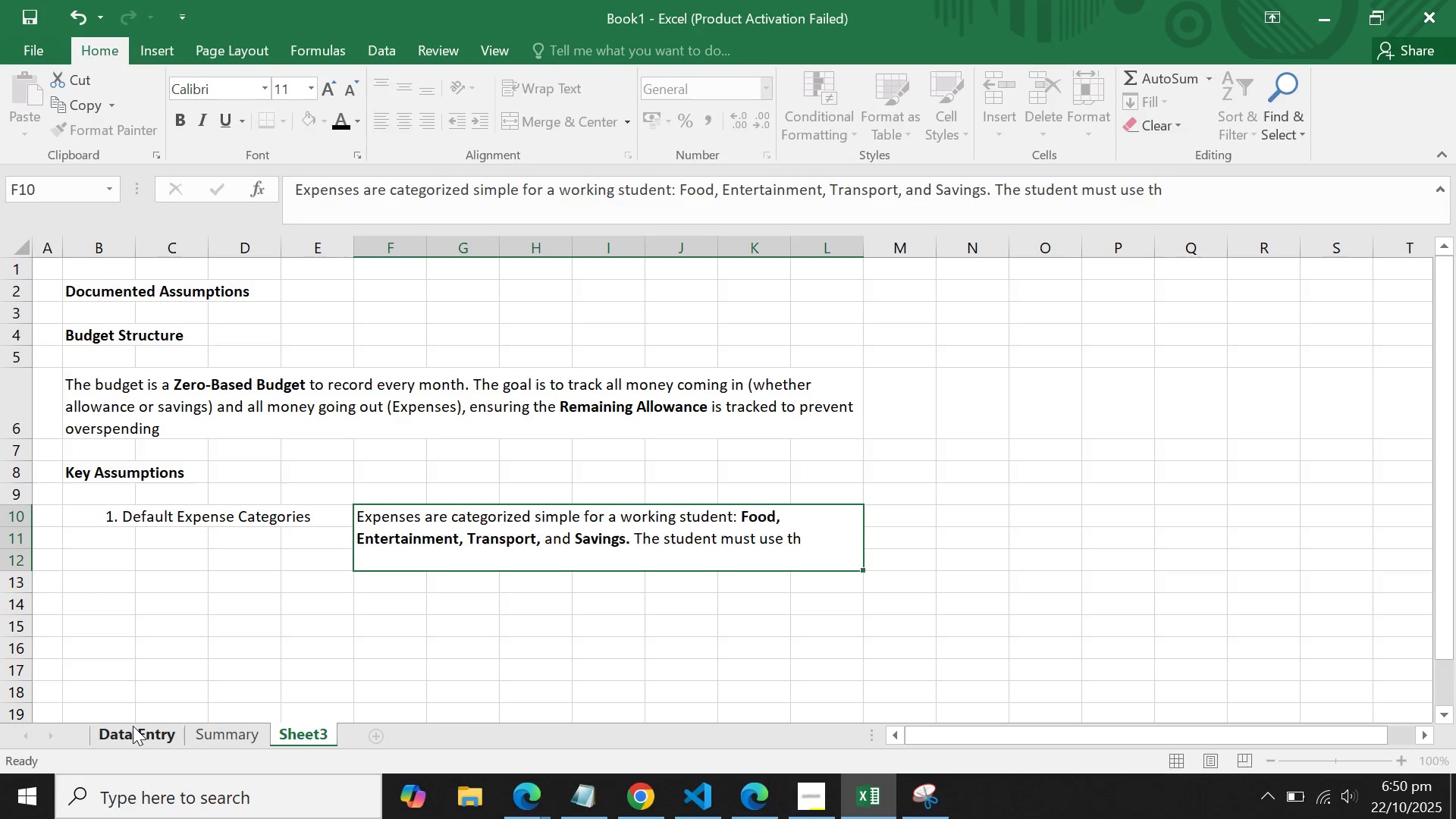 
double_click([133, 726])
 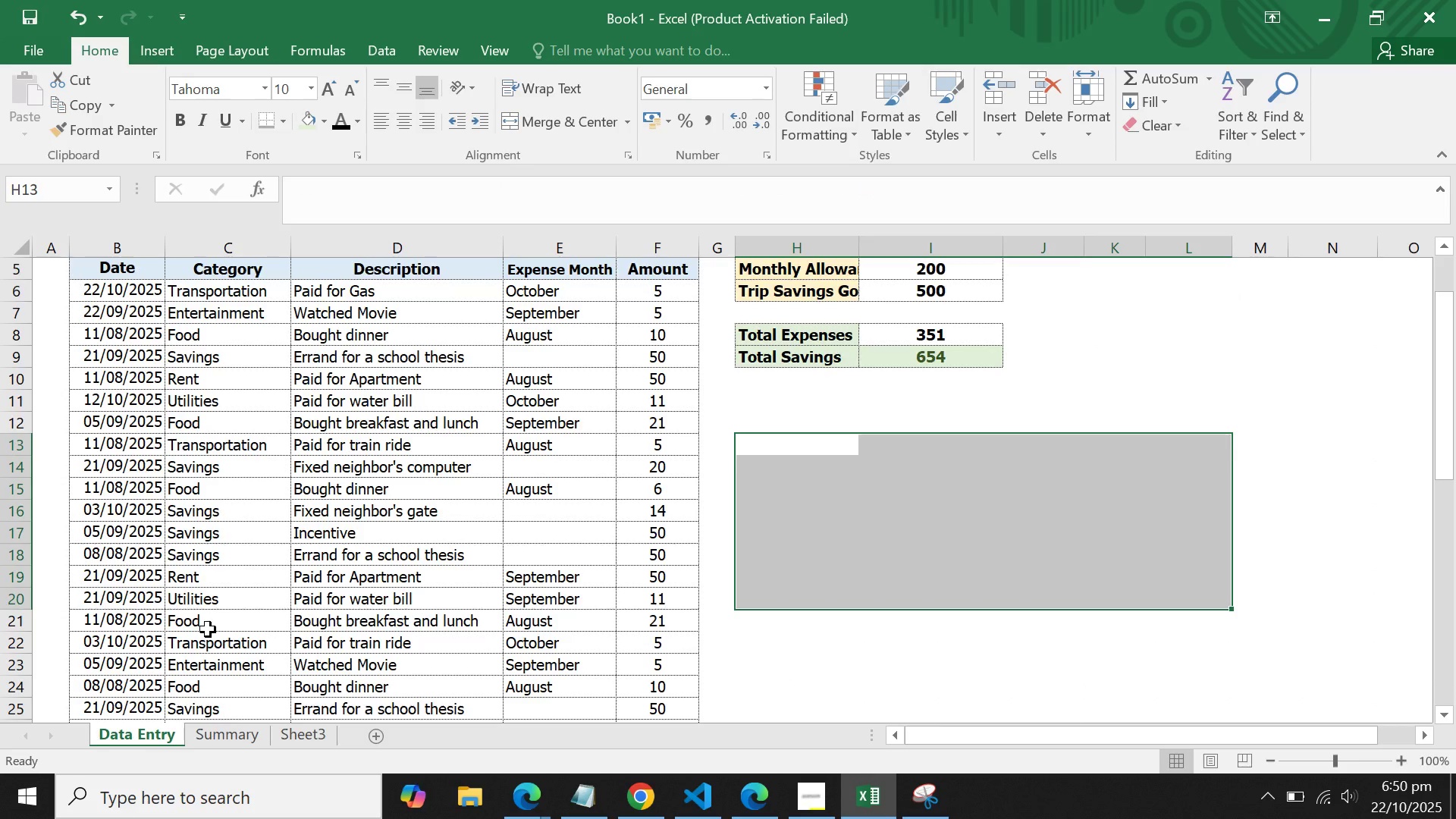 
scroll: coordinate [208, 629], scroll_direction: up, amount: 4.0
 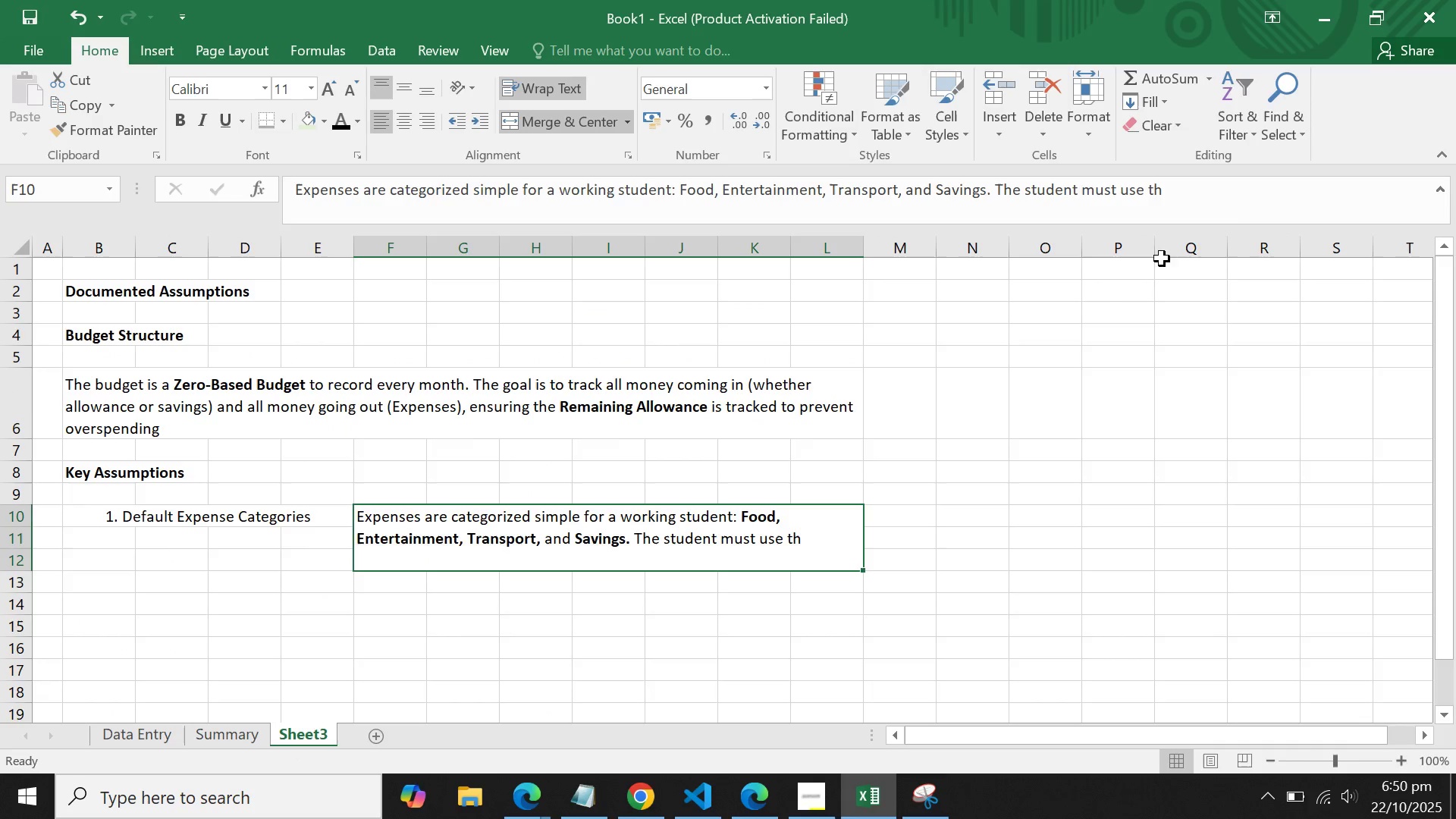 
left_click([1184, 184])
 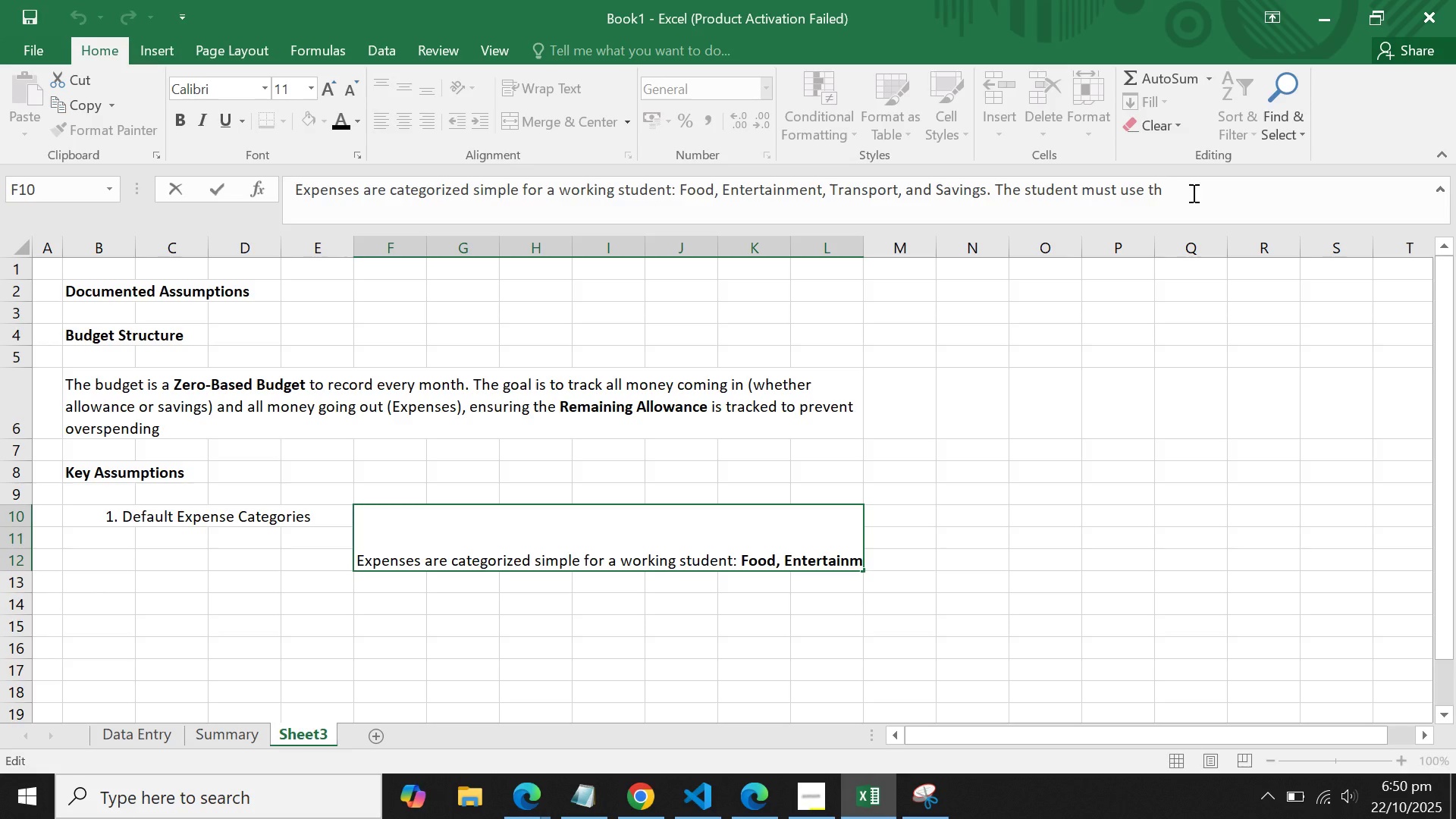 
key(Backspace)
type(e Vyd)
key(Backspace)
key(Backspace)
key(Backspace)
type(Vy)
key(Backspace)
key(Backspace)
type(Byu)
key(Backspace)
 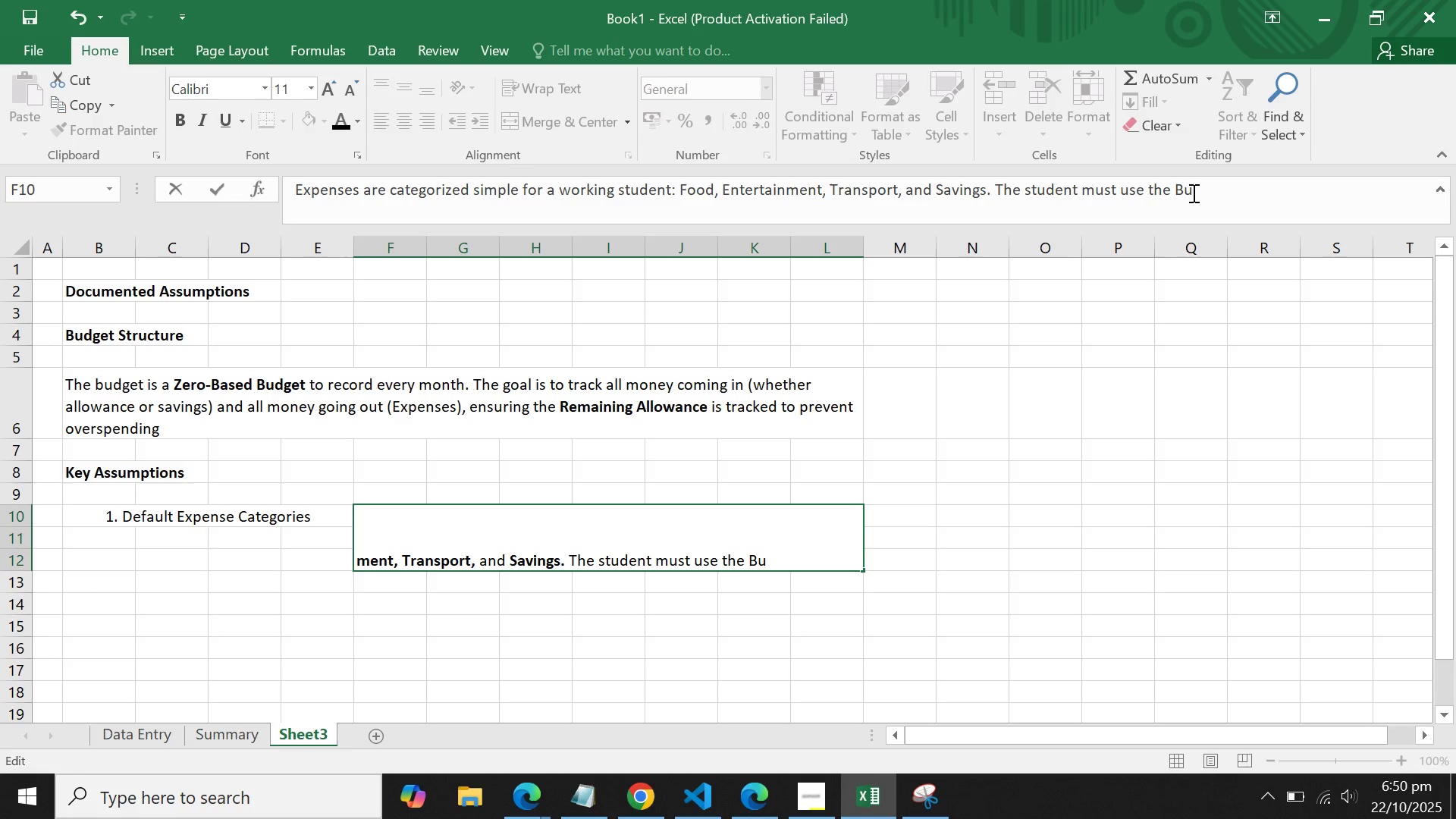 
type(dgwr)
key(Backspace)
key(Backspace)
type(et Oka)
key(Backspace)
type(=)
key(Backspace)
key(Backspace)
key(Backspace)
type(O)
key(Backspace)
type(Planner)
 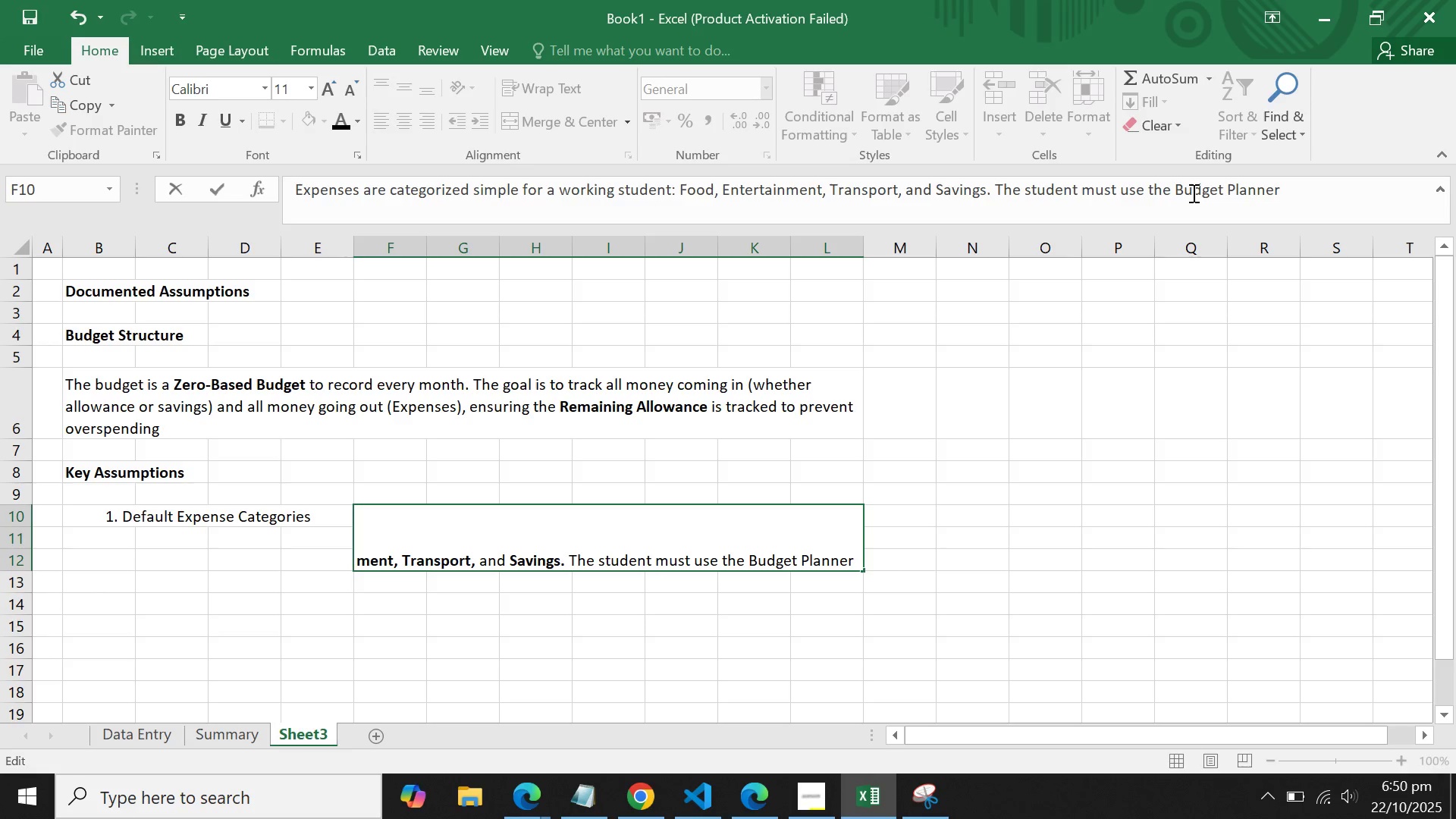 
wait(8.62)
 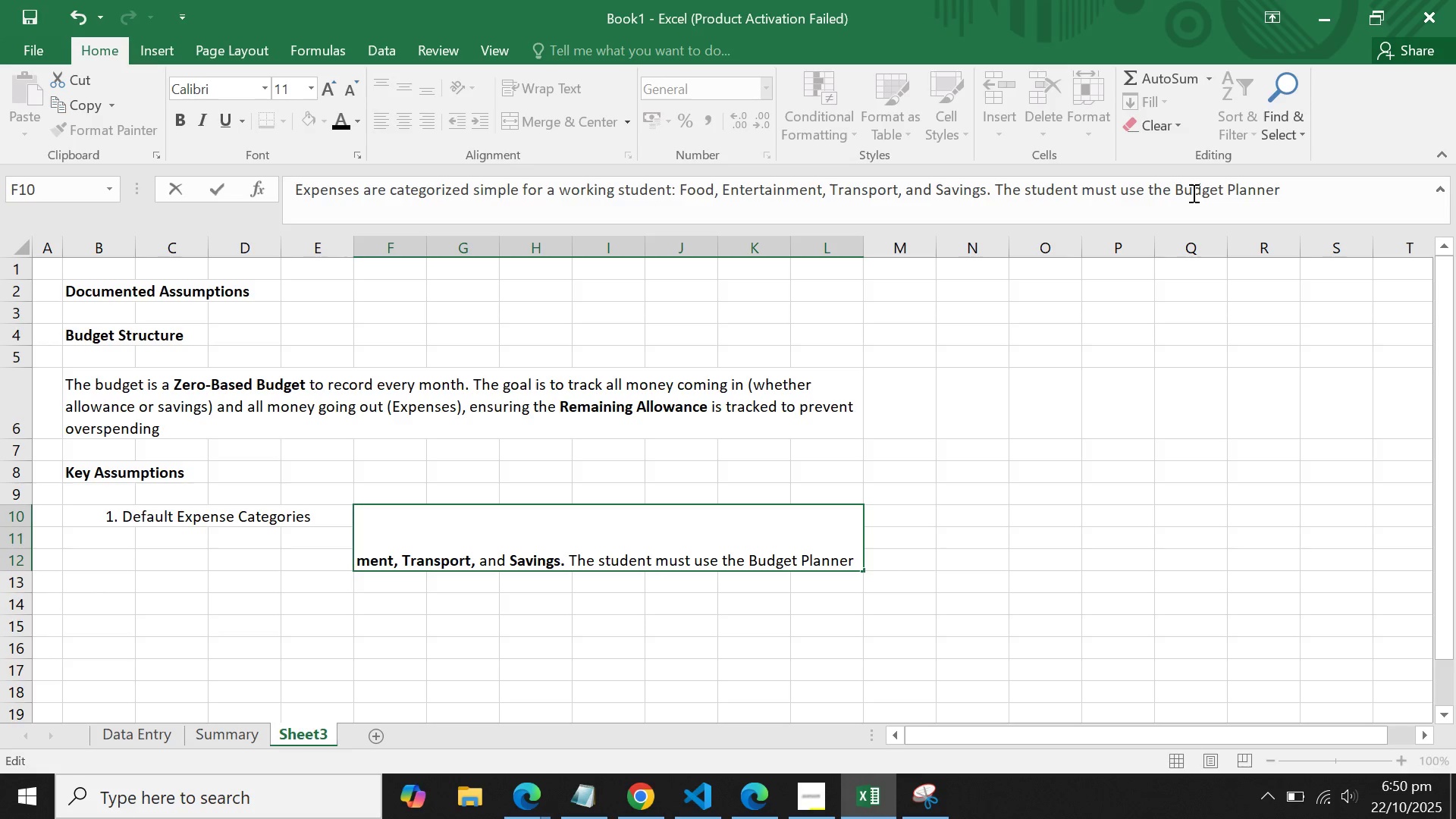 
type( tab)
key(Backspace)
key(Backspace)
key(Backspace)
type((Data)
key(Backspace)
key(Backspace)
key(Backspace)
key(Backspace)
key(Backspace)
type(tab)
 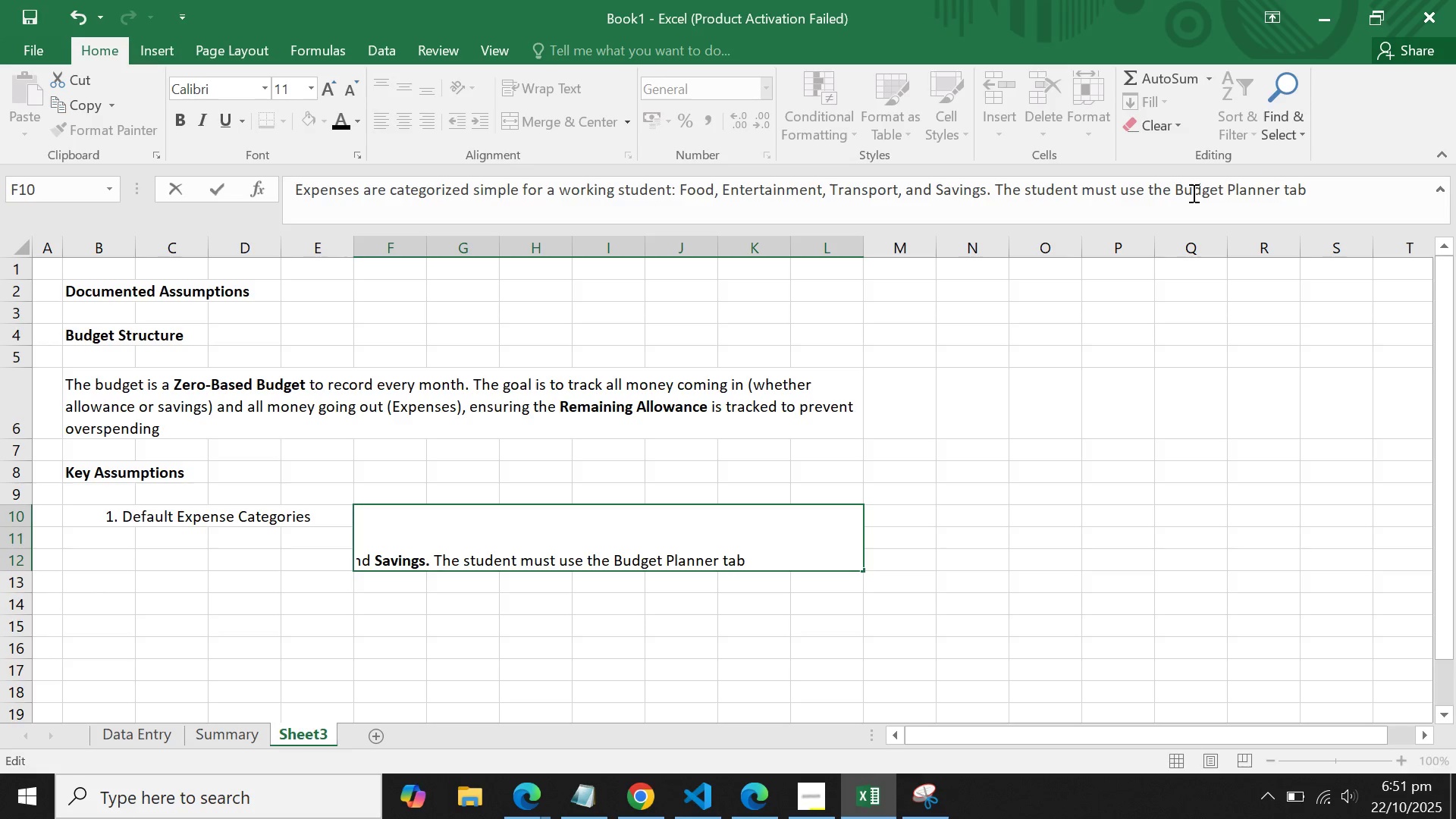 
type( in the)
key(Backspace)
key(Backspace)
key(Backspace)
key(Backspace)
key(Backspace)
key(Backspace)
type(for their ata)
key(Backspace)
type(a enbtry)
key(Backspace)
key(Backspace)
key(Backspace)
key(Backspace)
type(try)
 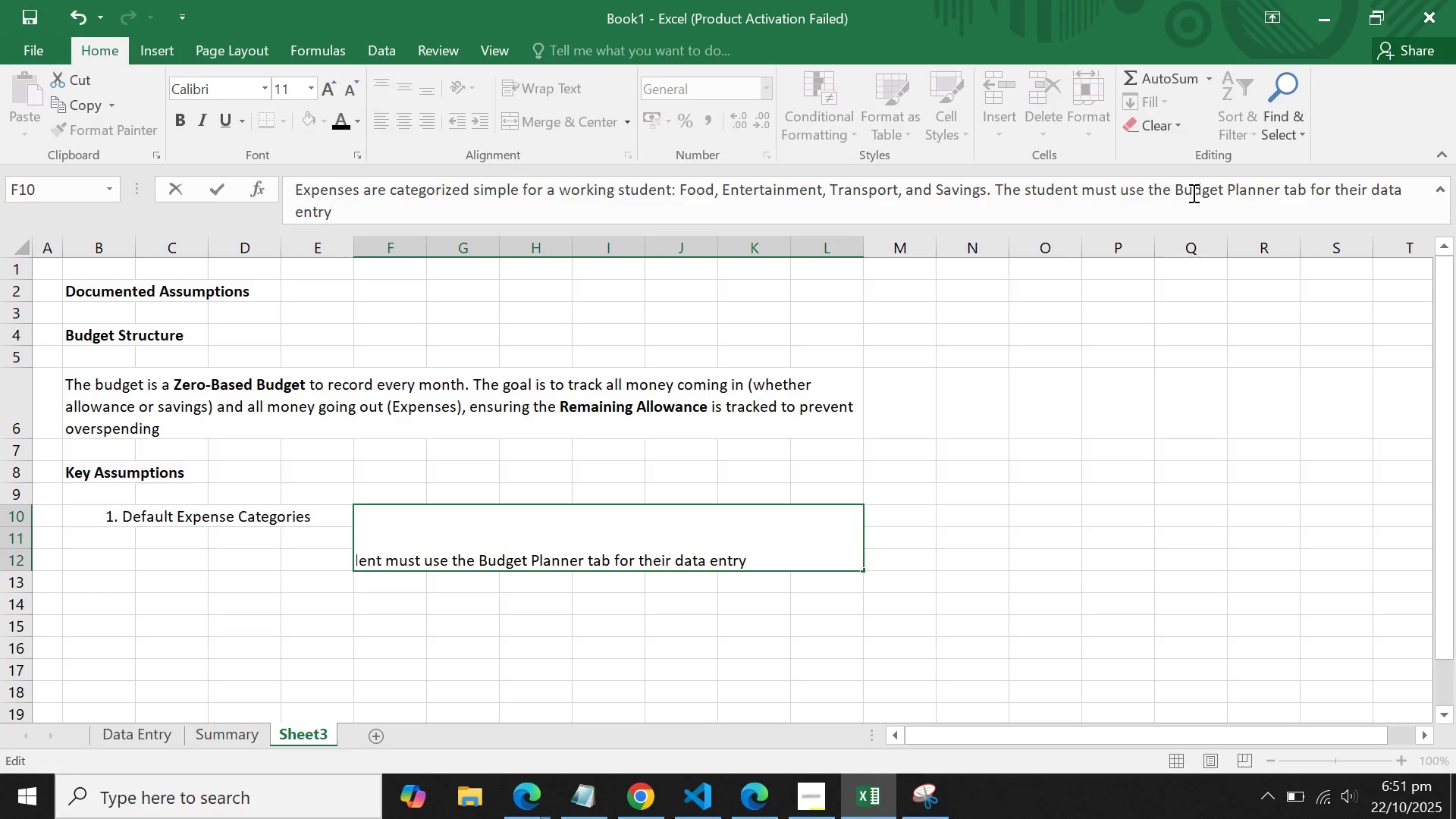 
hold_key(key=D, duration=18.47)
 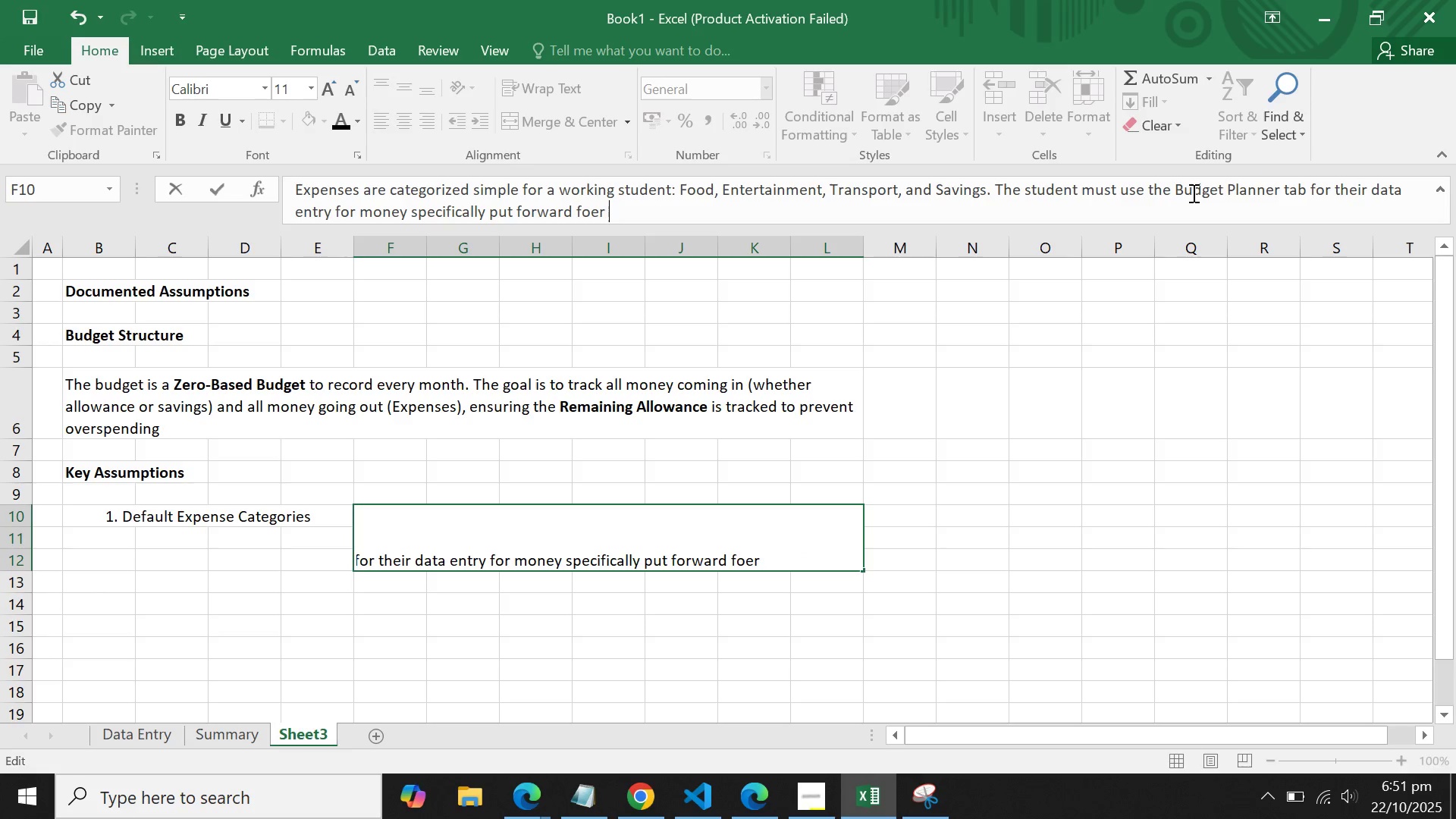 
type( for money specifically put forwar foer the)
key(Backspace)
key(Backspace)
key(Backspace)
key(Backspace)
key(Backspace)
key(Backspace)
type(r the trip)
 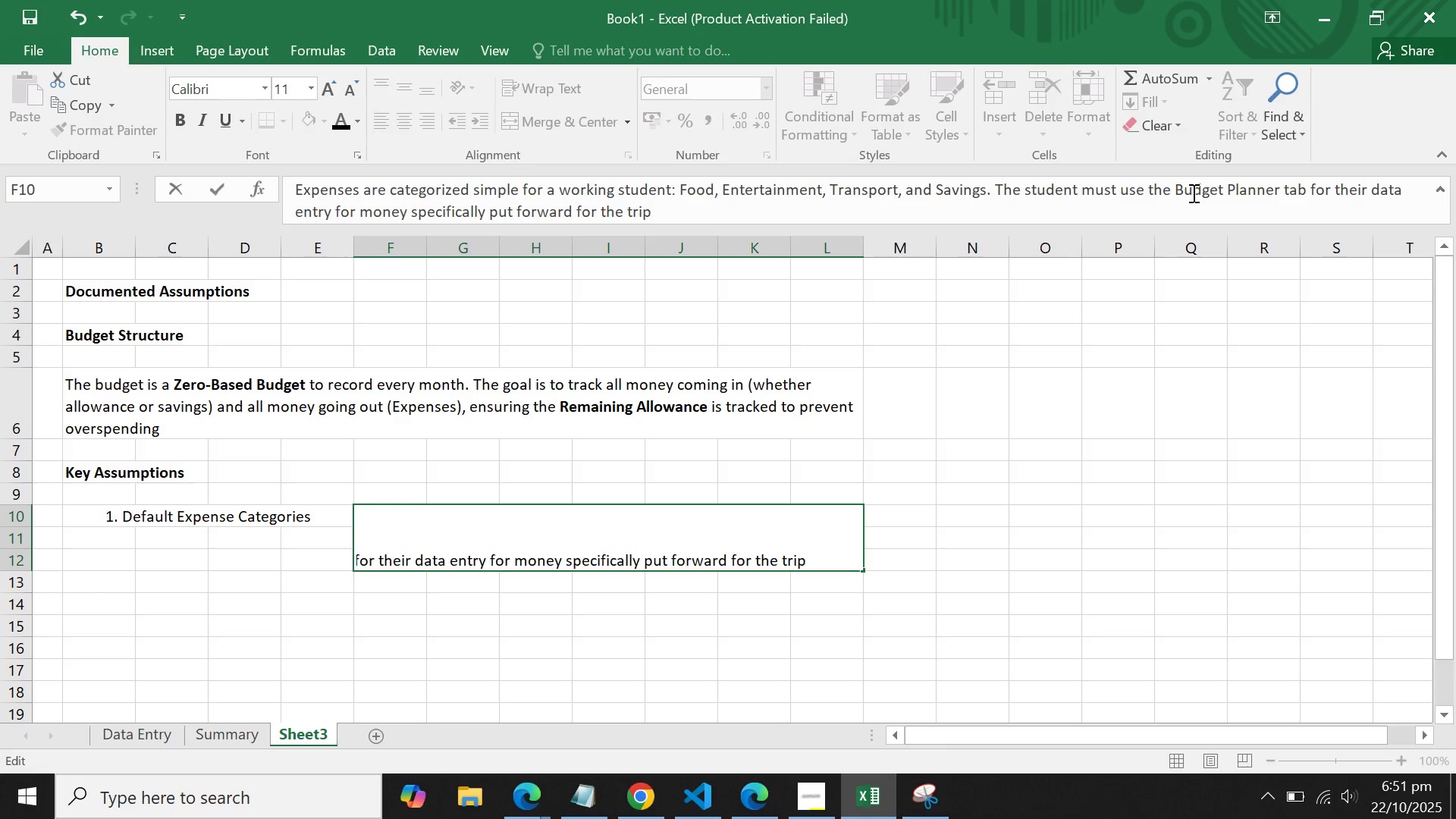 
key(Enter)
 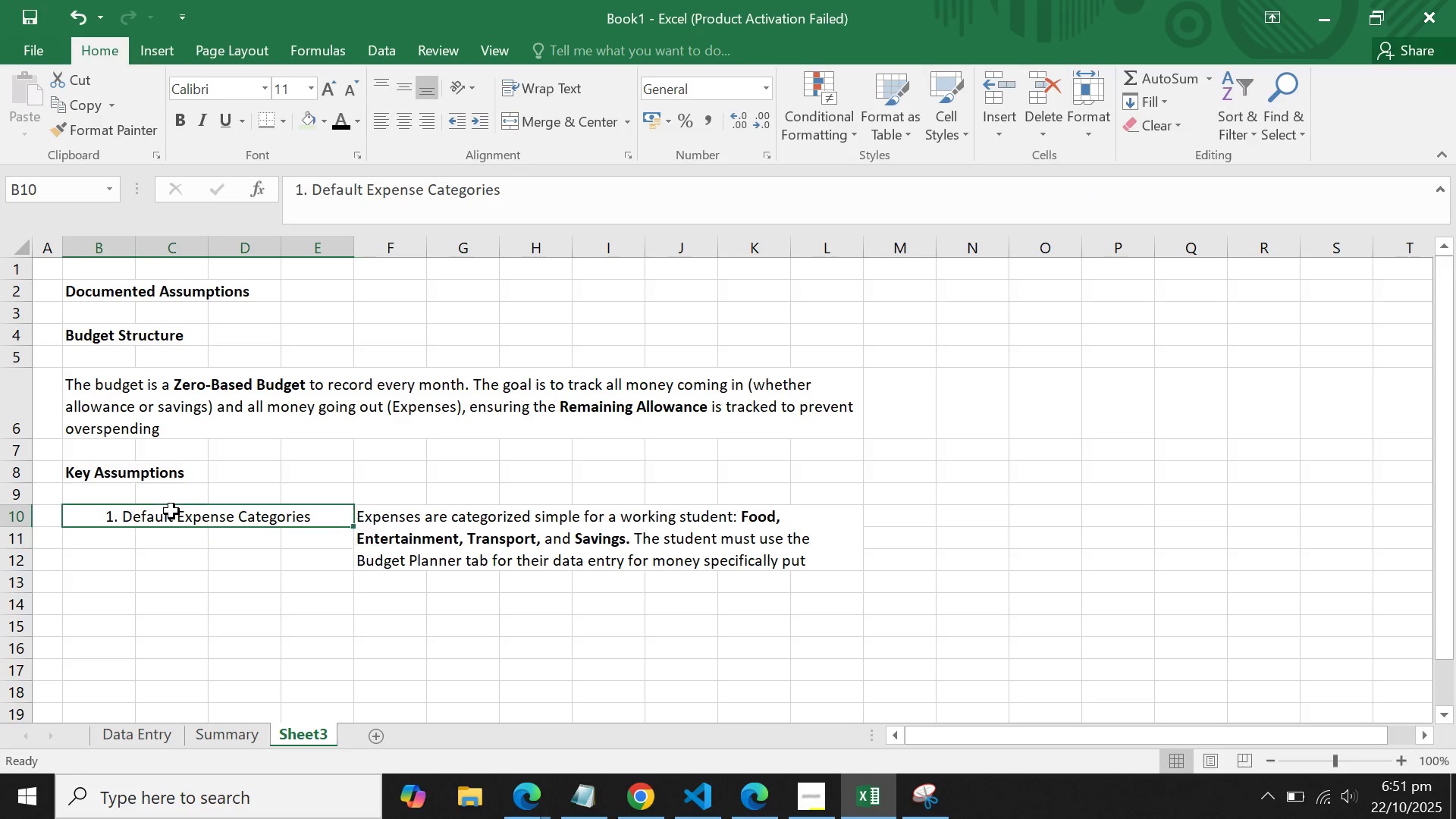 
left_click([171, 511])
 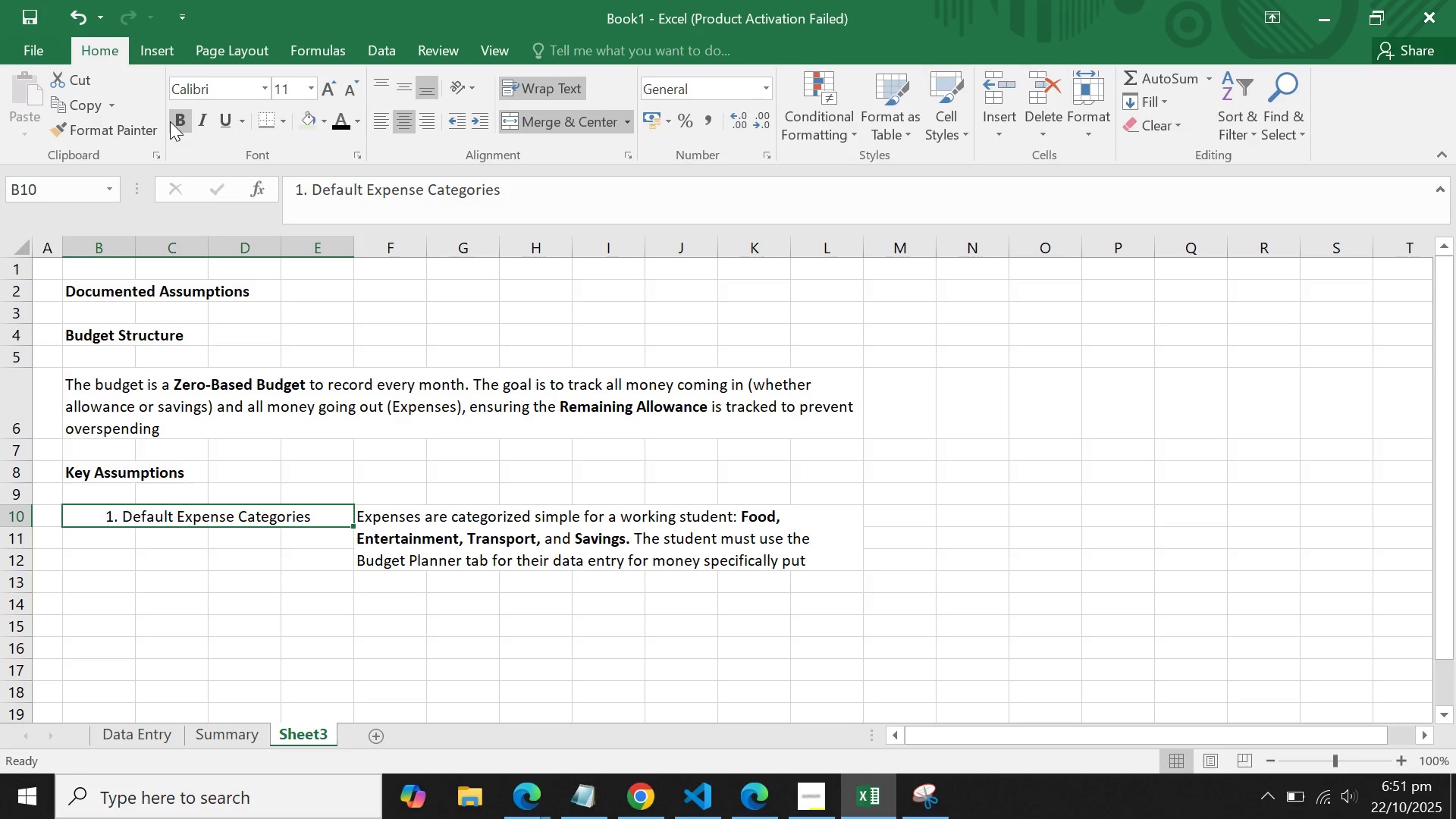 
left_click([170, 121])
 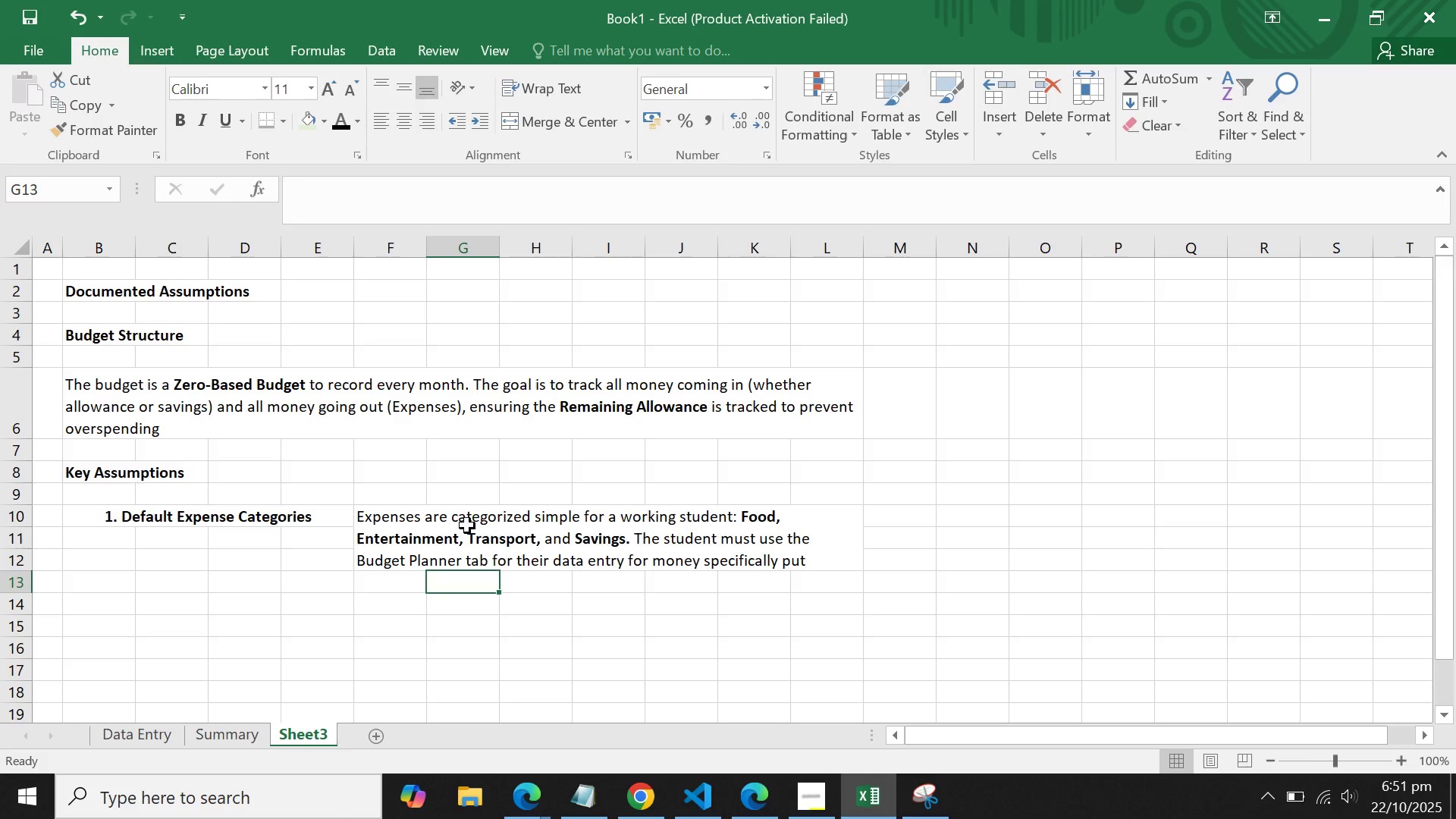 
double_click([467, 526])
 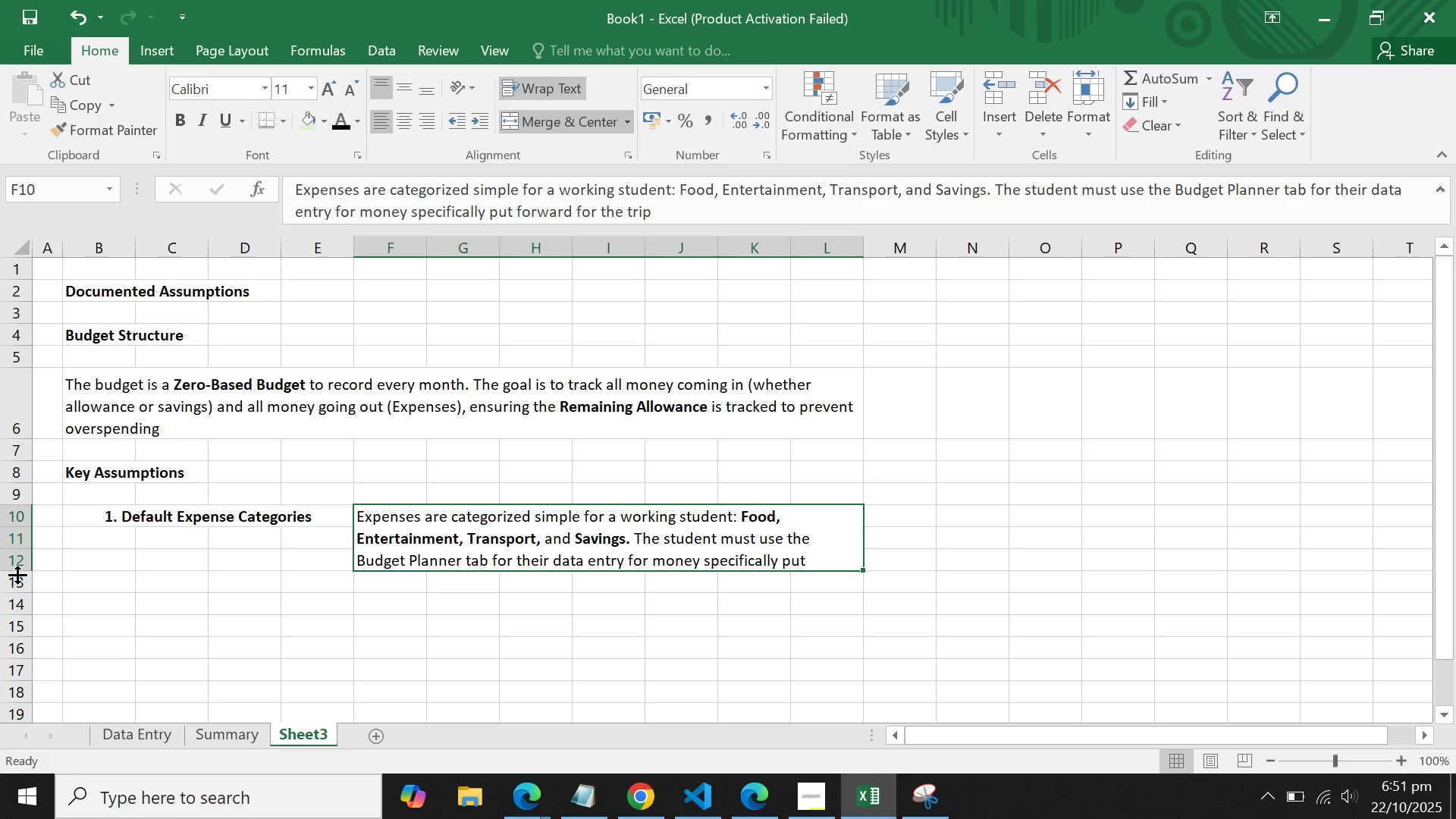 
double_click([17, 575])
 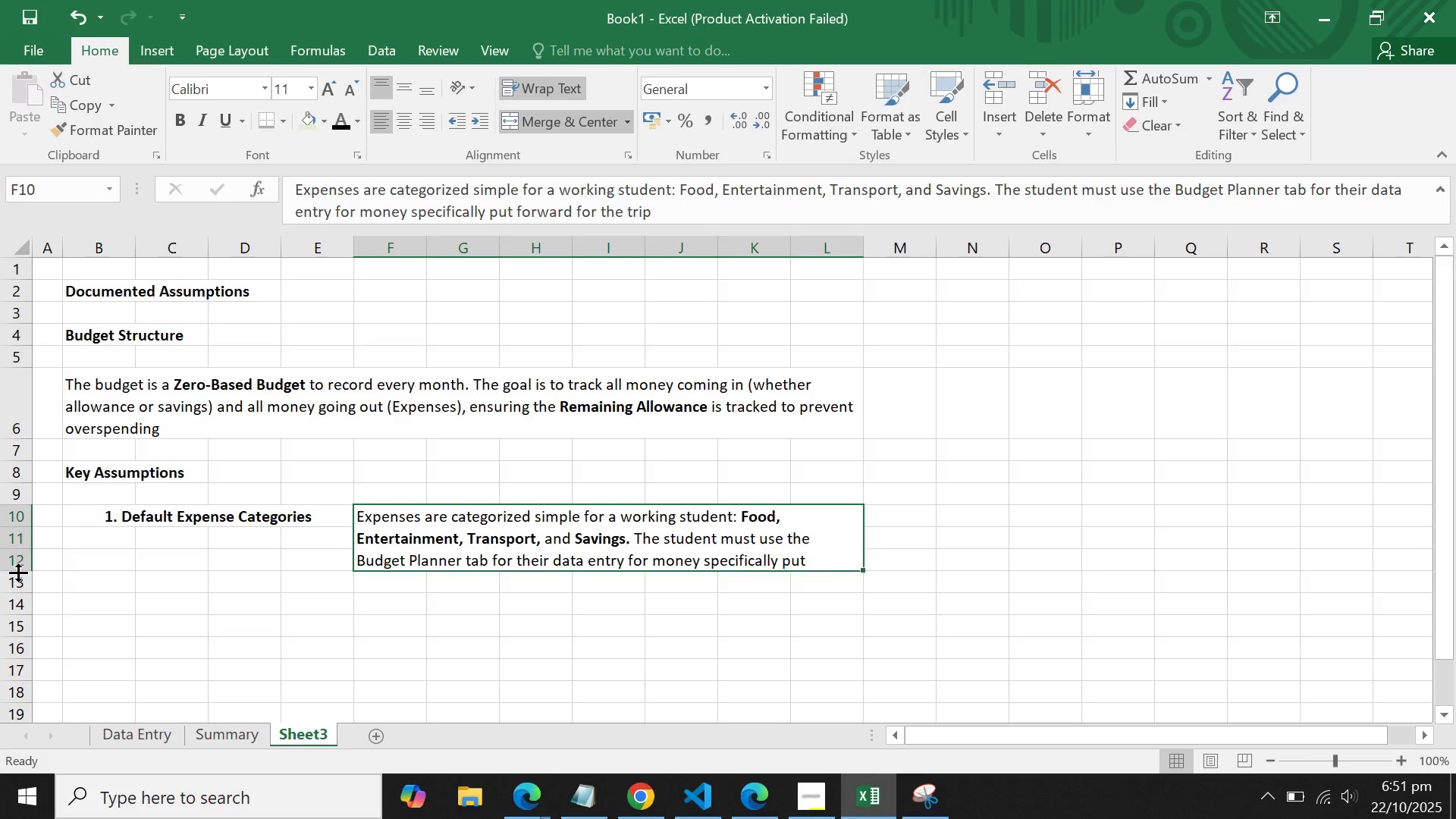 
double_click([18, 573])
 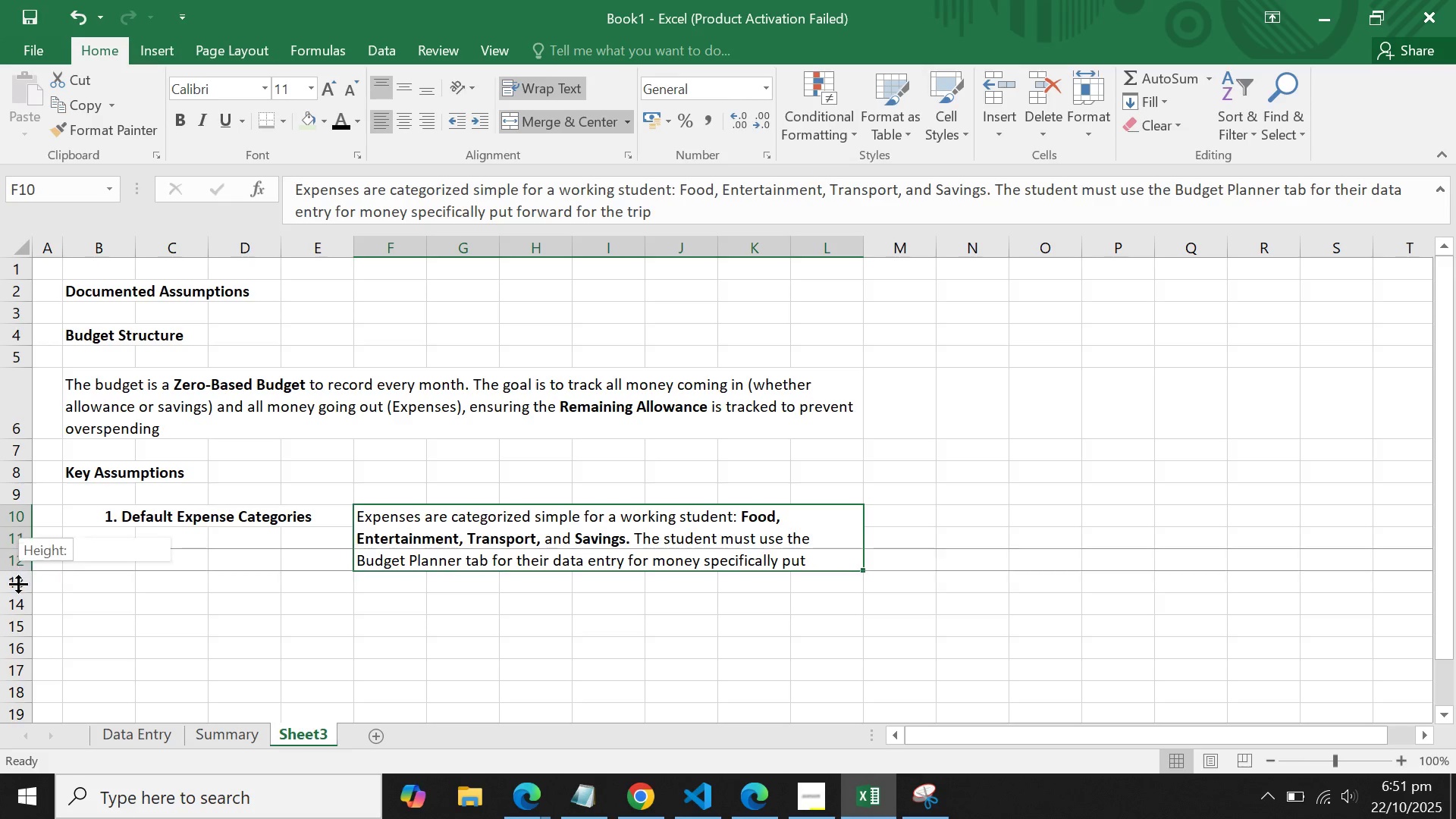 
left_click_drag(start_coordinate=[18, 573], to_coordinate=[18, 606])
 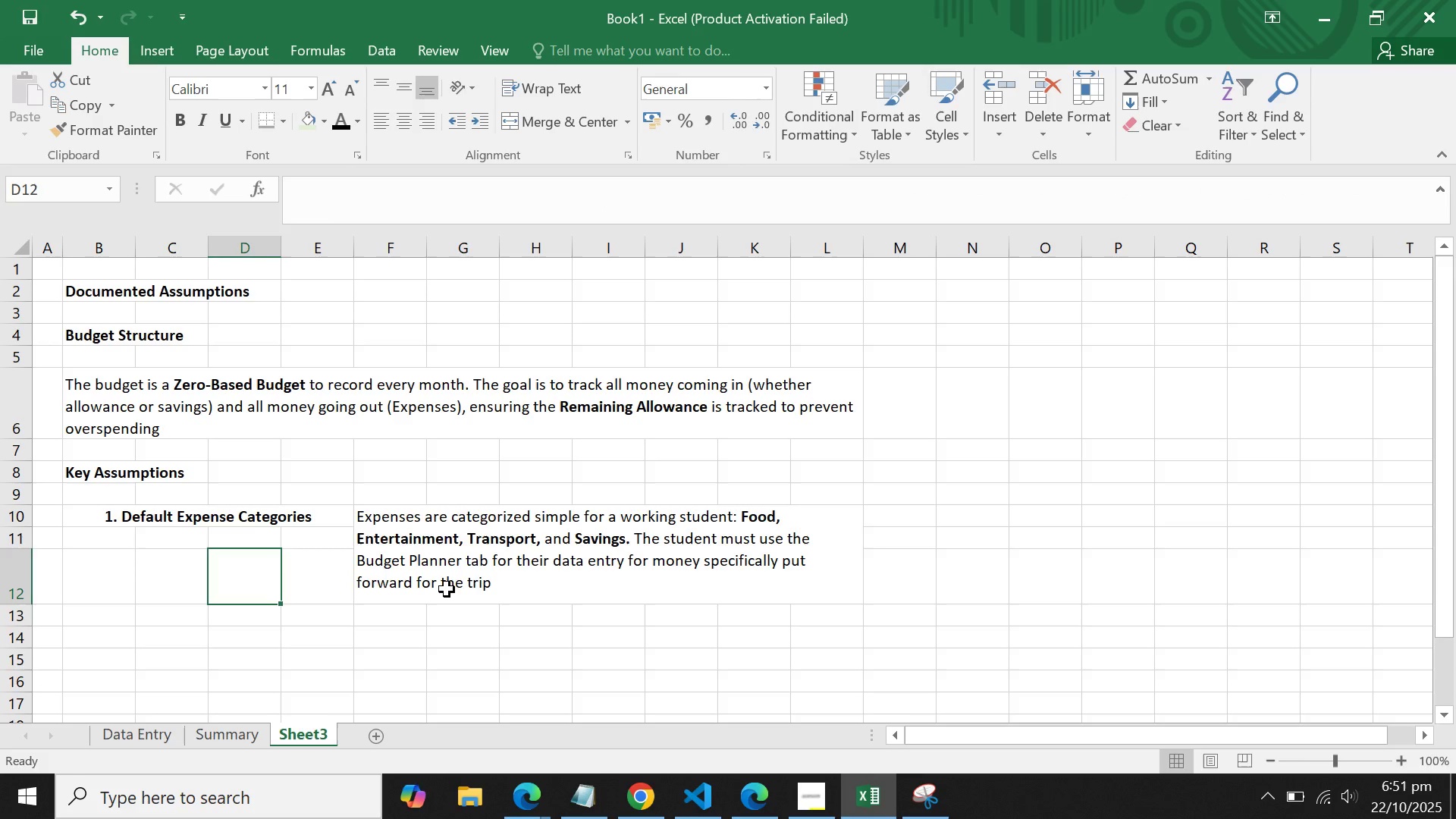 
double_click([447, 589])
 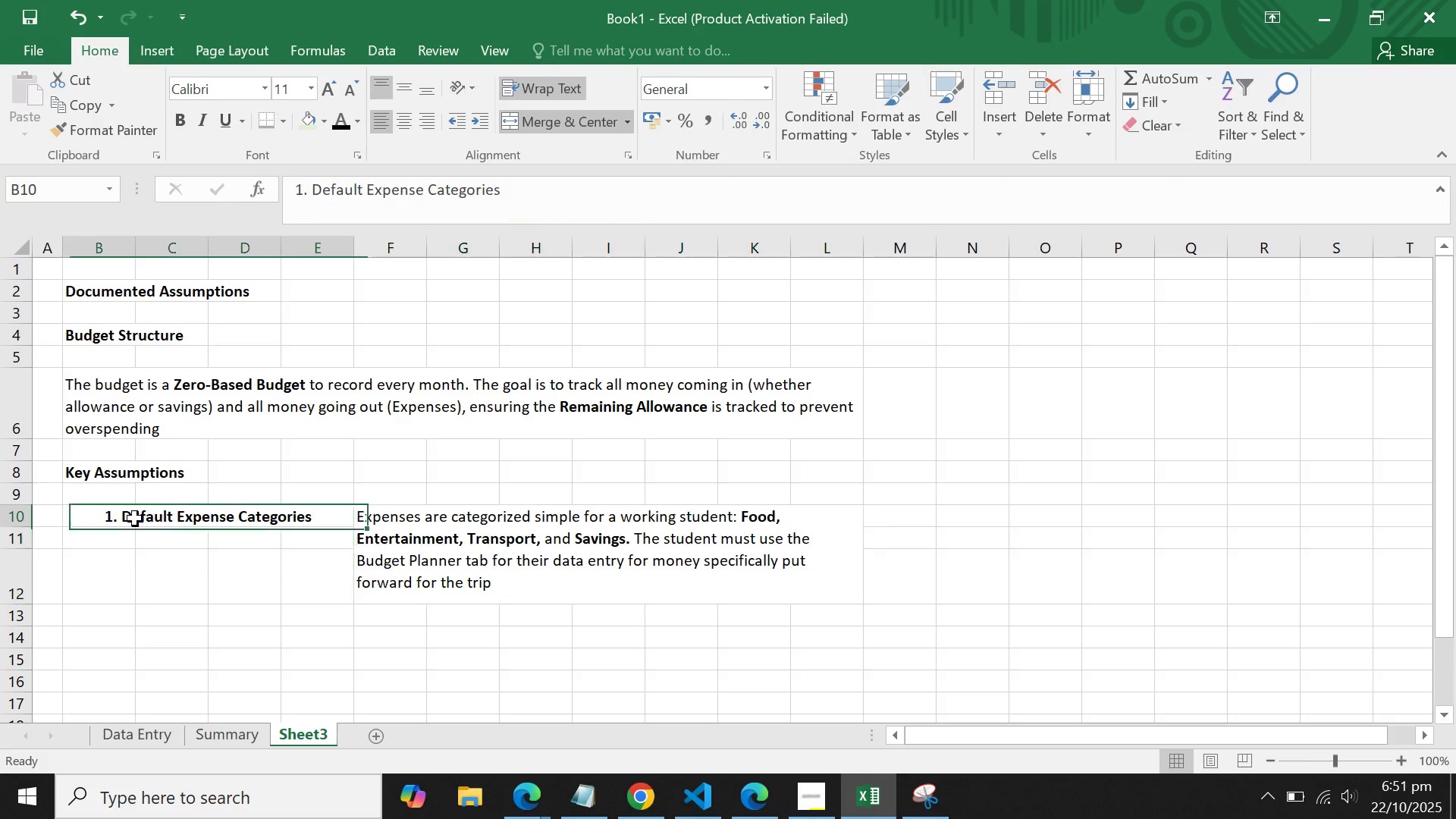 
left_click([135, 519])
 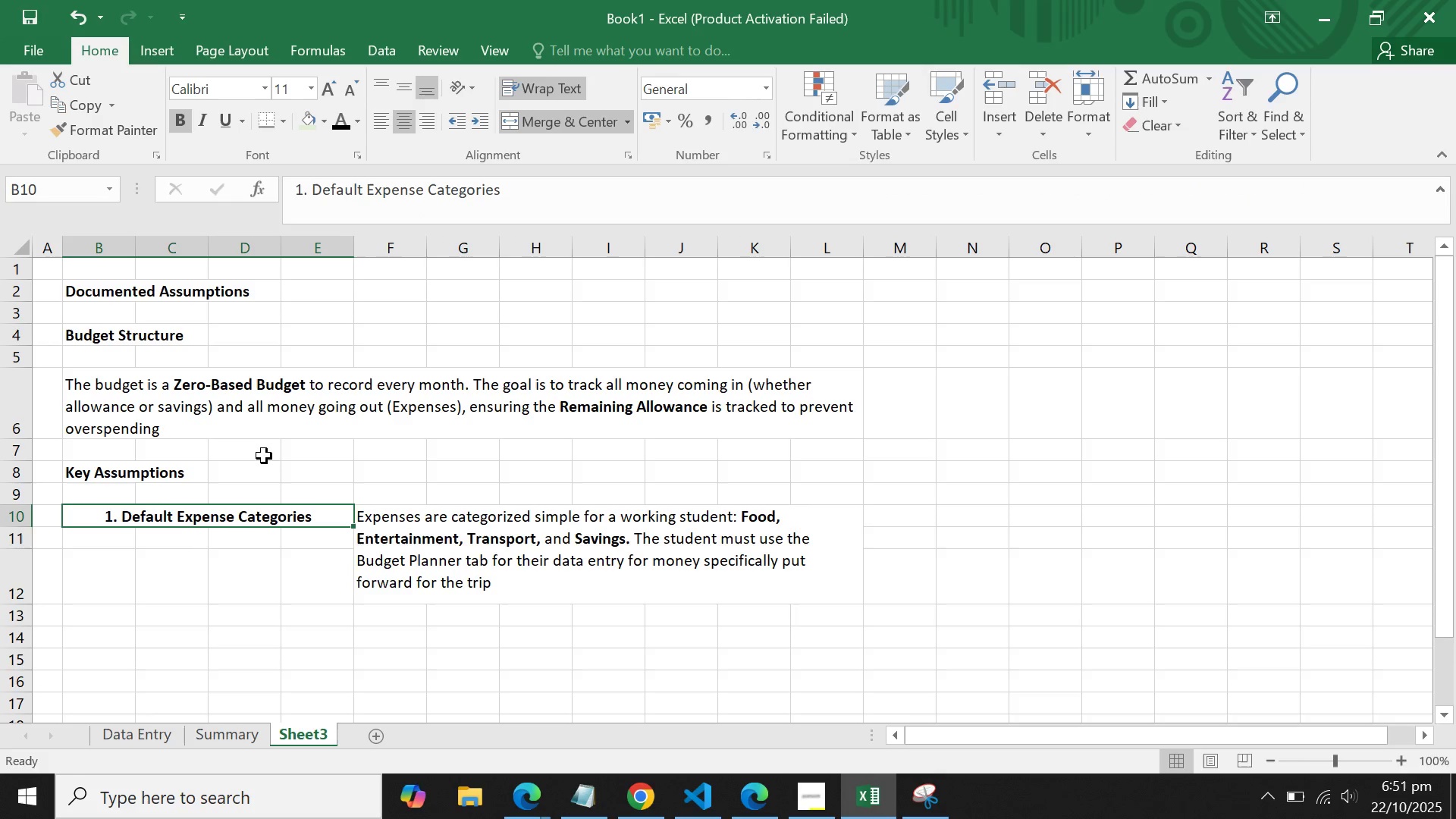 
left_click([291, 633])
 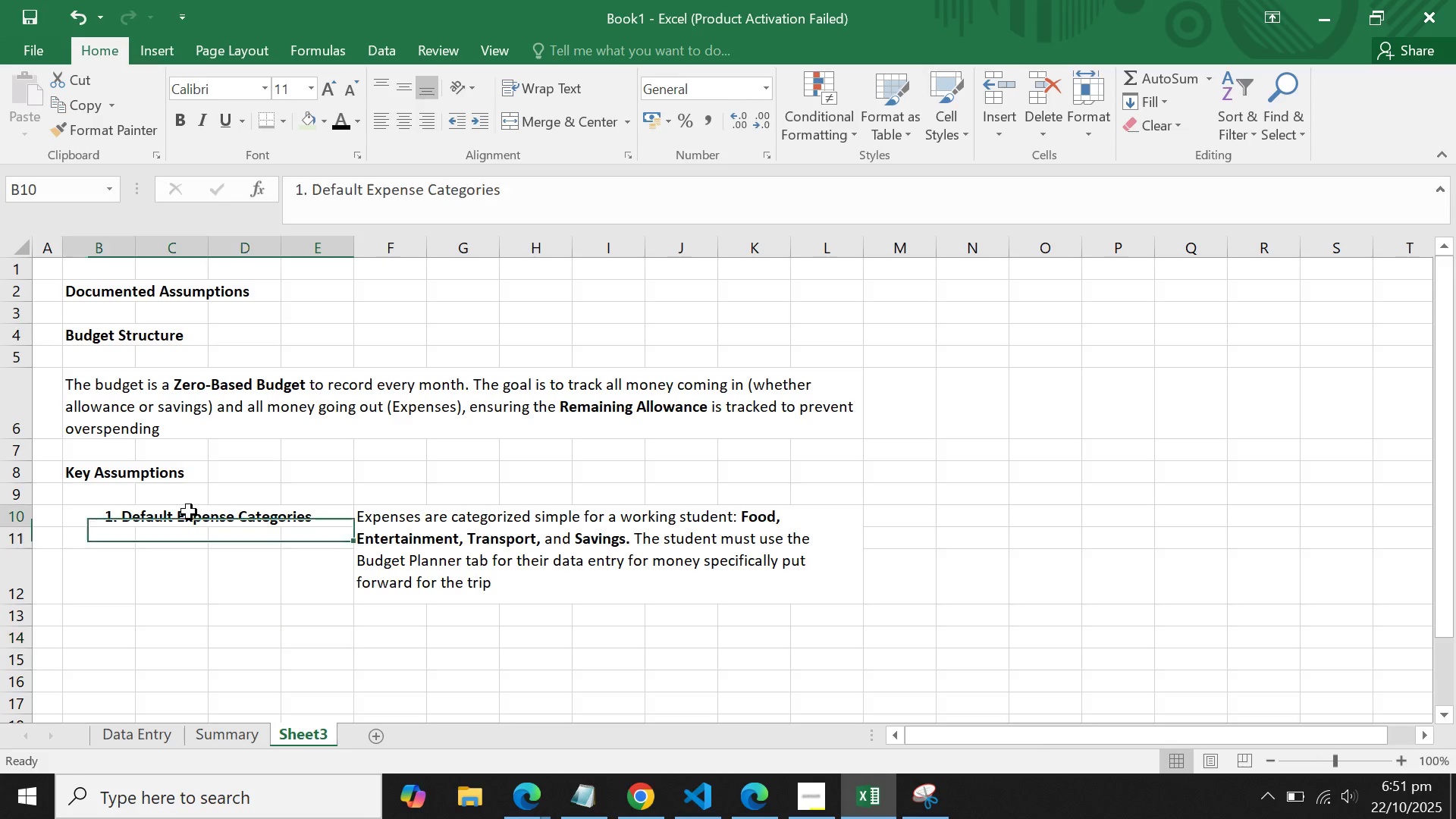 
left_click([189, 512])
 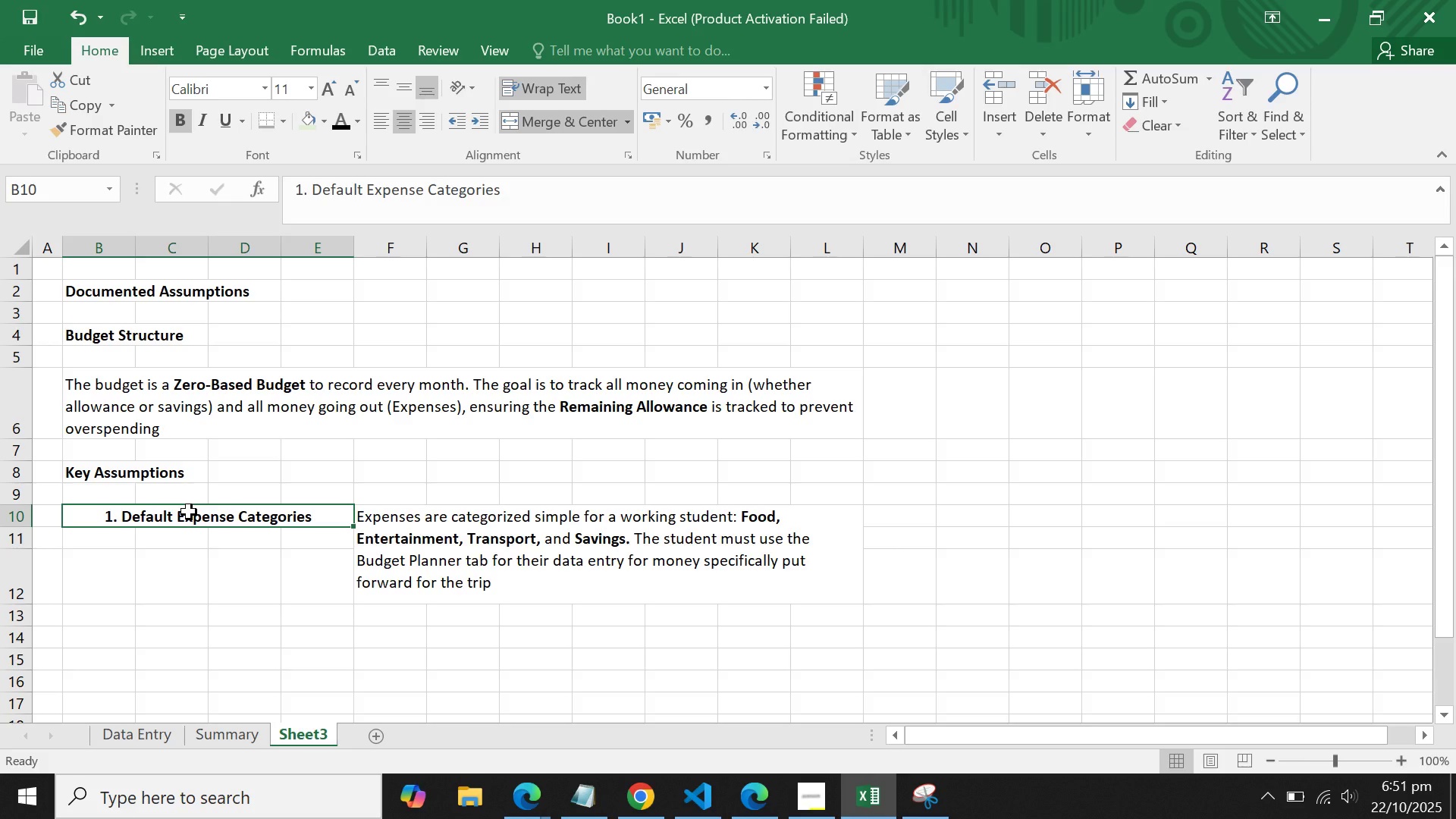 
key(Control+C)
 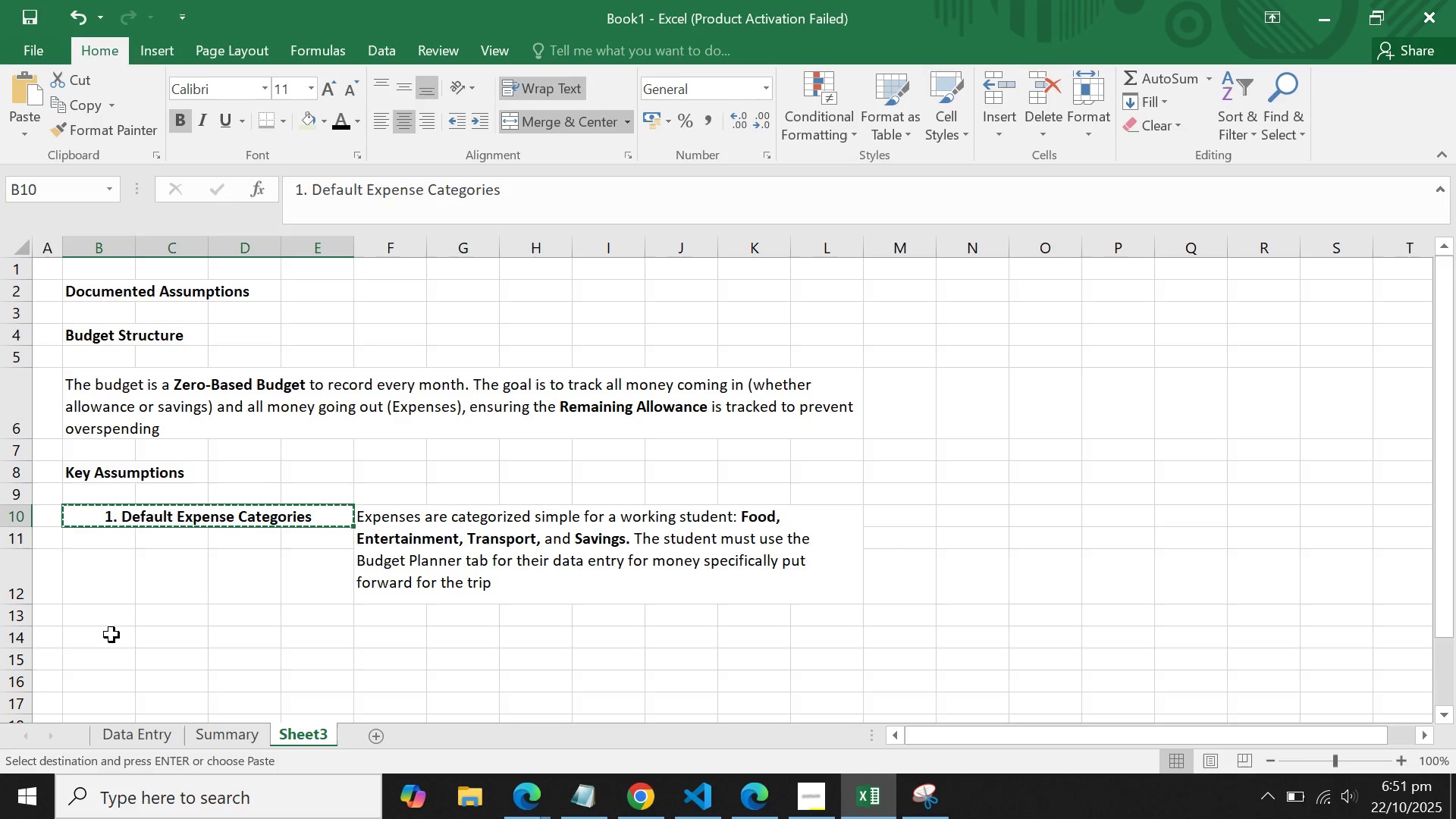 
left_click([110, 635])
 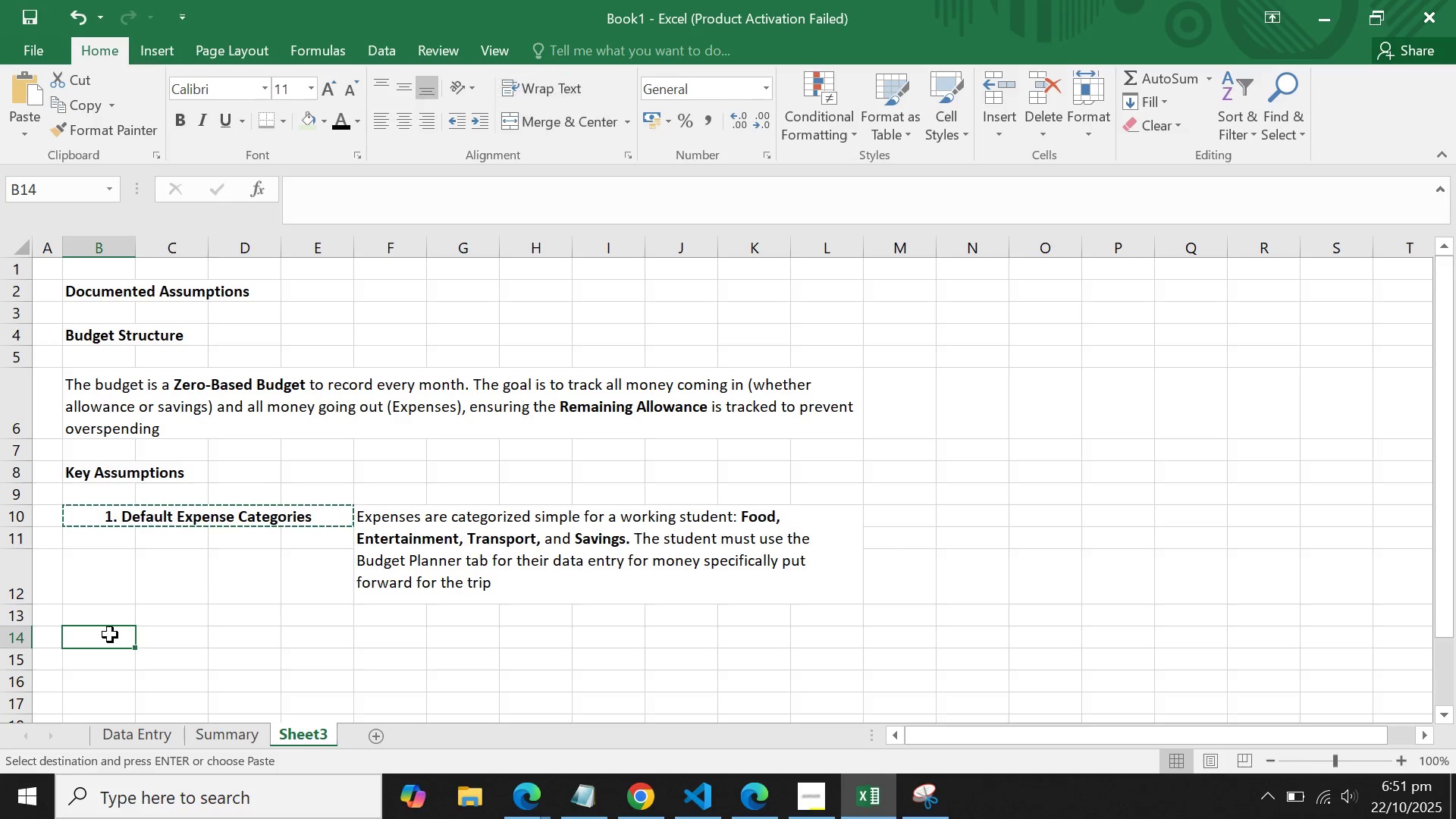 
key(Control+V)
 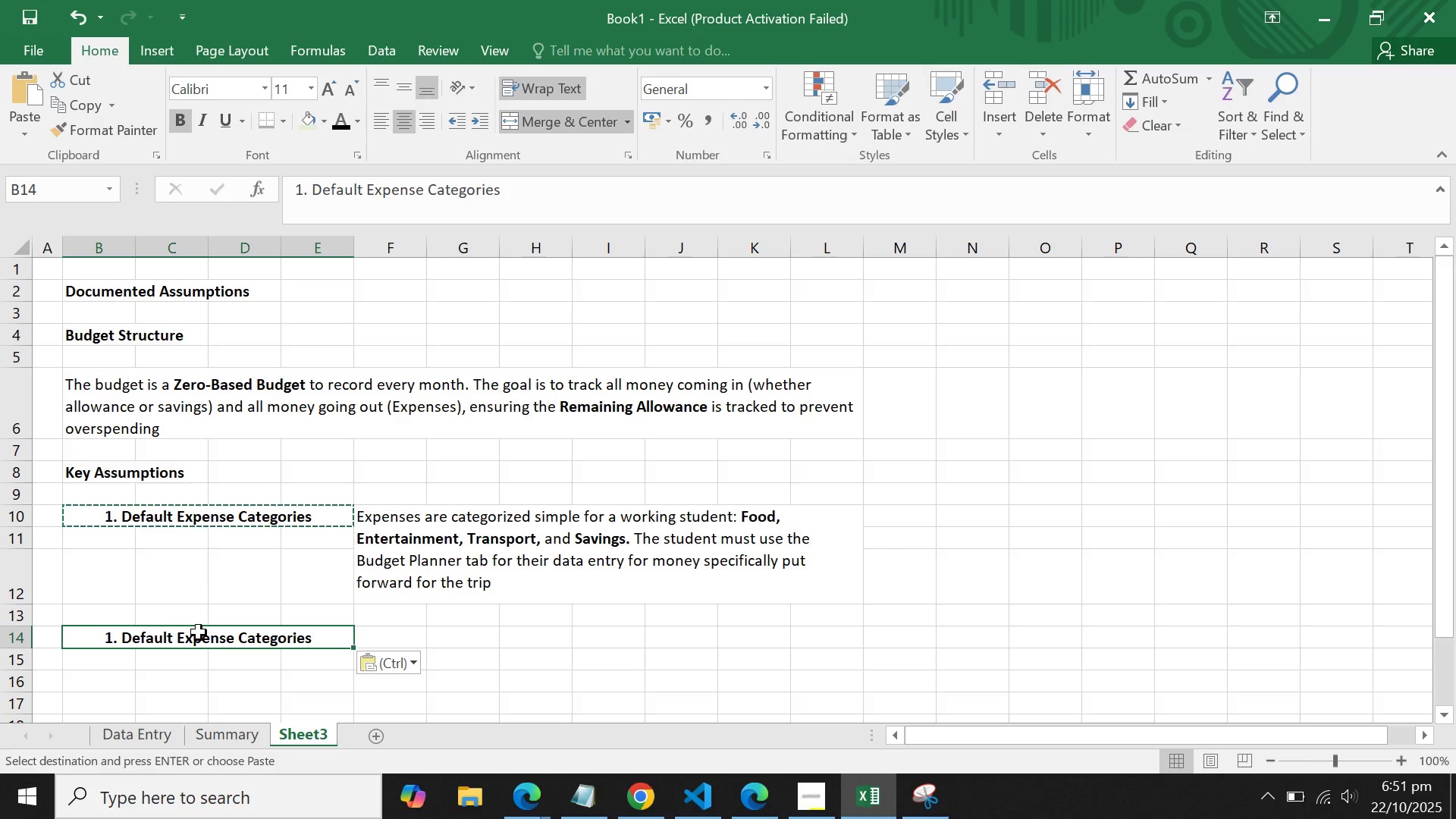 
left_click([199, 632])
 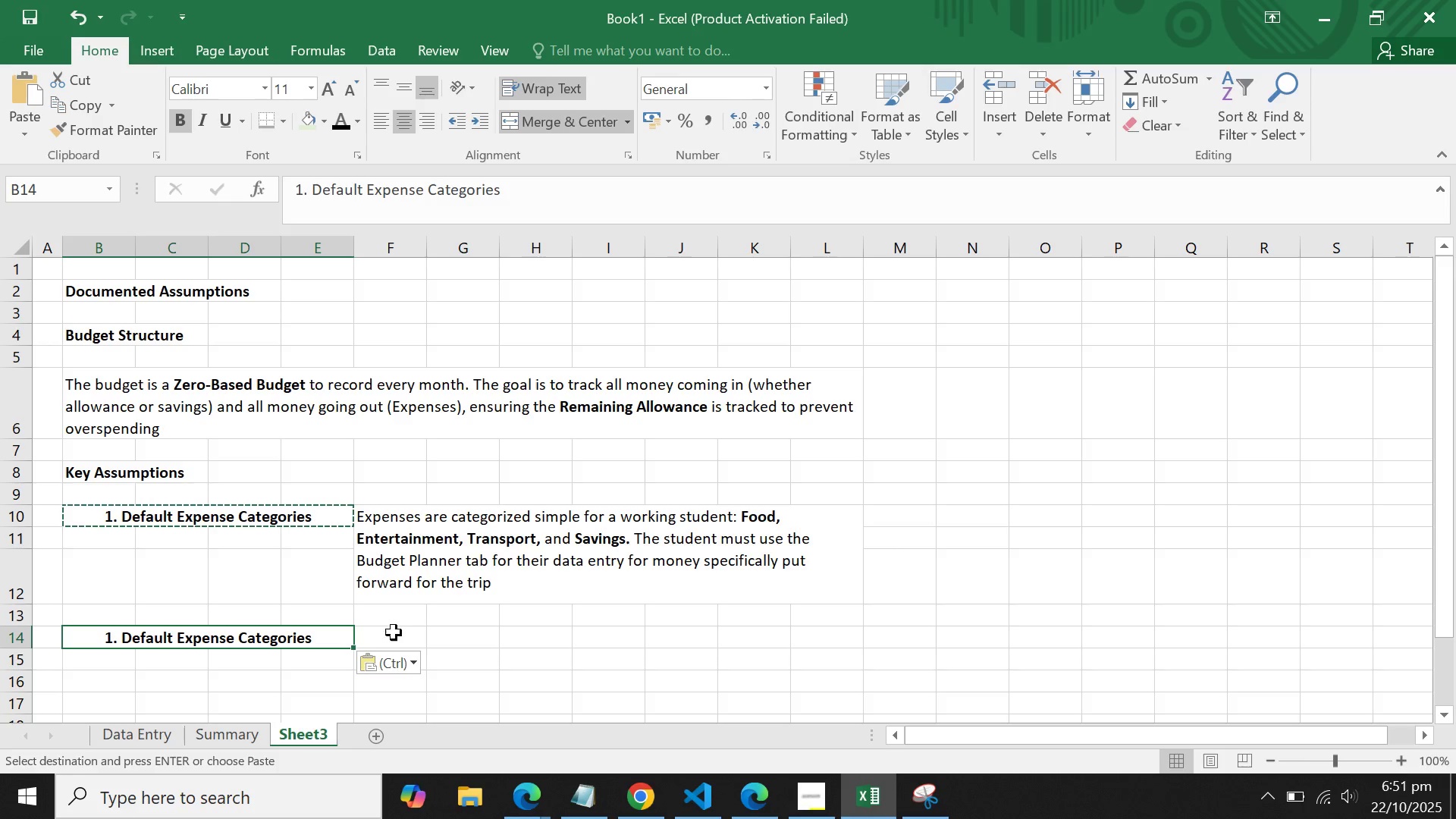 
left_click([395, 632])
 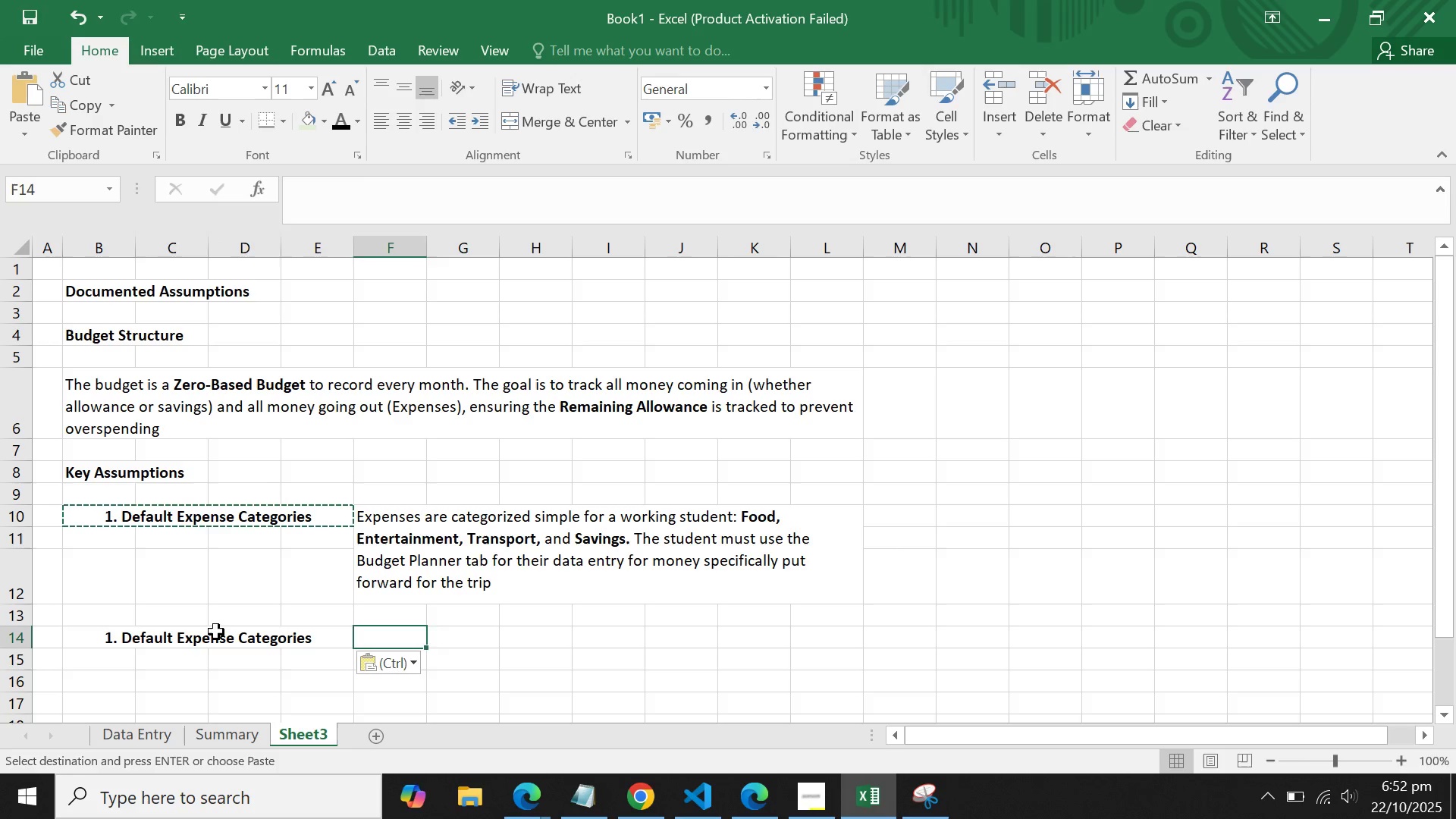 
left_click([216, 632])
 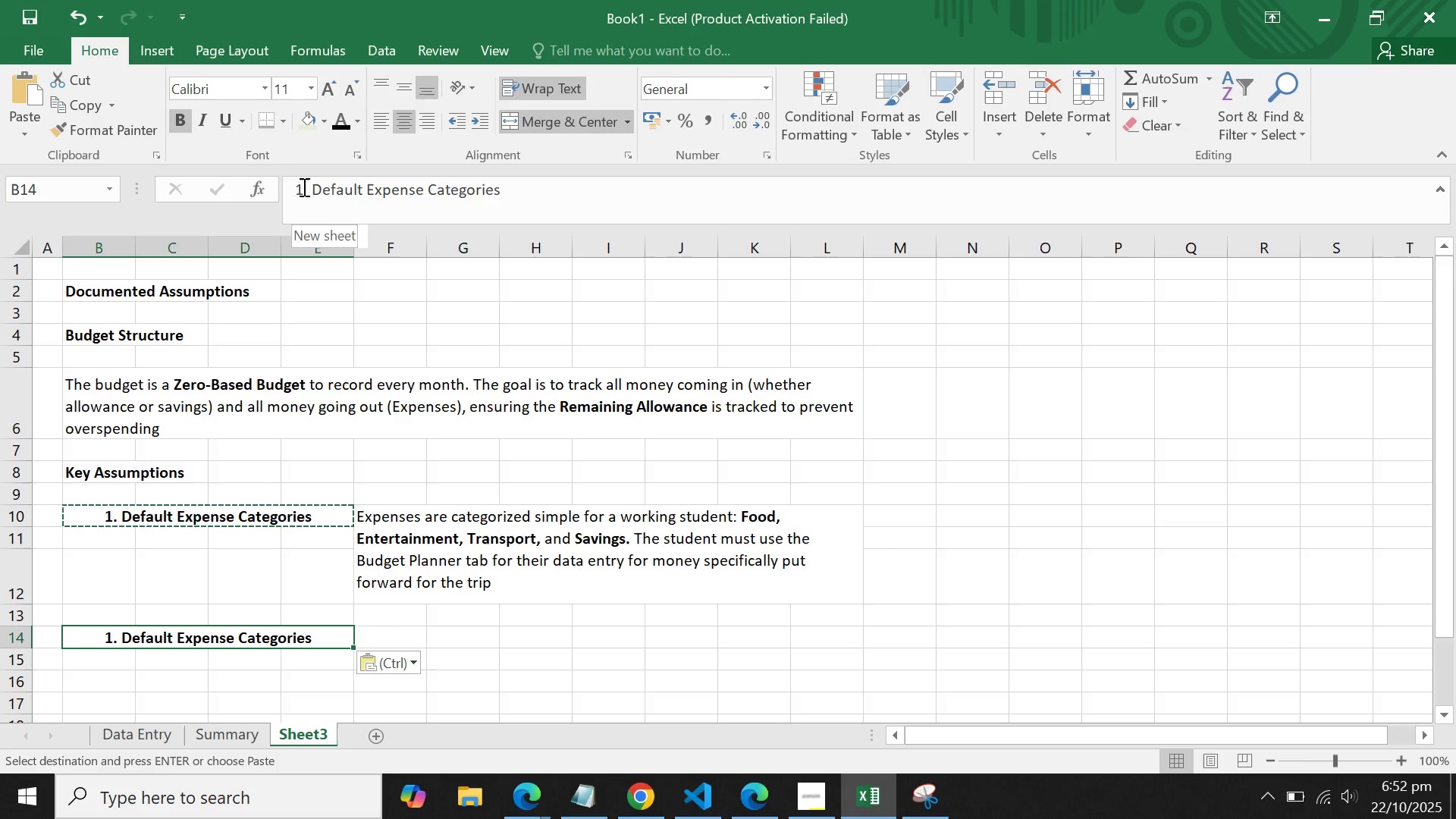 
left_click([300, 190])
 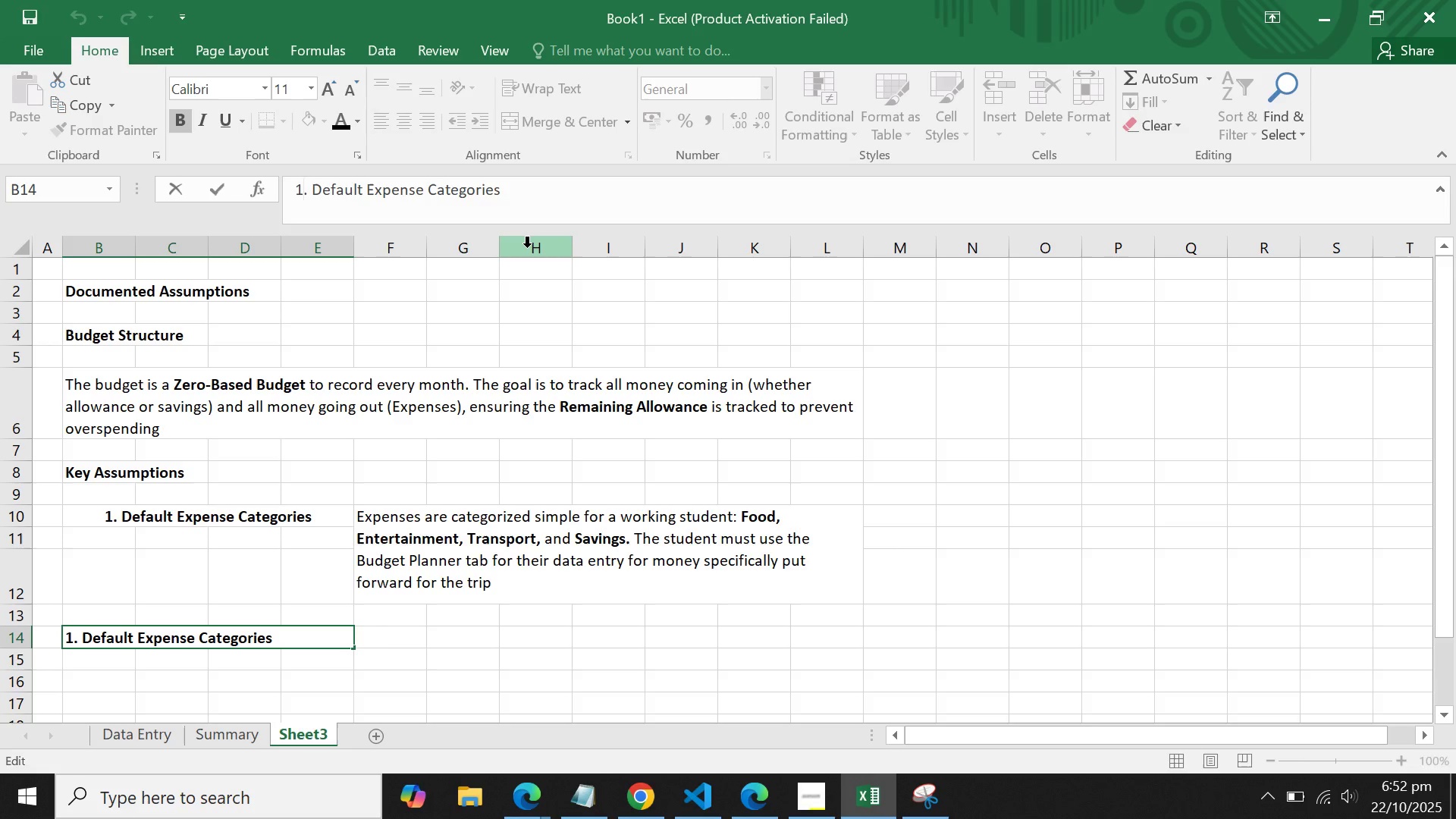 
key(Backspace)
 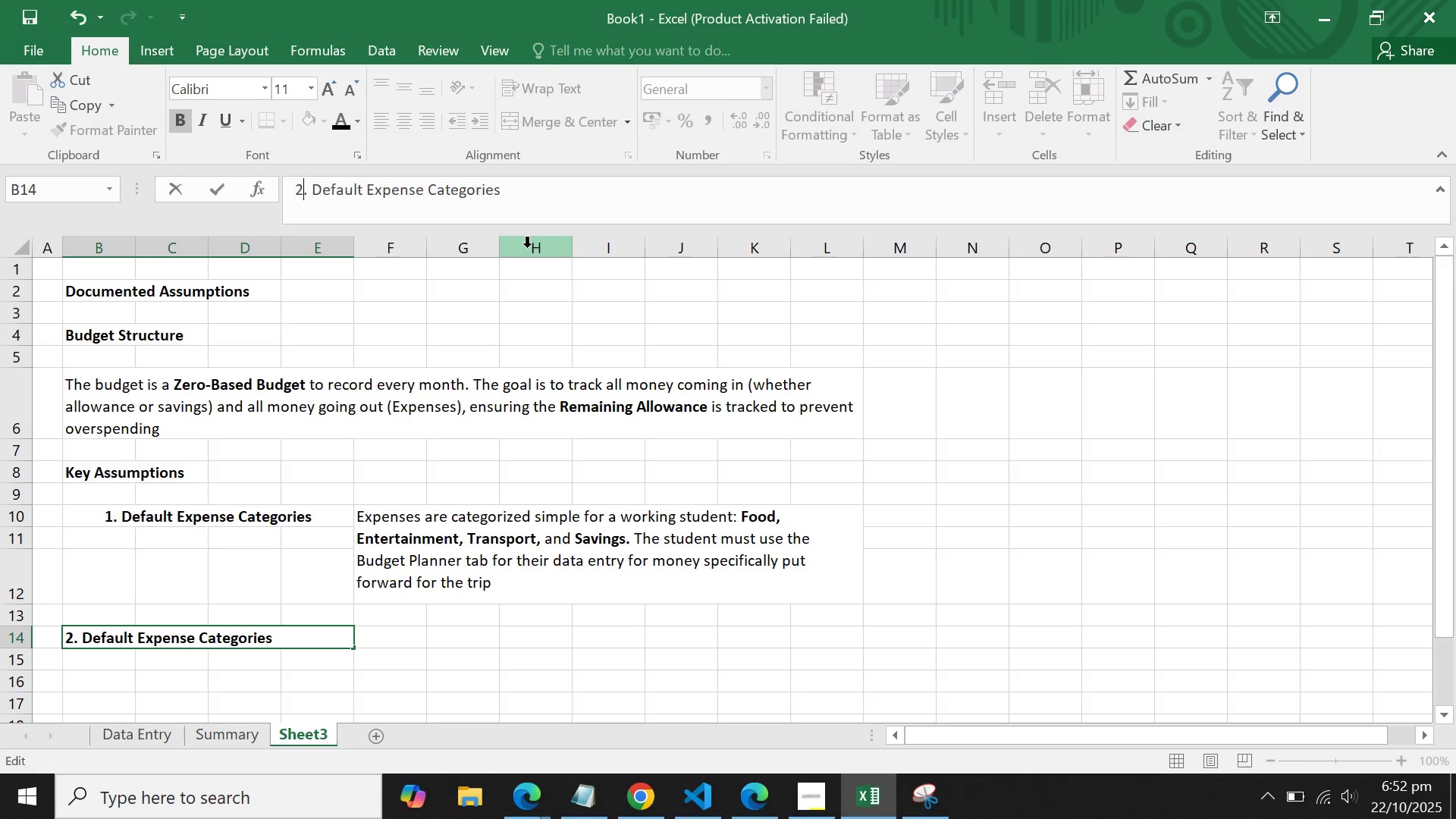 
key(2)
 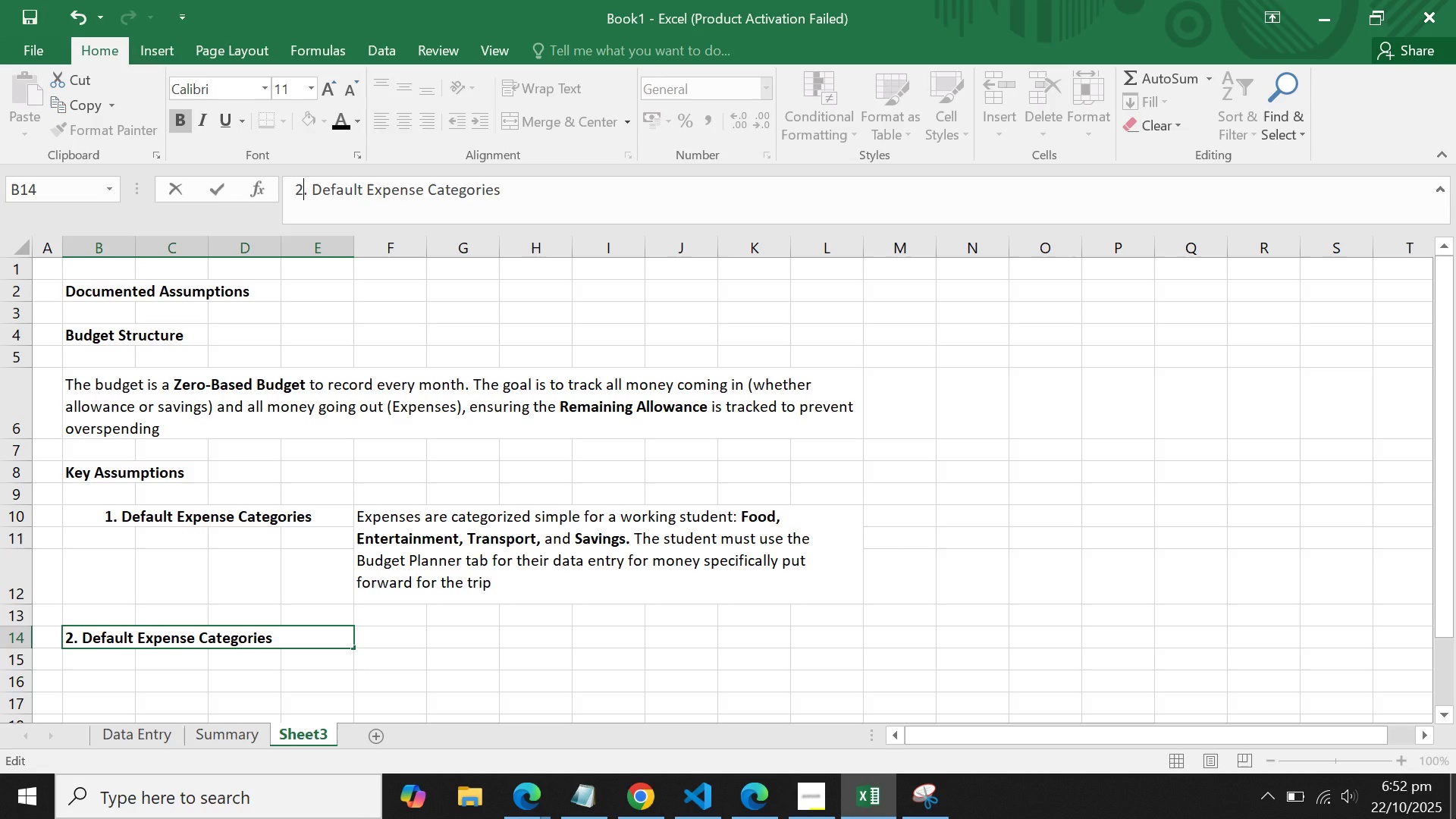 
mouse_move([-5, 804])
 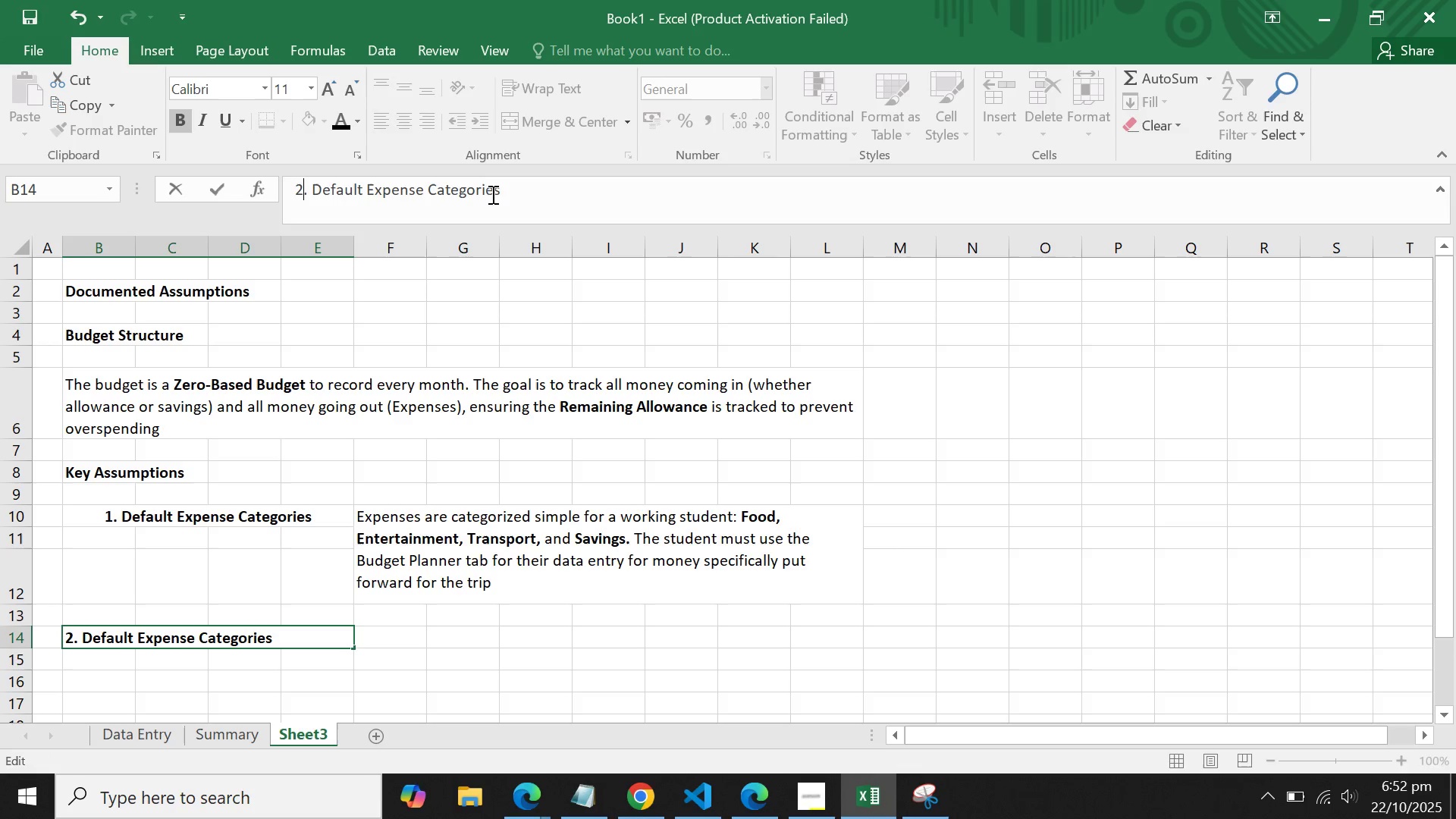 
left_click_drag(start_coordinate=[522, 198], to_coordinate=[312, 191])
 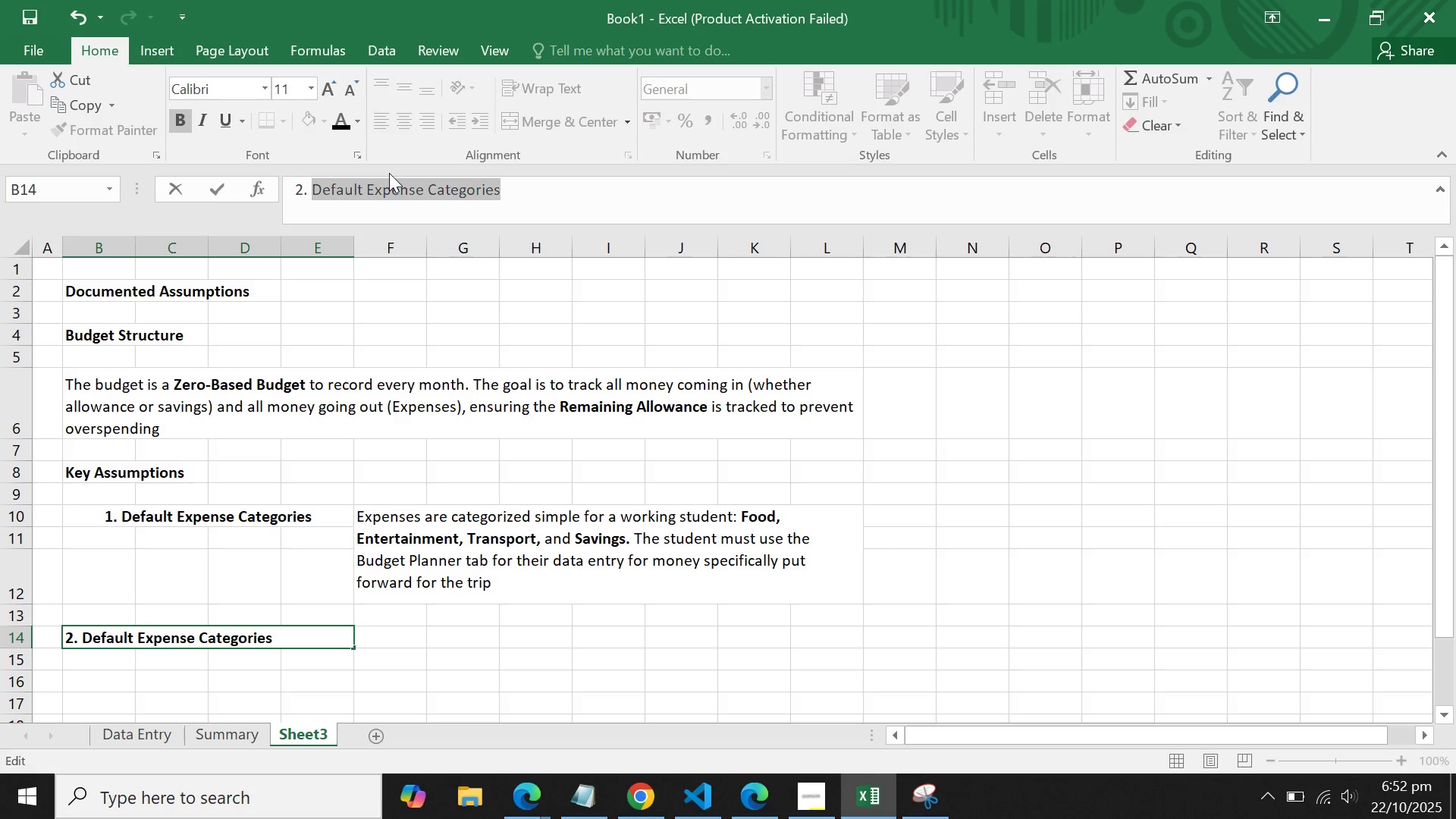 
type(Tracjubg )
key(Backspace)
key(Backspace)
key(Backspace)
key(Backspace)
key(Backspace)
key(Backspace)
type(cking Metyh)
key(Backspace)
key(Backspace)
key(Backspace)
type(yth)
key(Backspace)
key(Backspace)
key(Backspace)
type(thoi)
key(Backspace)
key(Backspace)
type(od)
 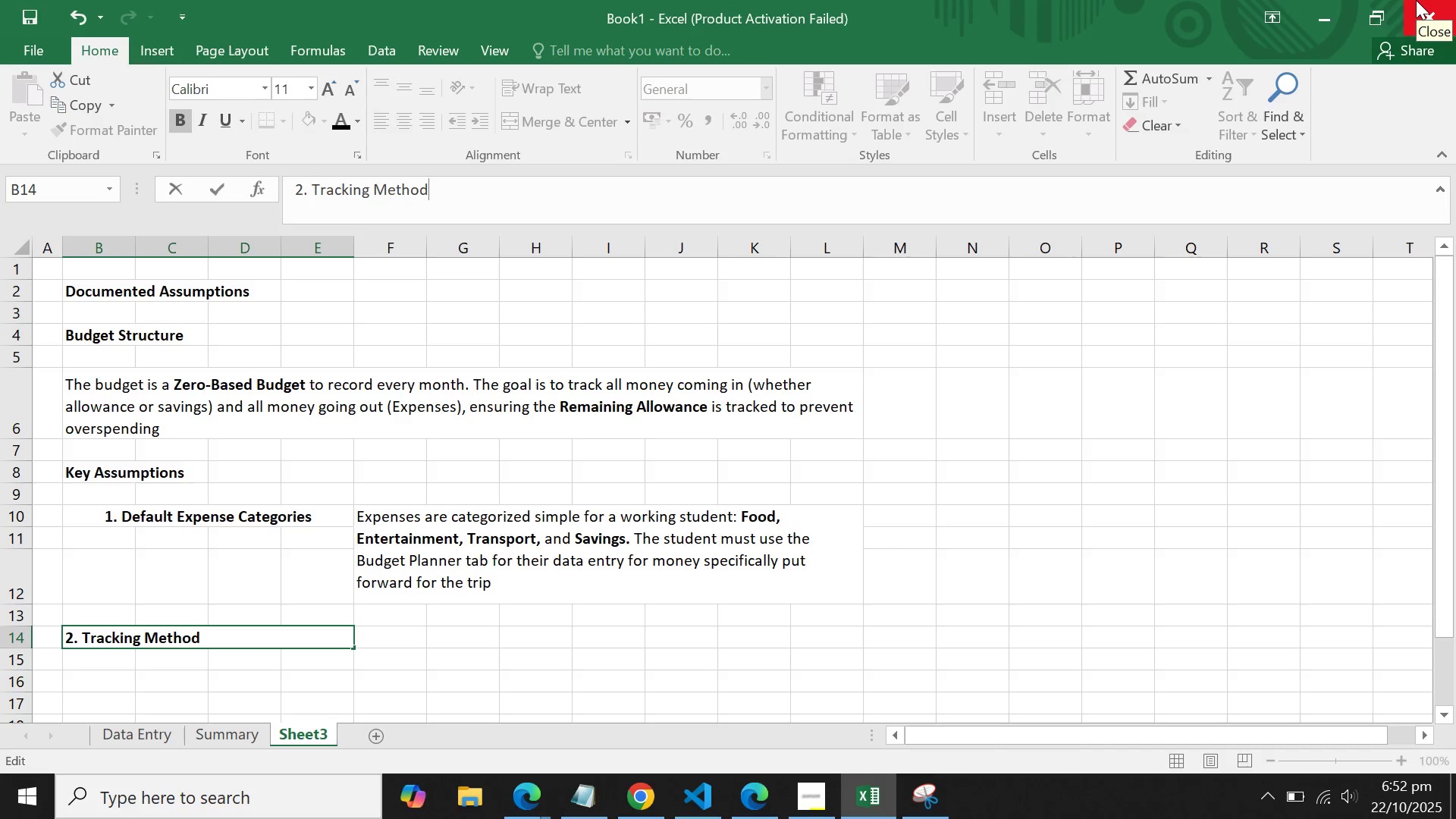 
key(Enter)
 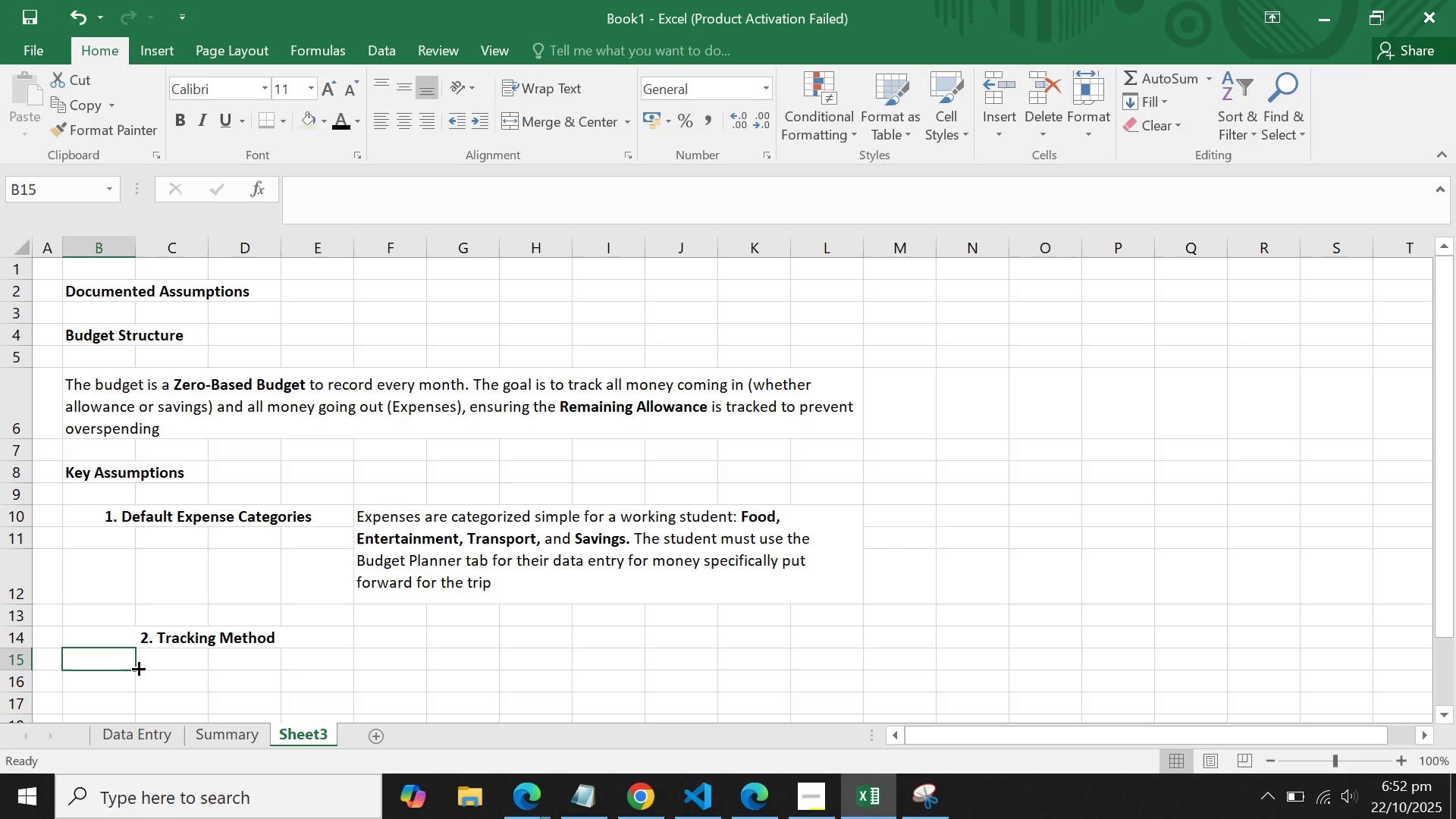 
left_click([164, 648])
 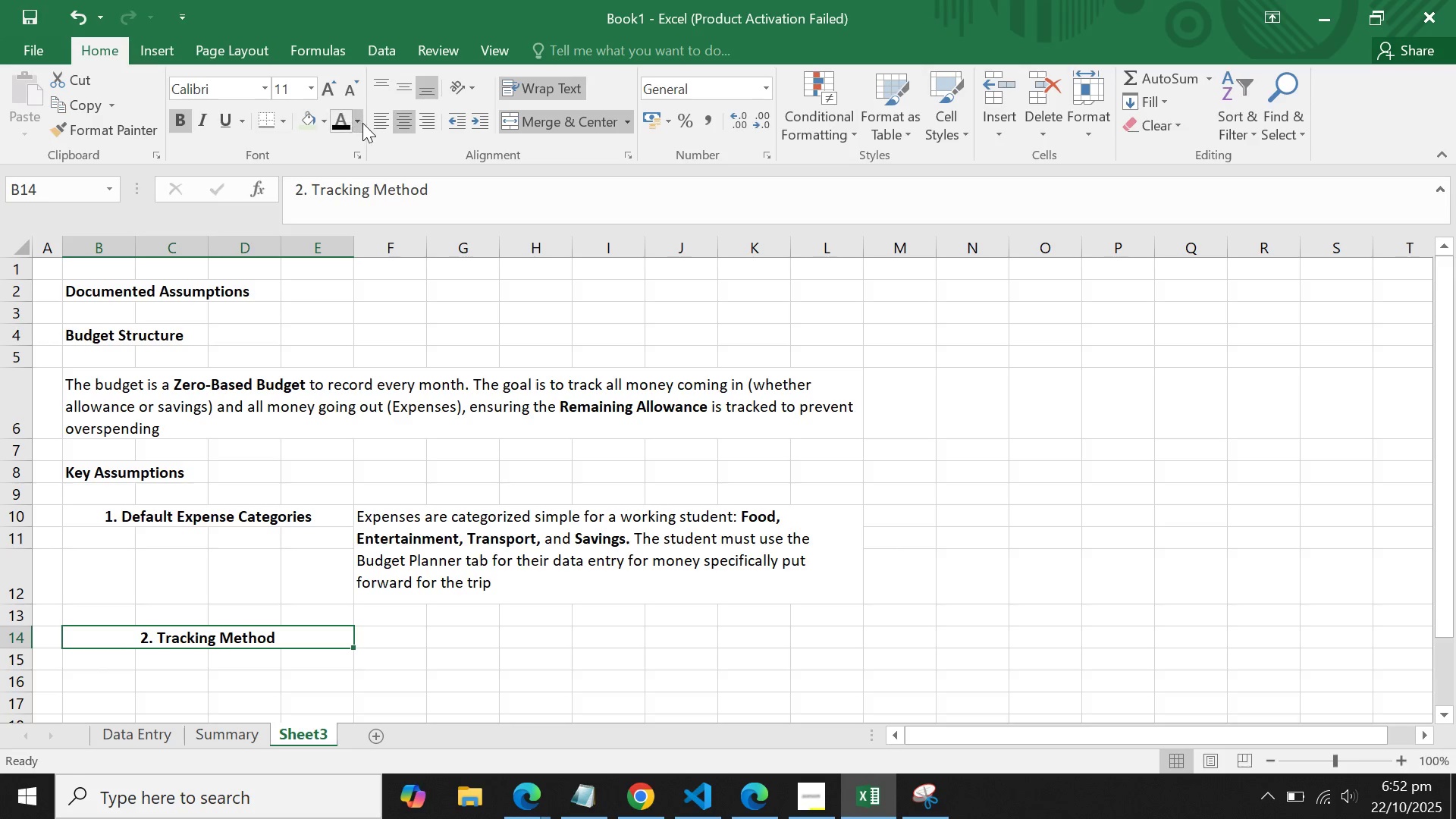 
left_click([381, 120])
 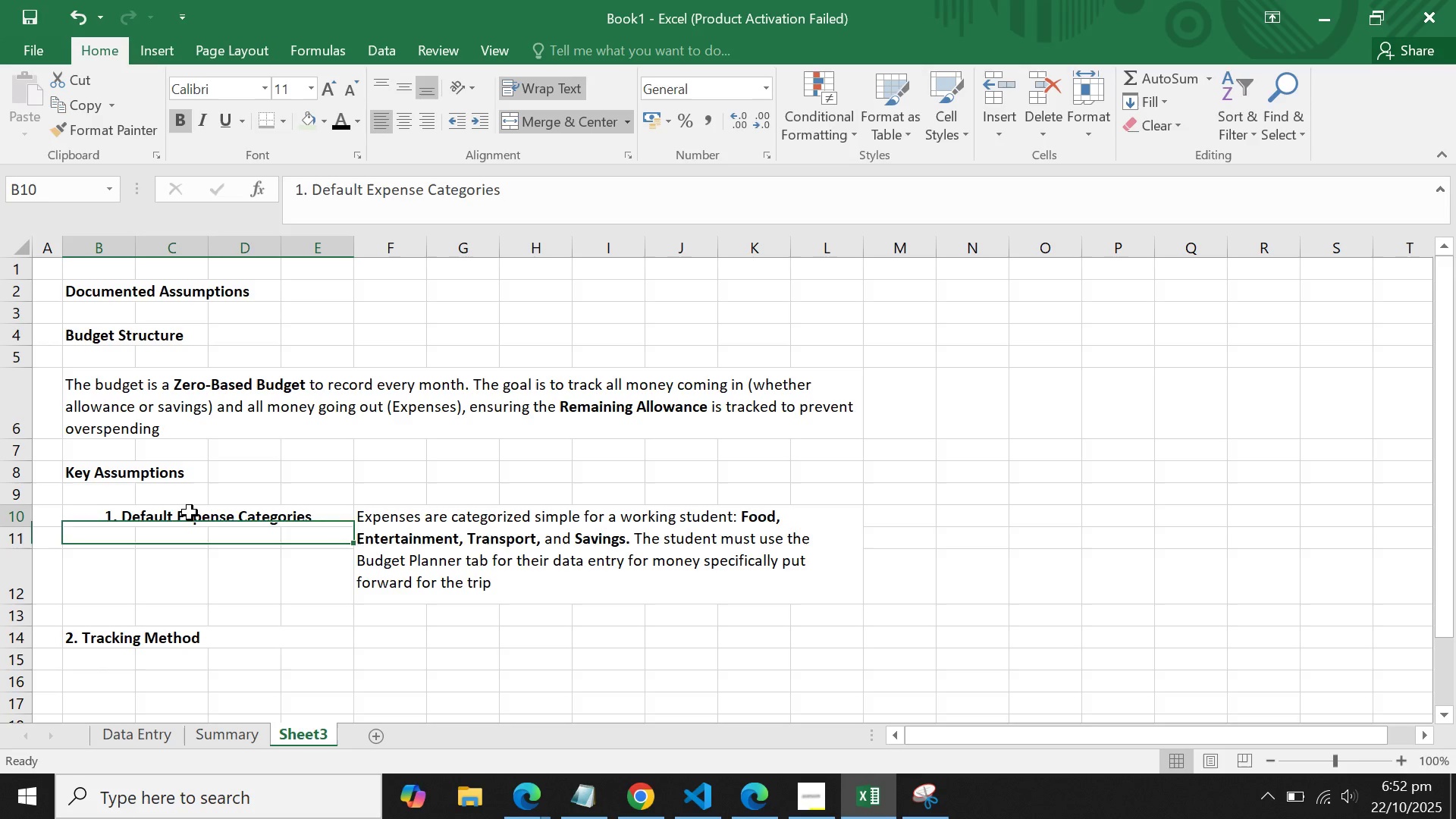 
left_click([190, 513])
 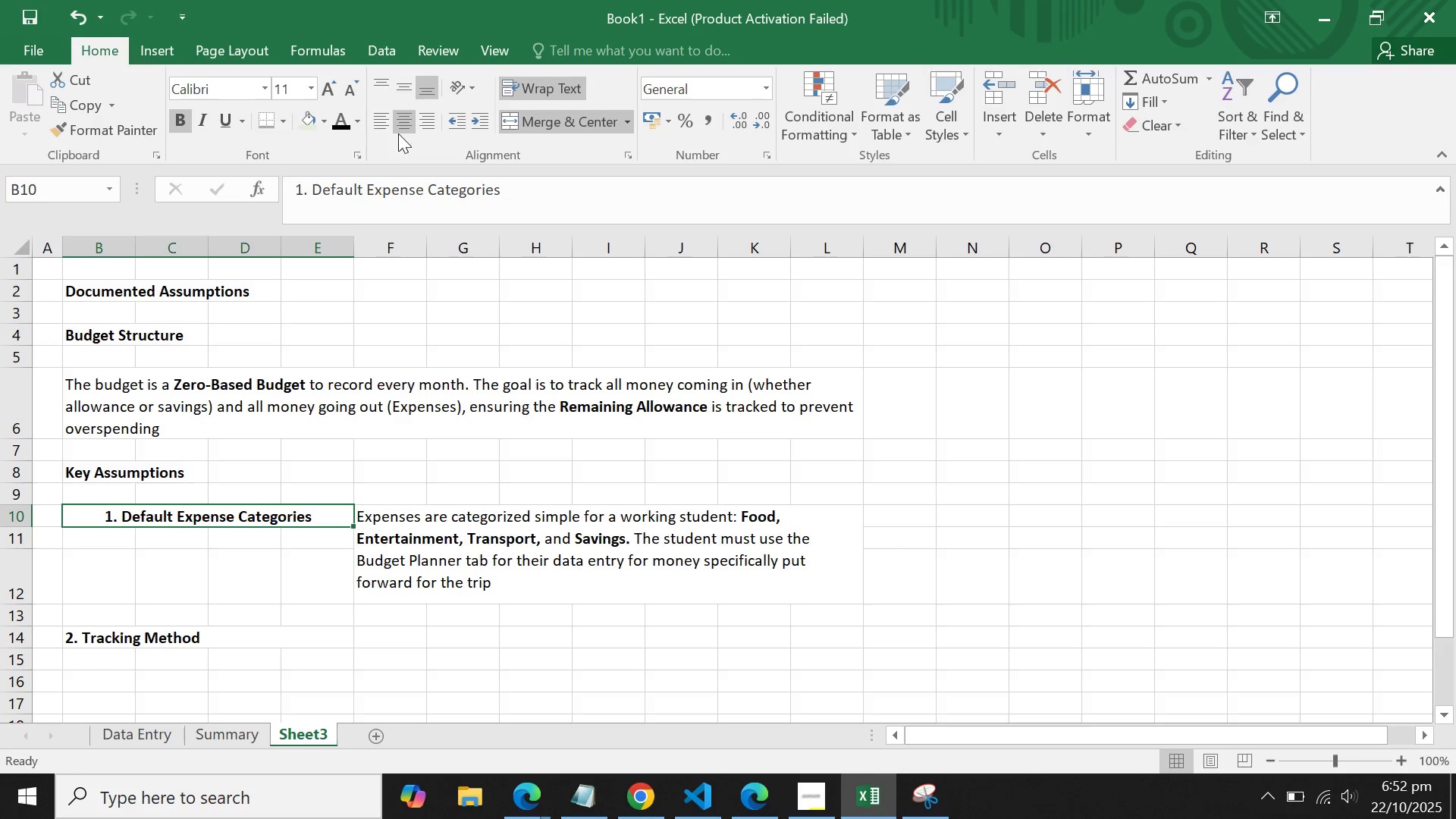 
left_click([380, 129])
 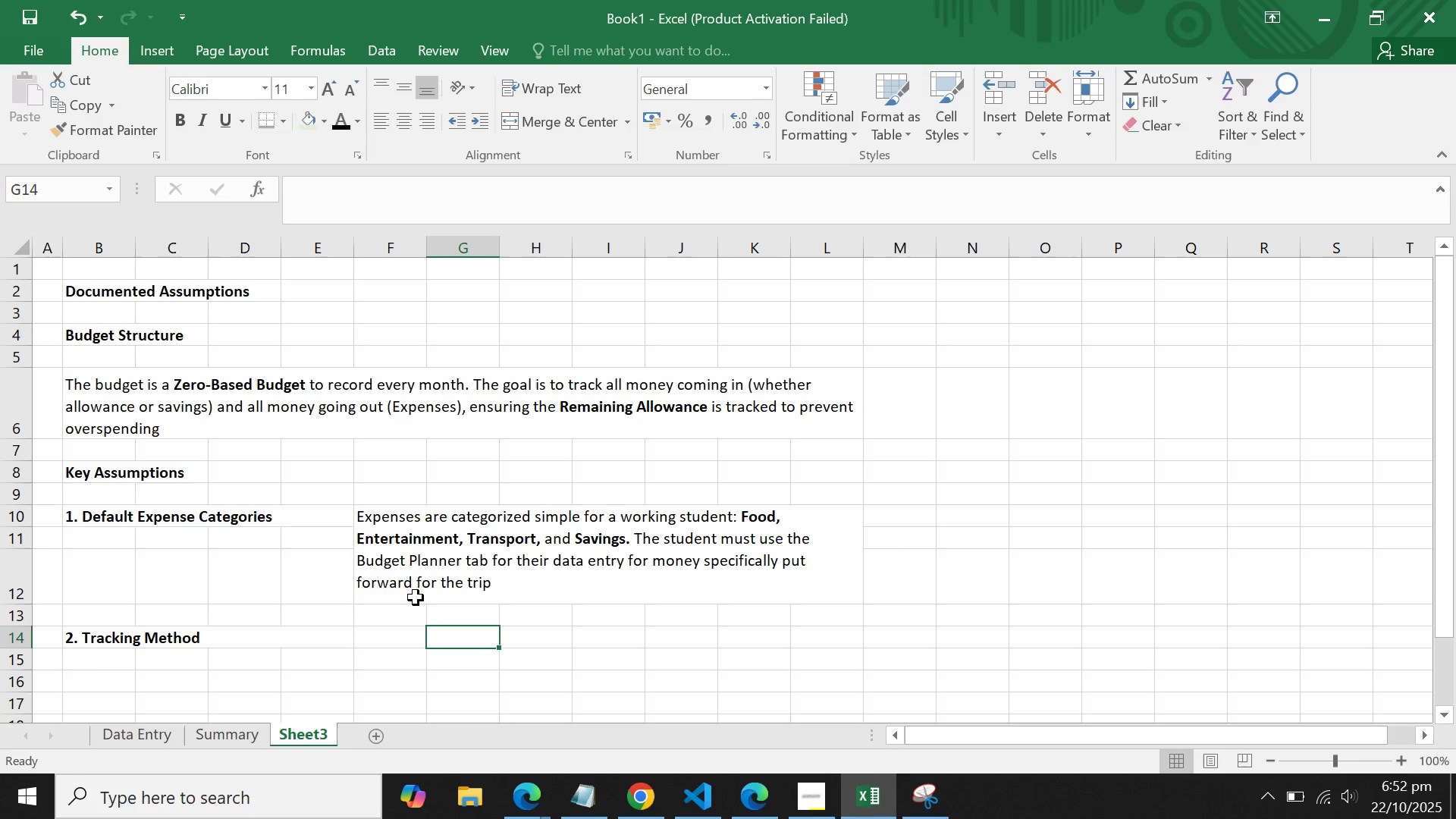 
left_click([430, 524])
 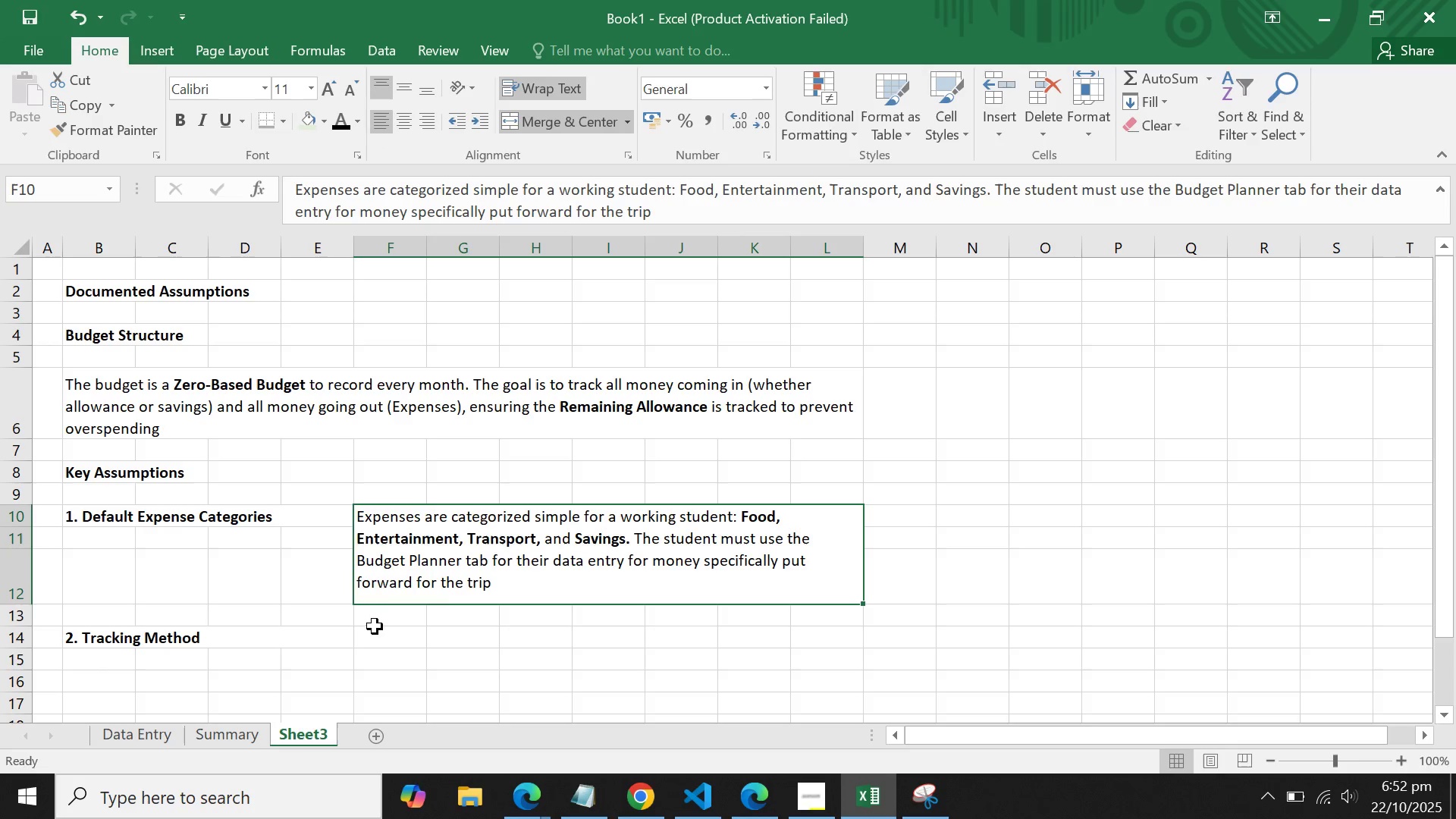 
key(Control+C)
 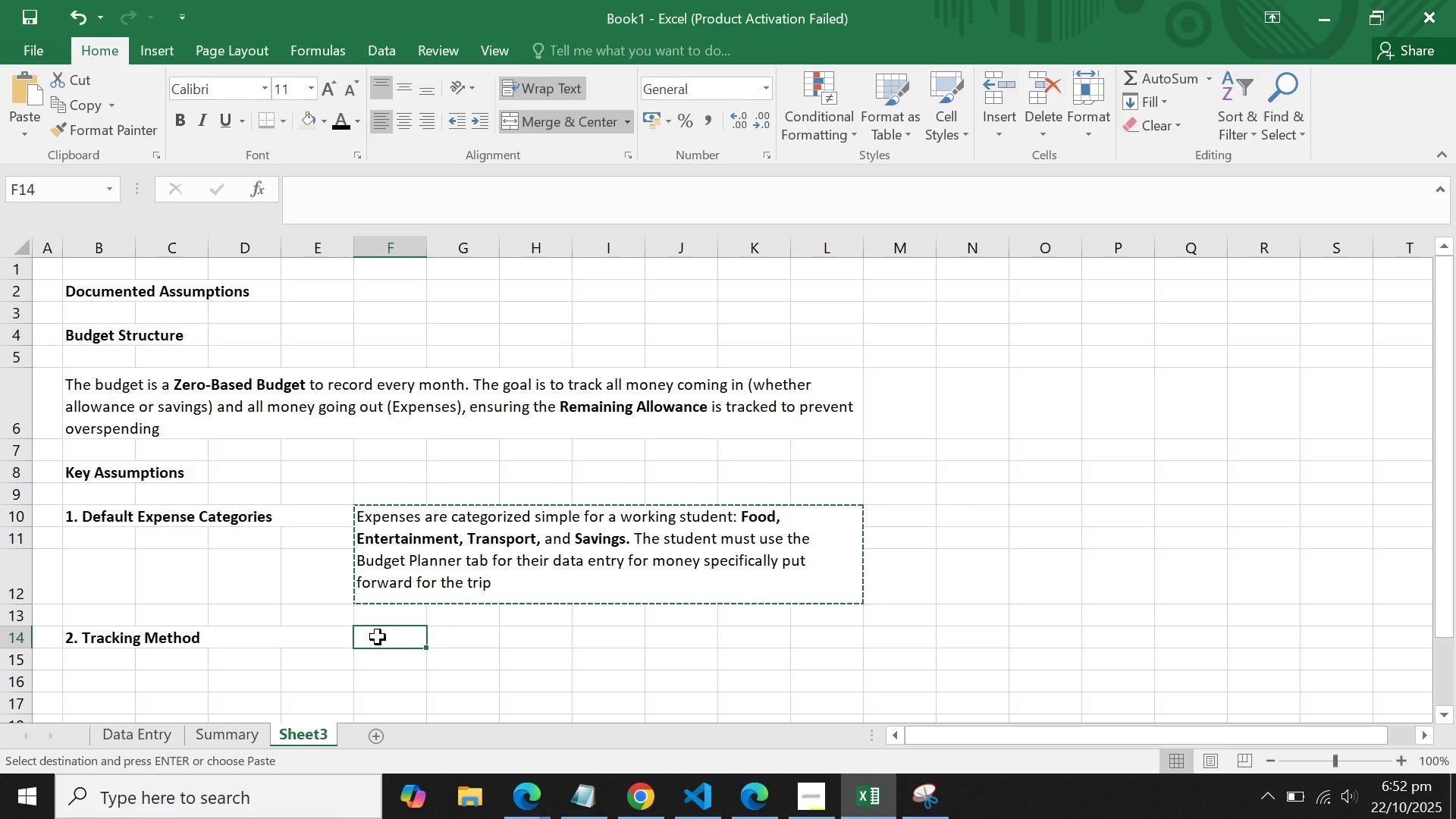 
key(Control+V)
 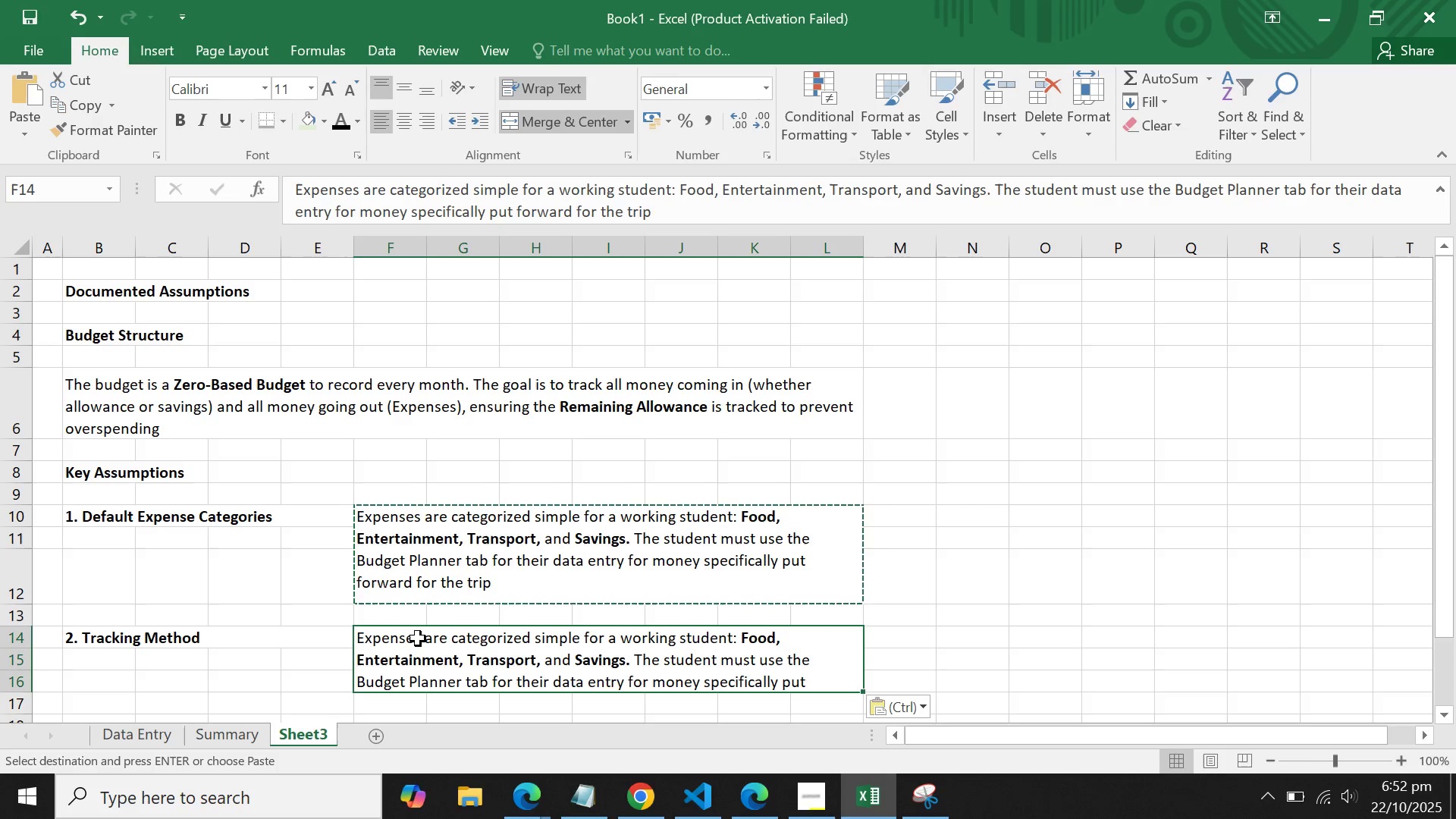 
left_click([418, 639])
 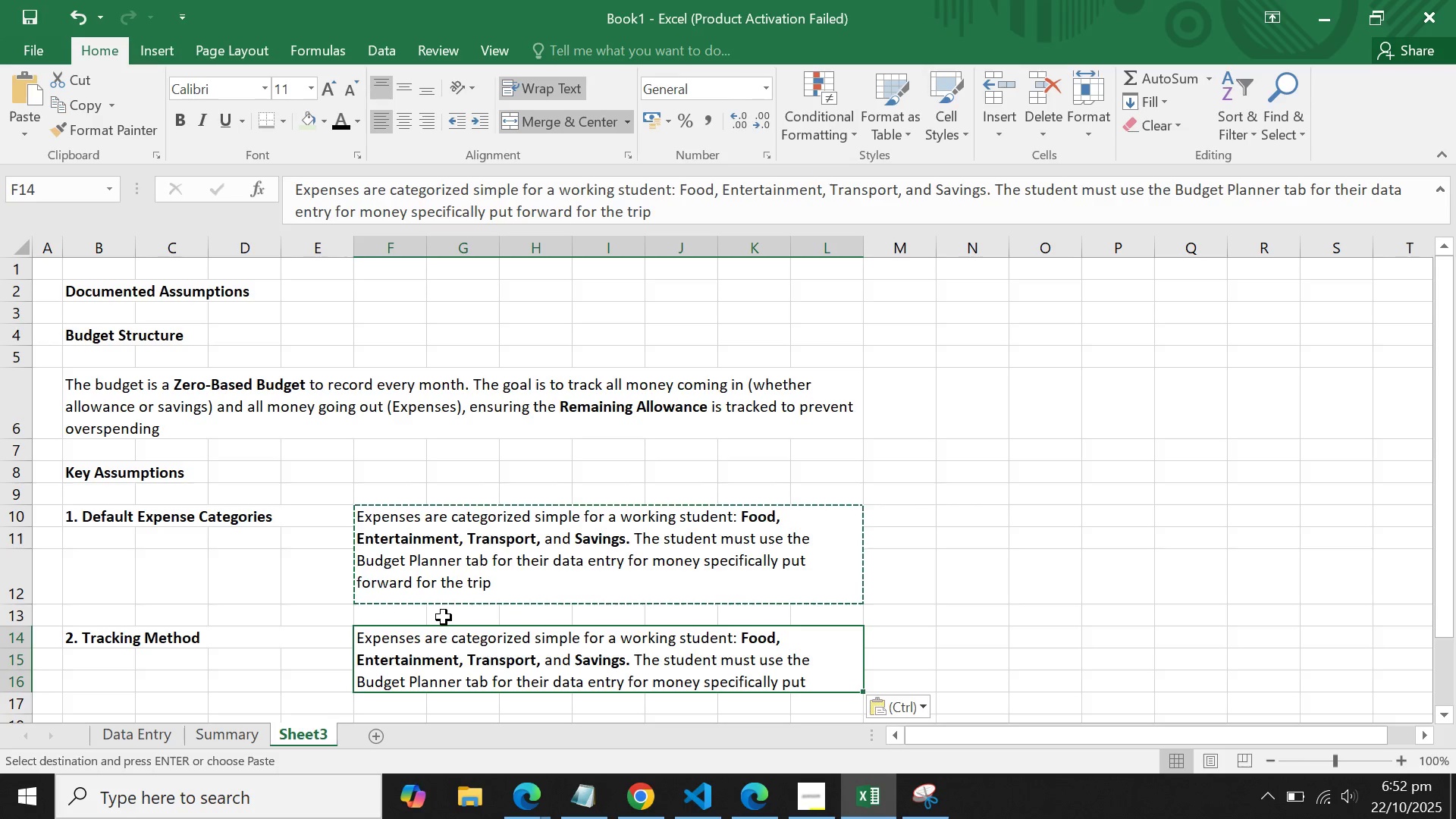 
key(Backspace)
type(All income and expo)
key(Backspace)
type(enses for the month are entered)
 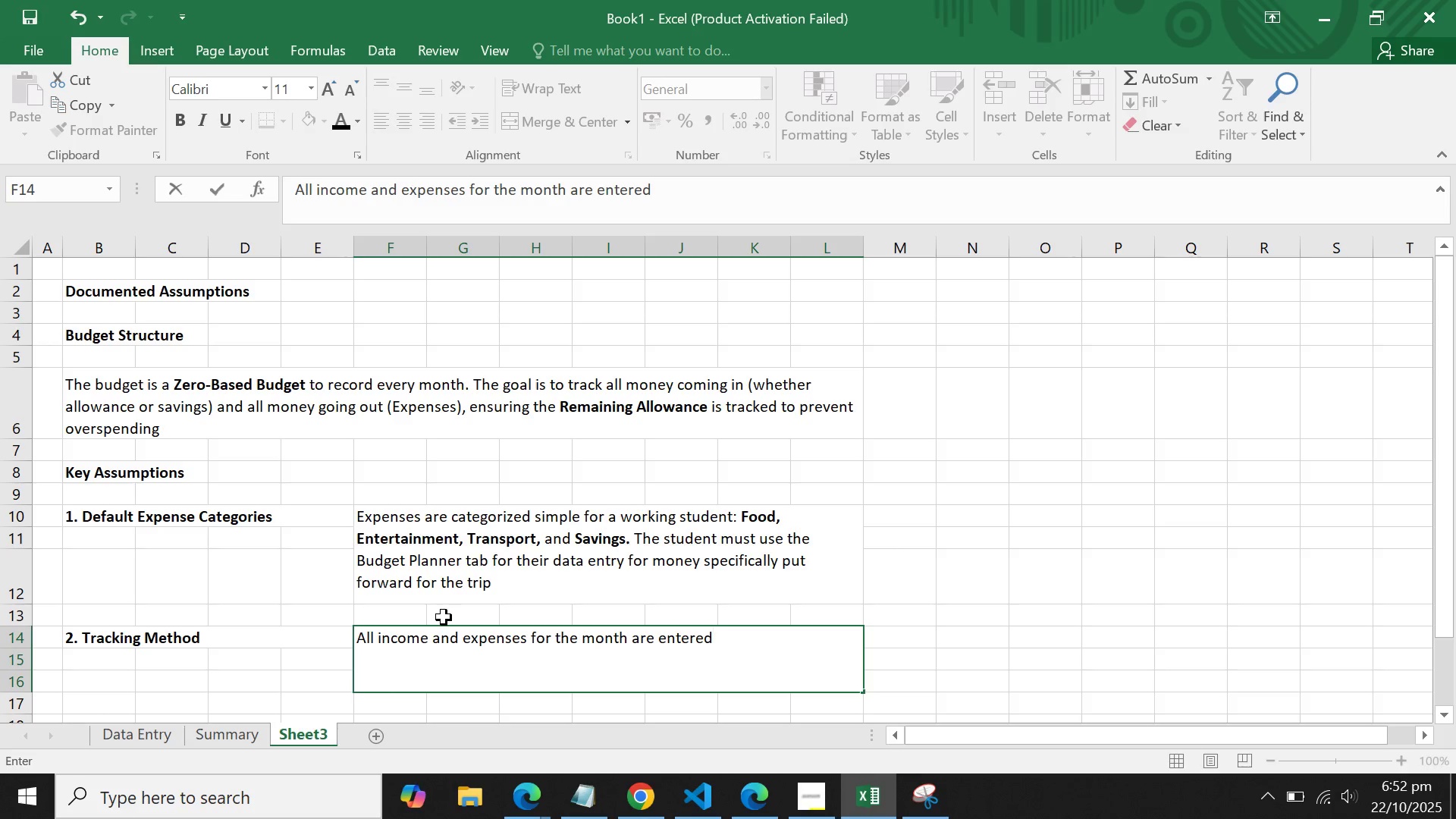 
type( into the )
 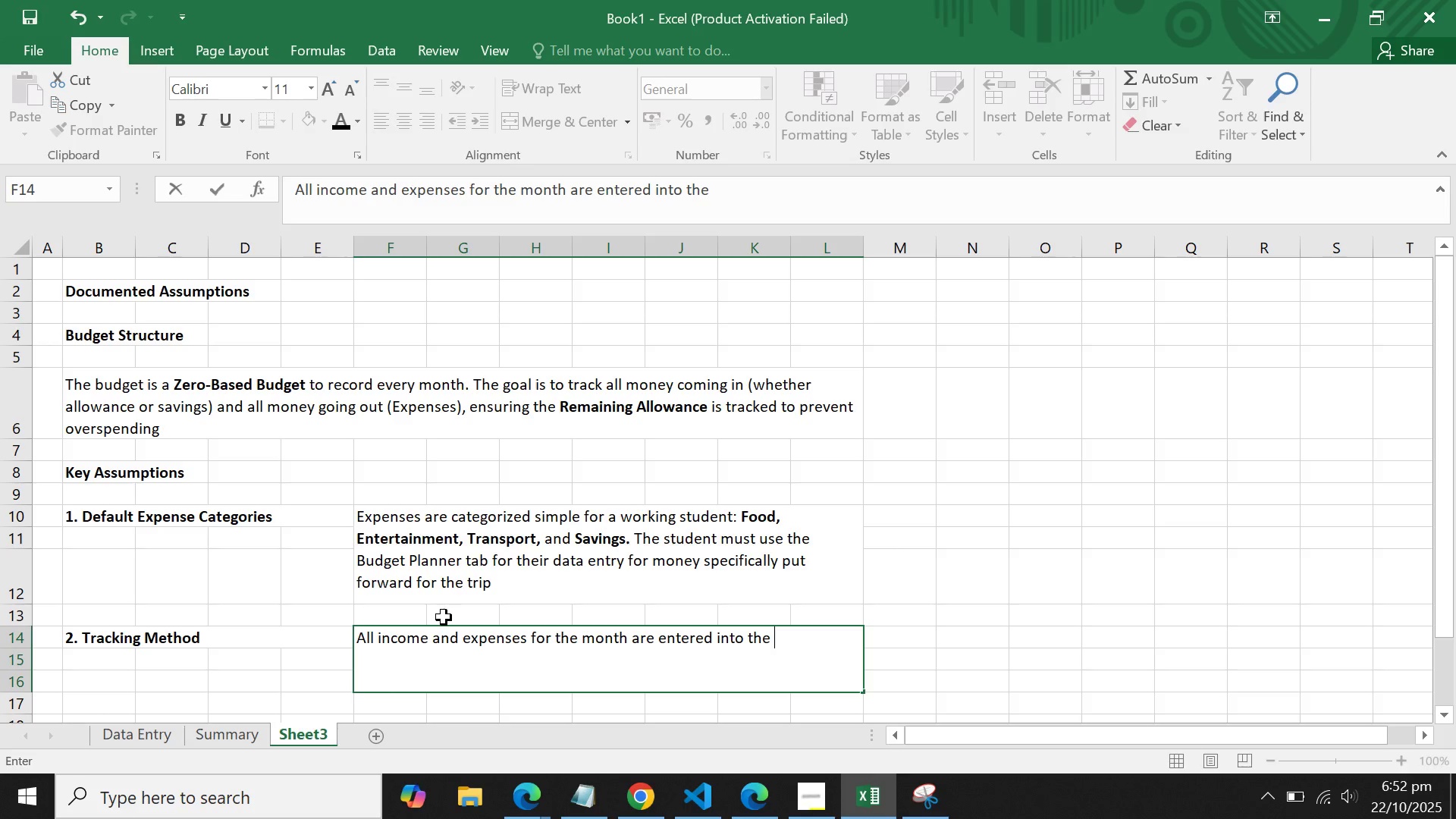 
hold_key(key=ShiftLeft, duration=1.54)
 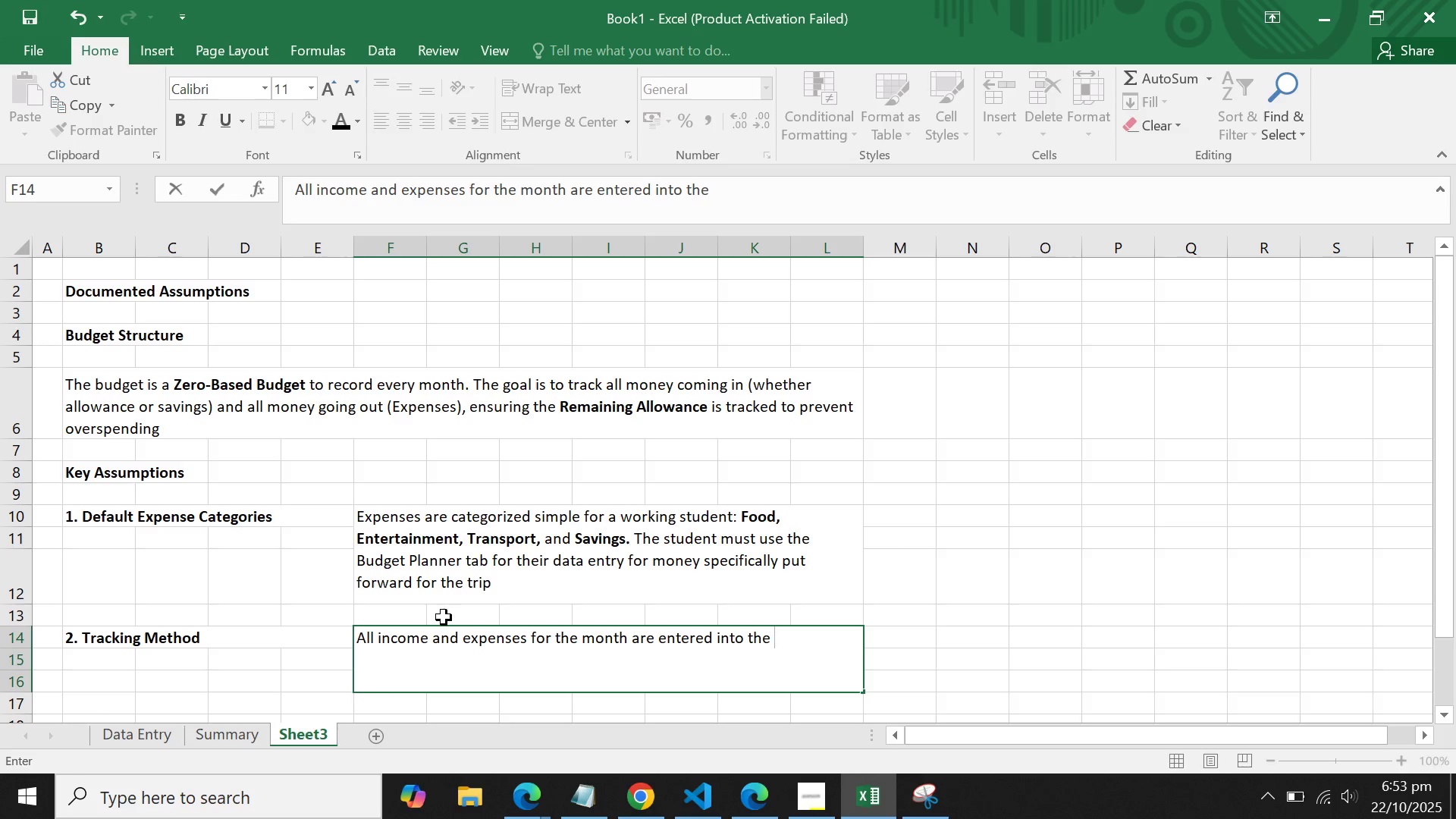 
hold_key(key=ShiftLeft, duration=1.51)
 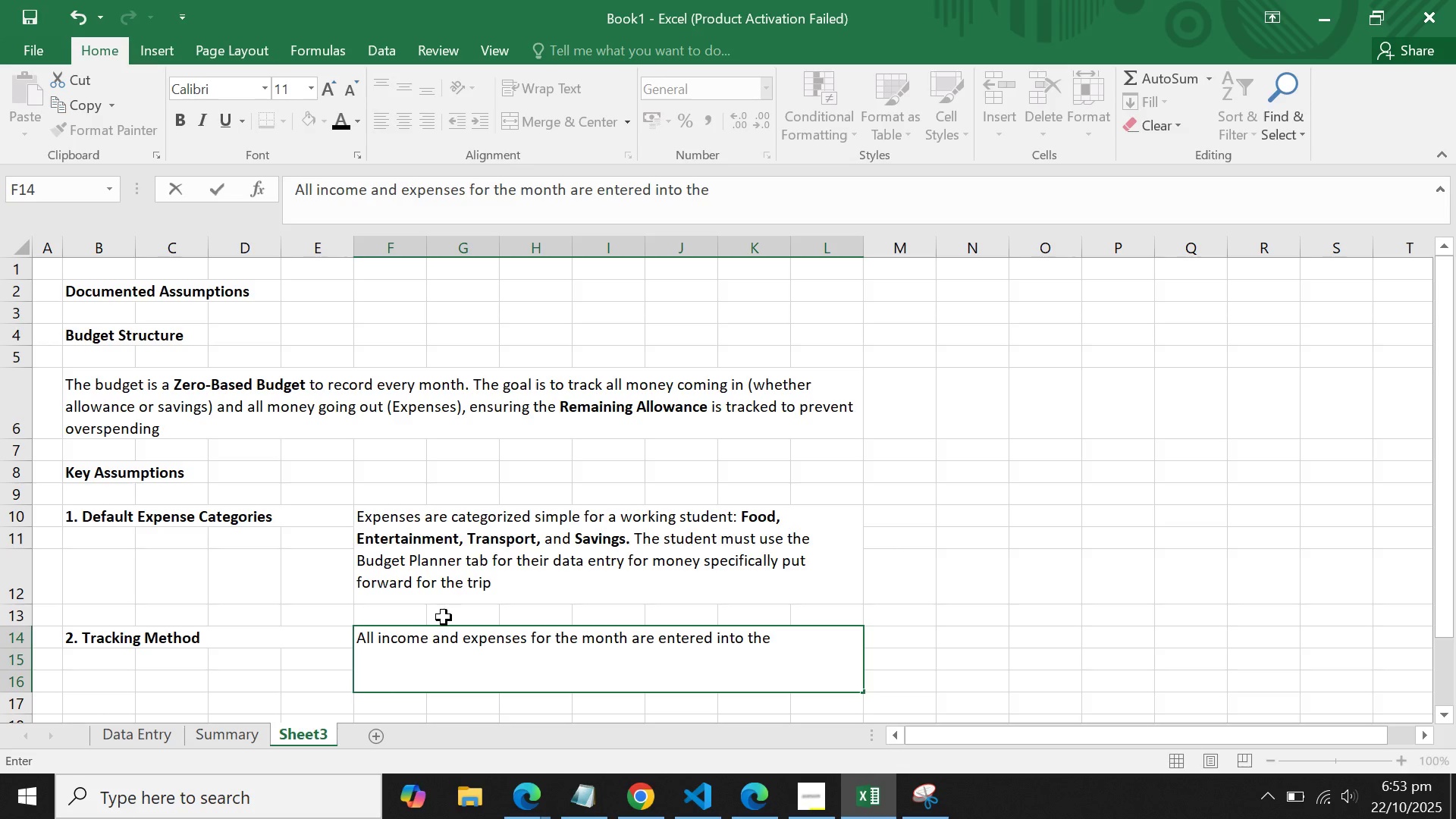 
type(Bufhry)
key(Backspace)
key(Backspace)
key(Backspace)
key(Backspace)
type(dget Planner tab)
 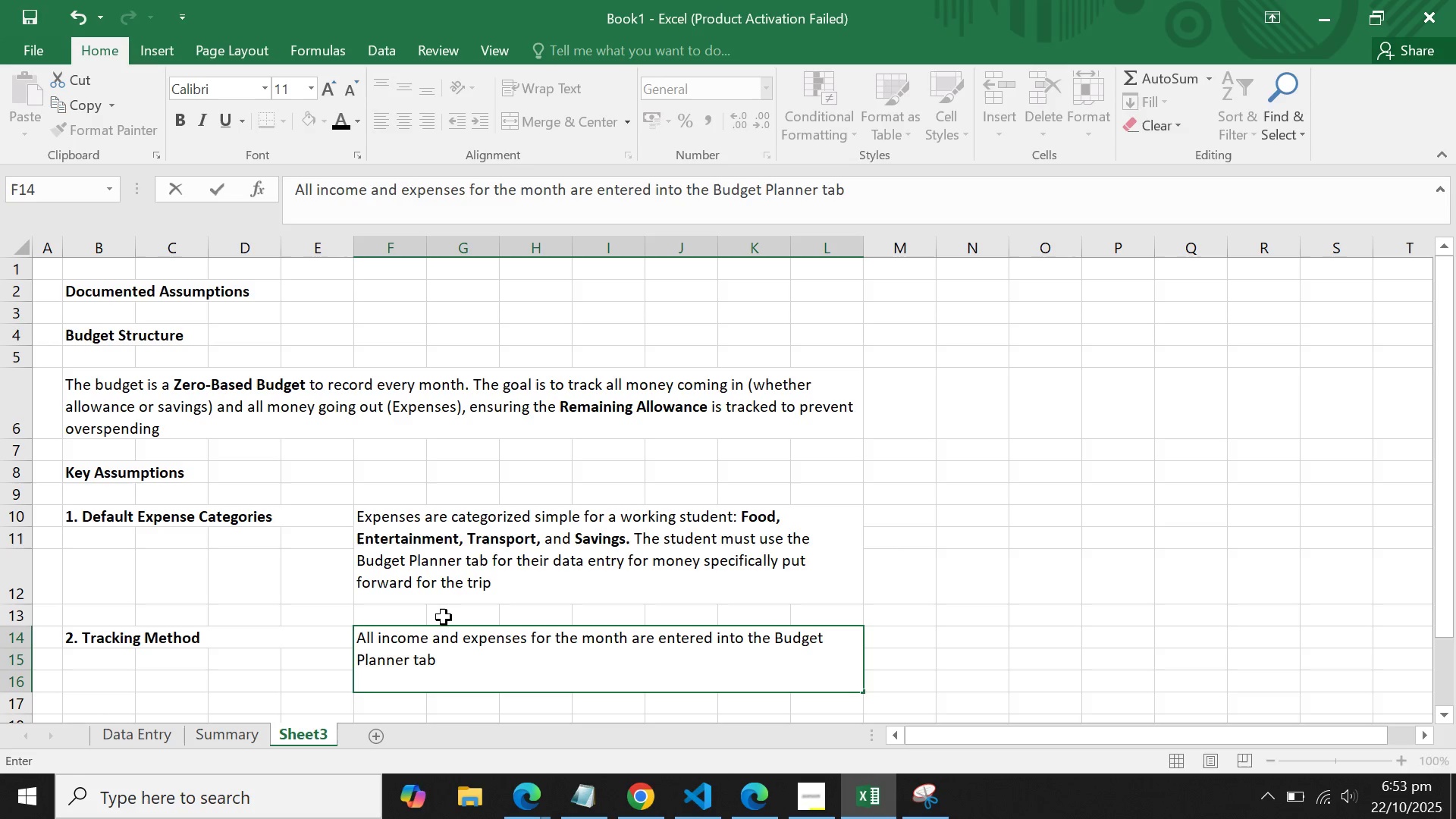 
wait(8.54)
 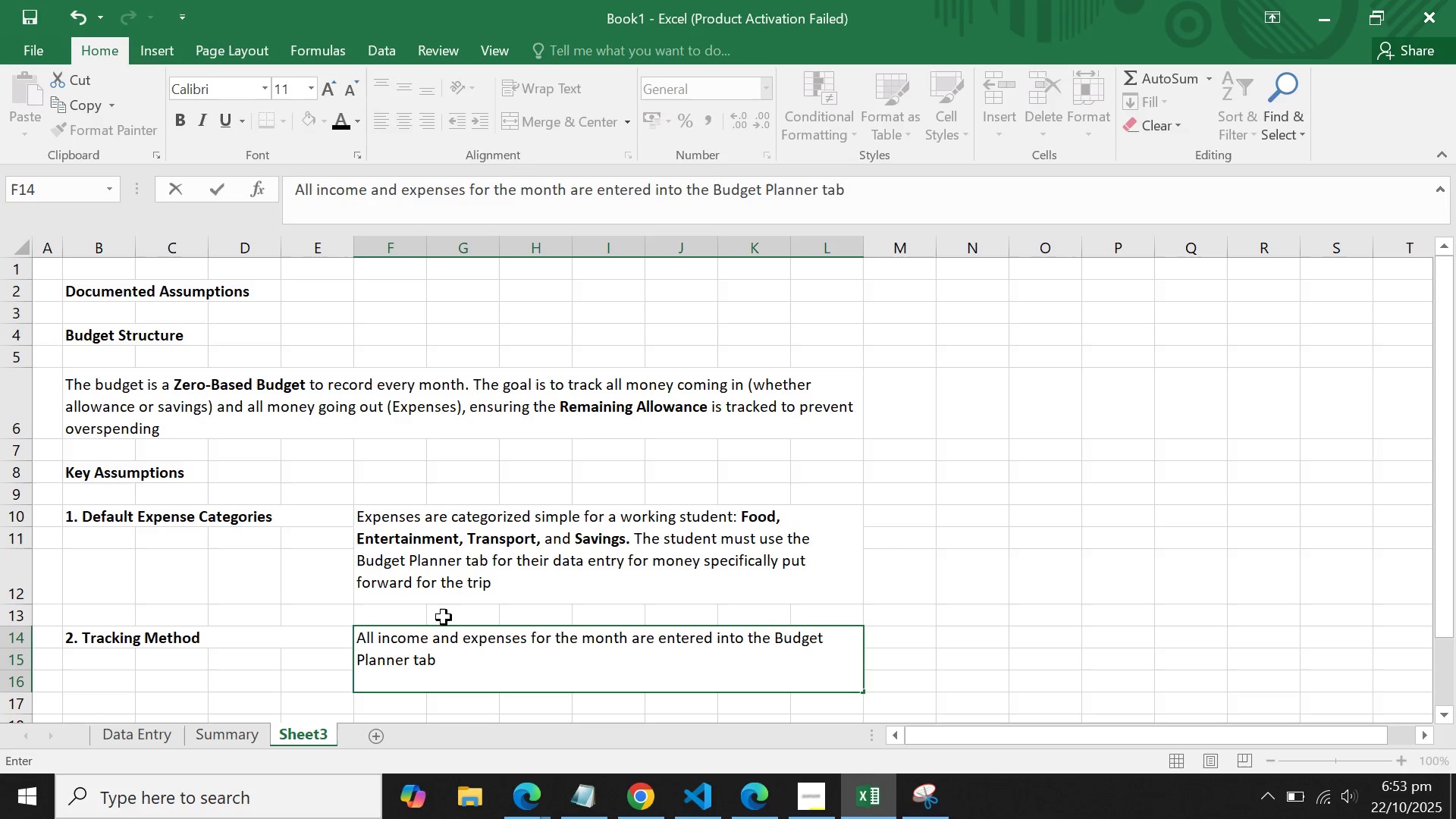 
key(Backspace)
key(Backspace)
key(Backspace)
type(trs)
key(Backspace)
type(ansaction log.)
 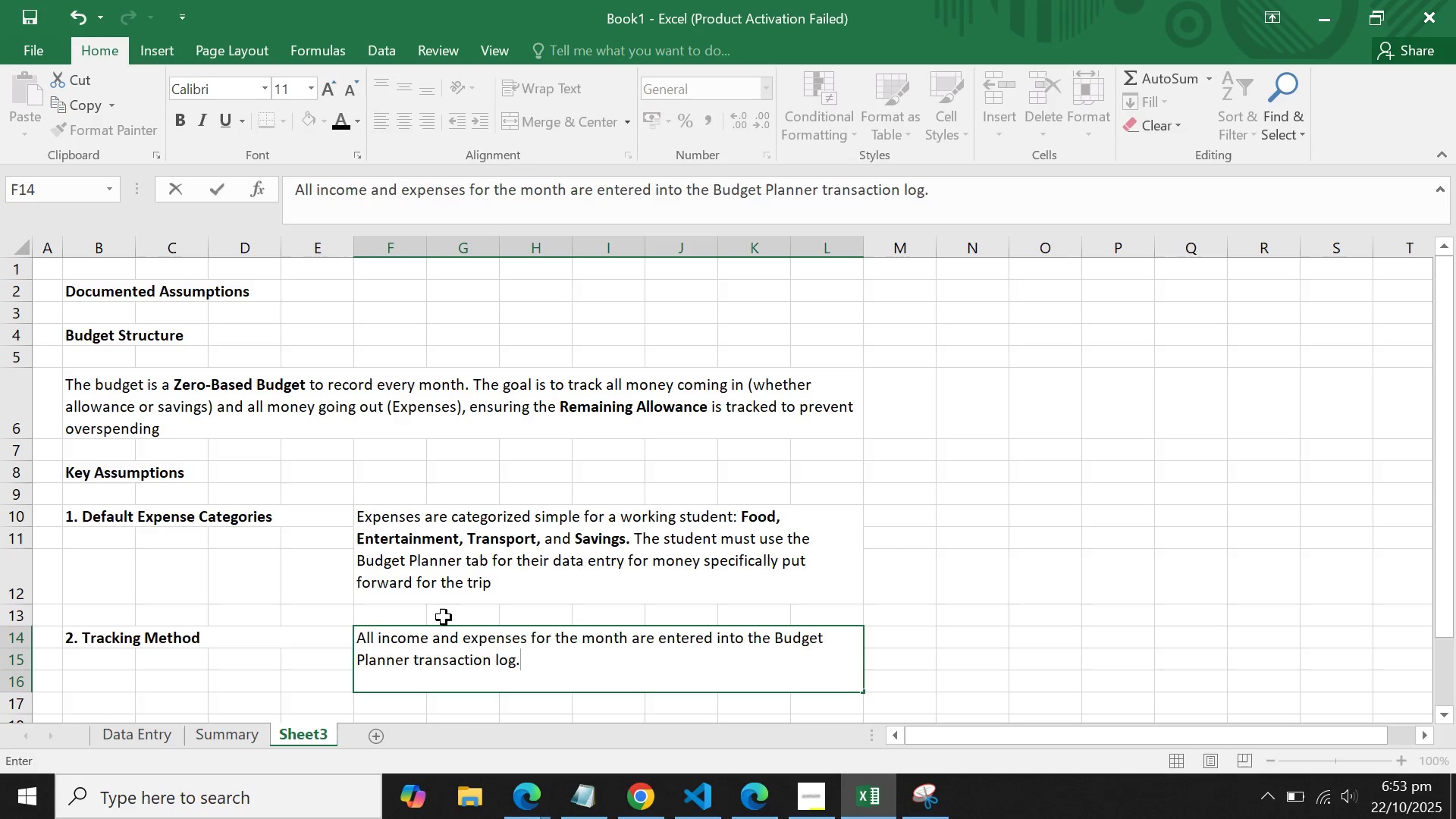 
key(Enter)
 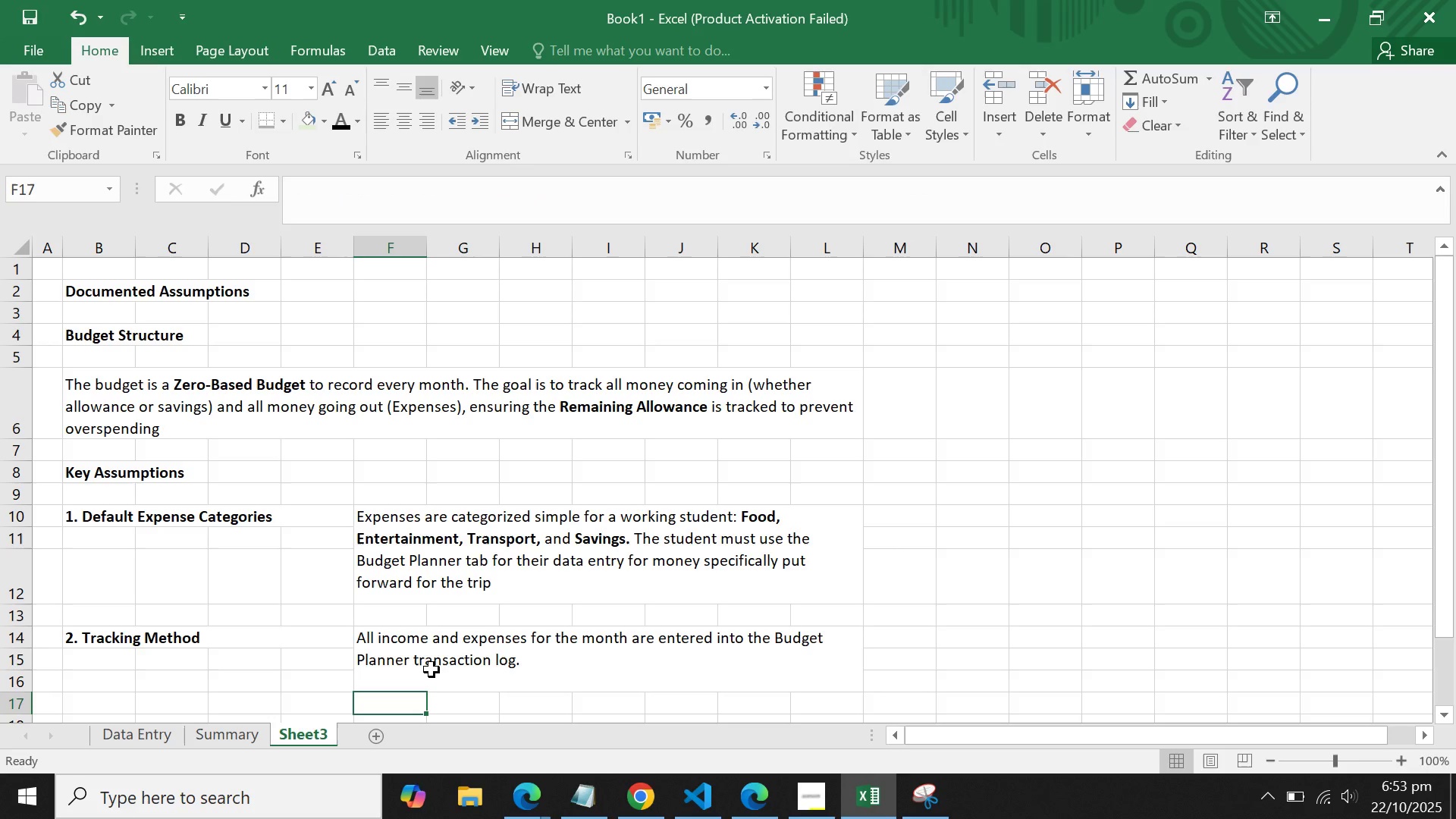 
left_click([428, 661])
 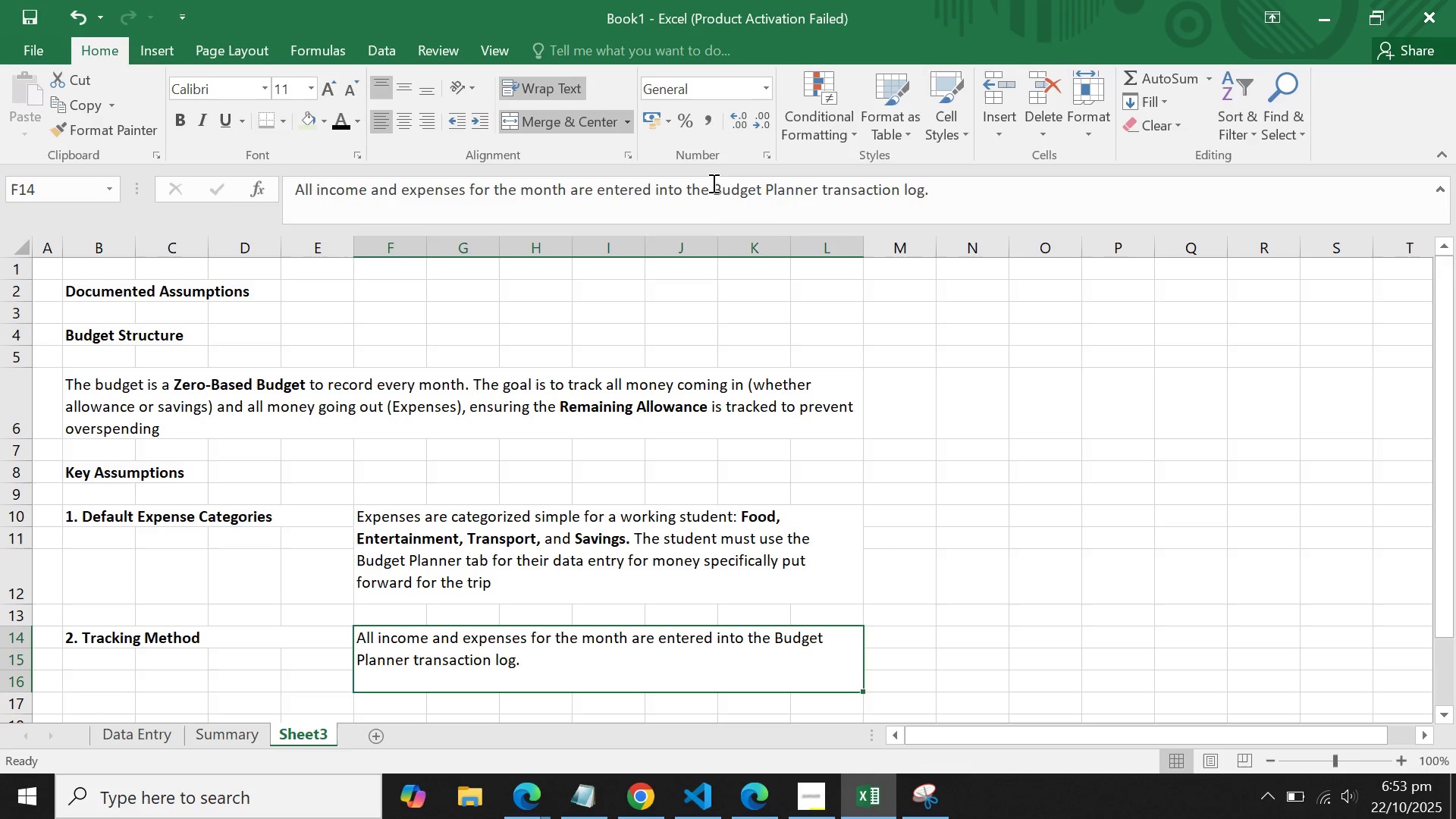 
left_click_drag(start_coordinate=[711, 184], to_coordinate=[820, 187])
 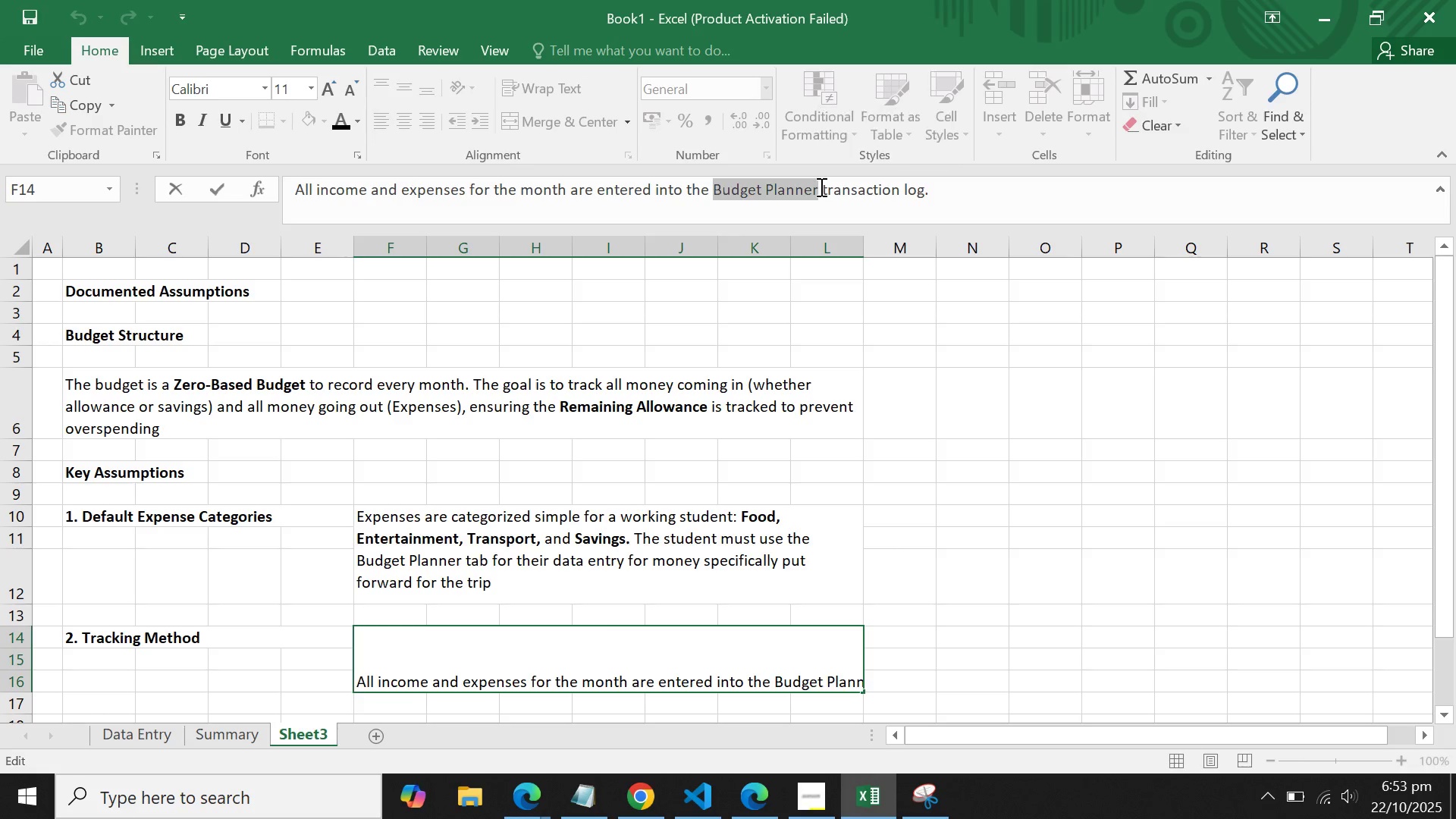 
key(Control+B)
 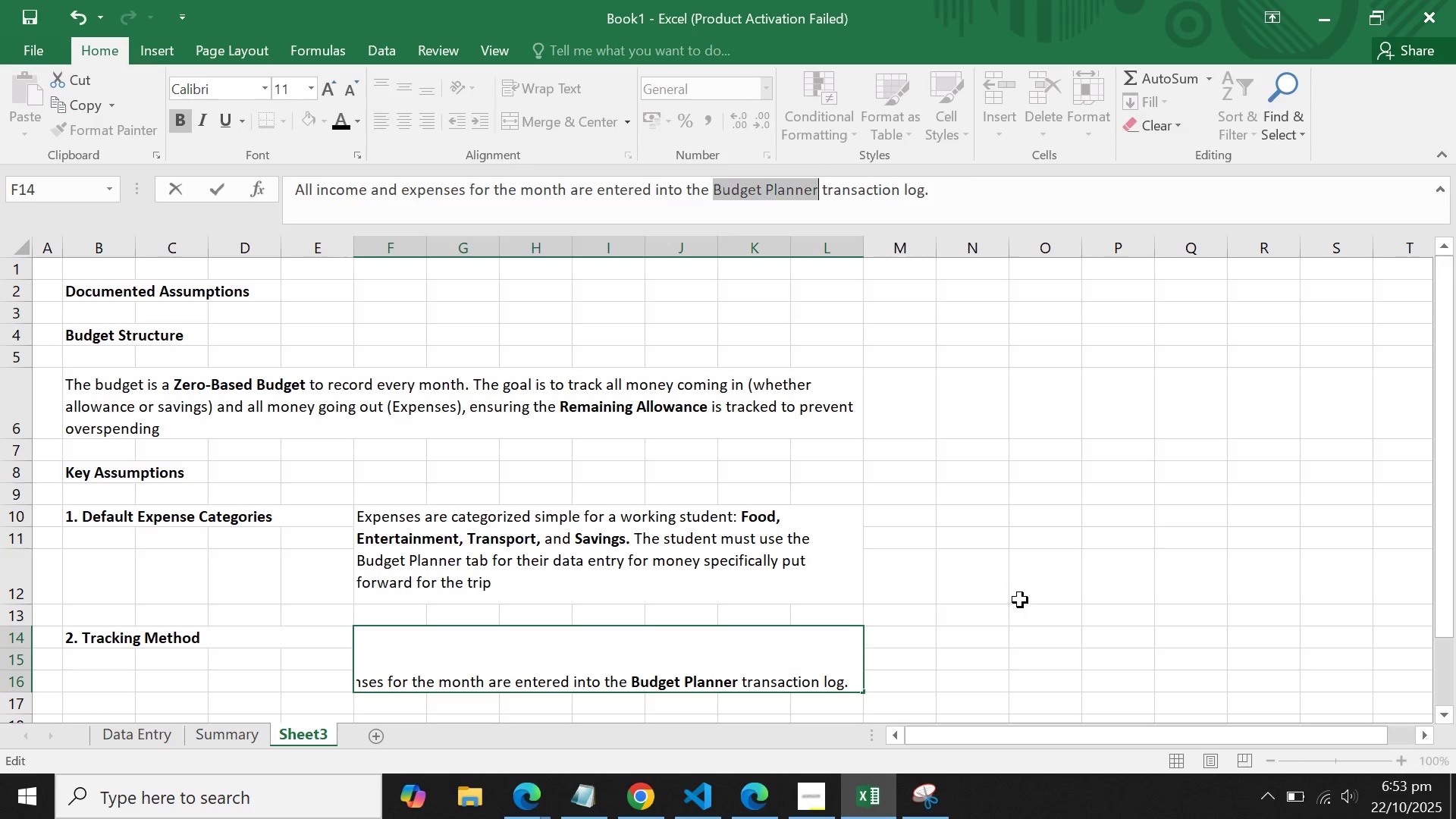 
left_click([1020, 600])
 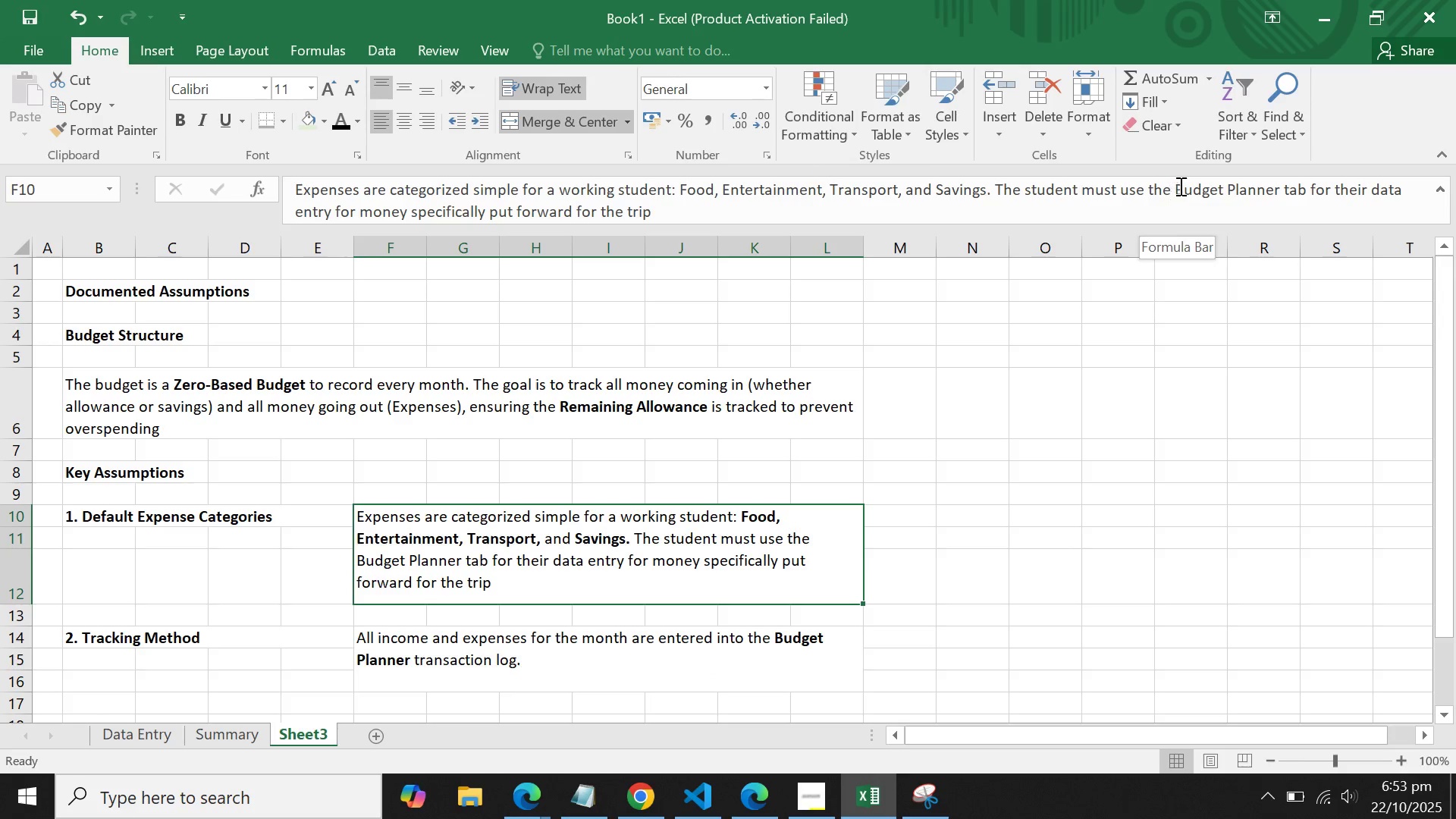 
left_click_drag(start_coordinate=[1172, 187], to_coordinate=[1309, 183])
 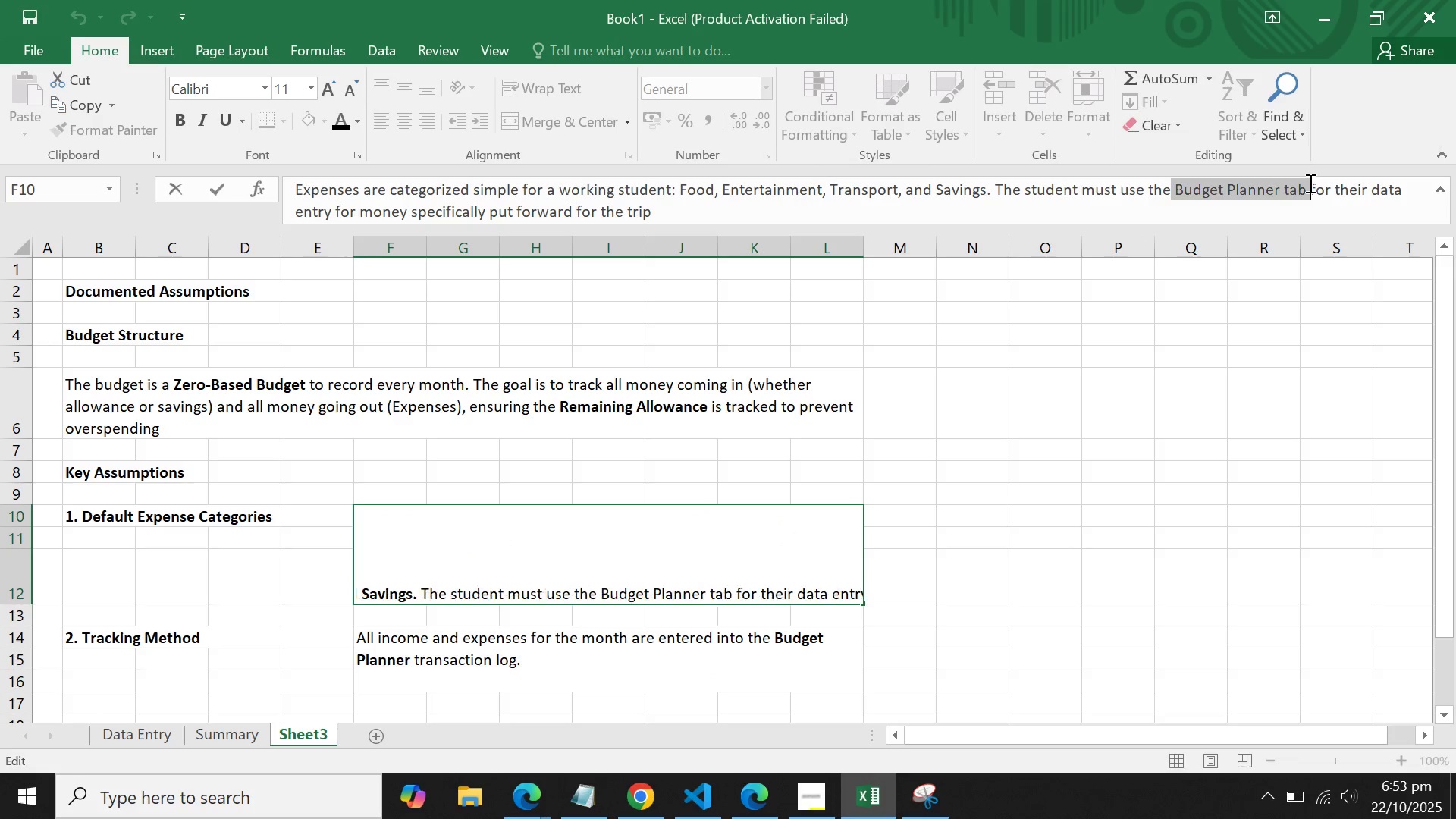 
key(Control+V)
 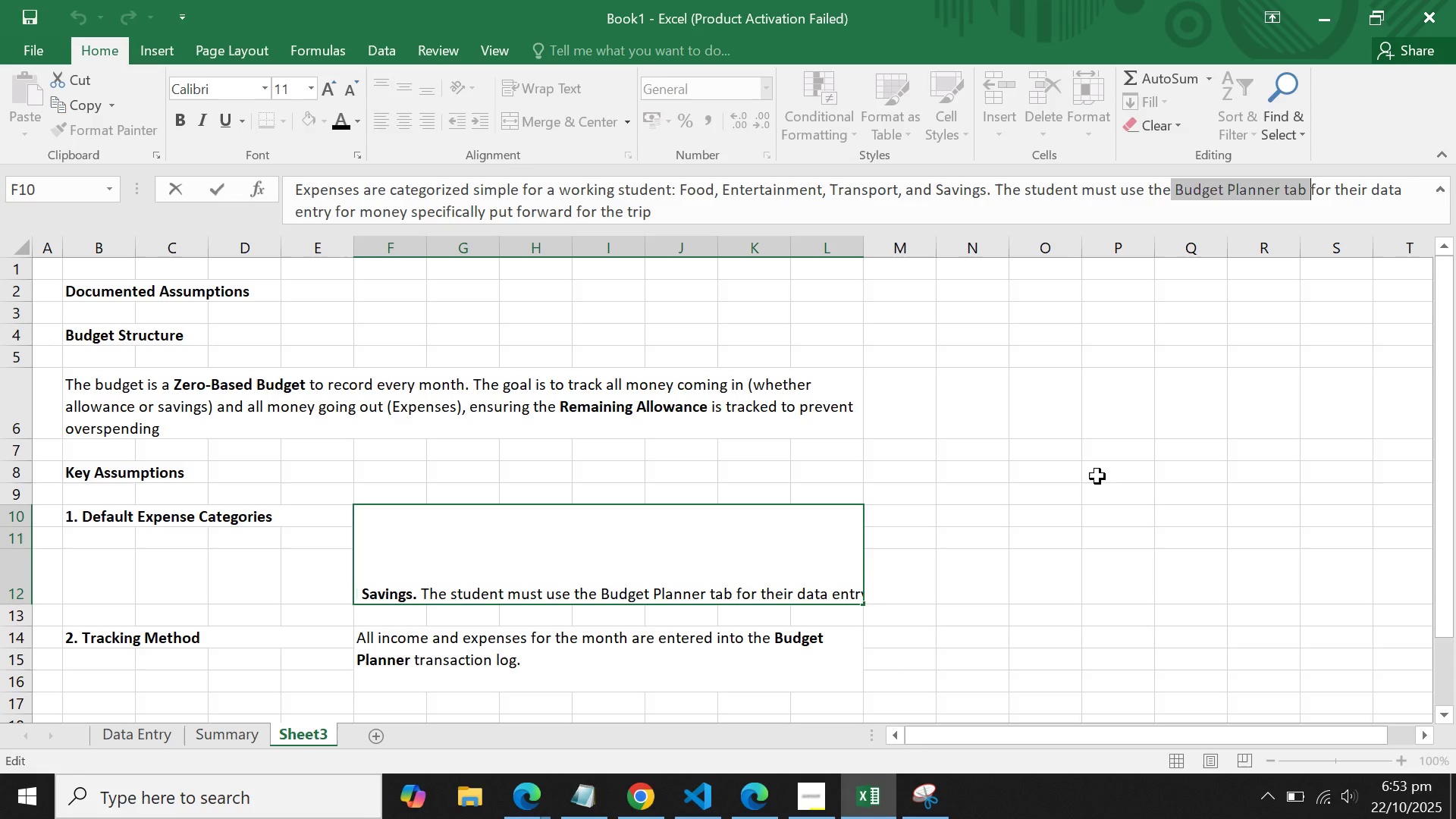 
left_click([1095, 482])
 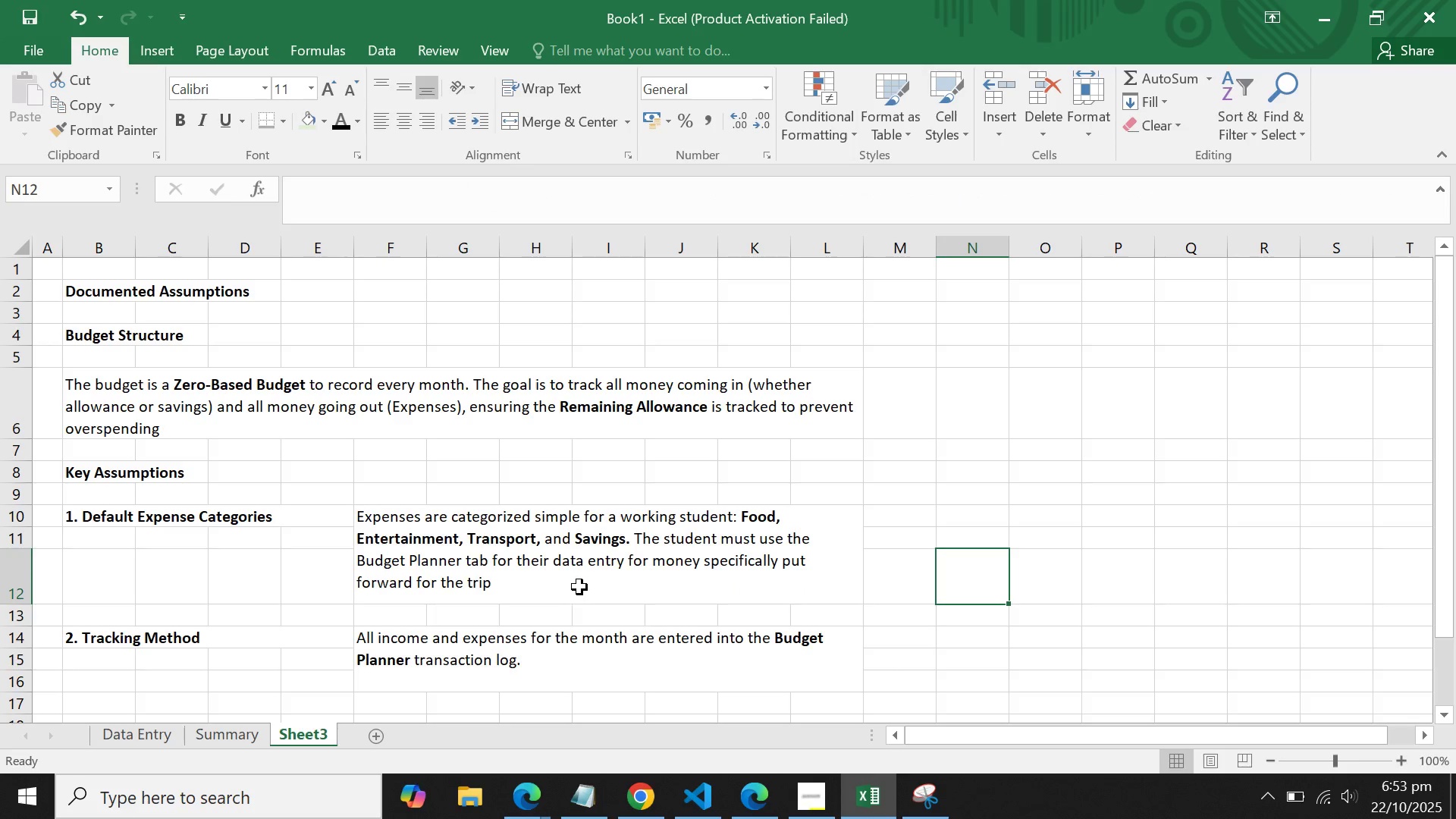 
double_click([574, 579])
 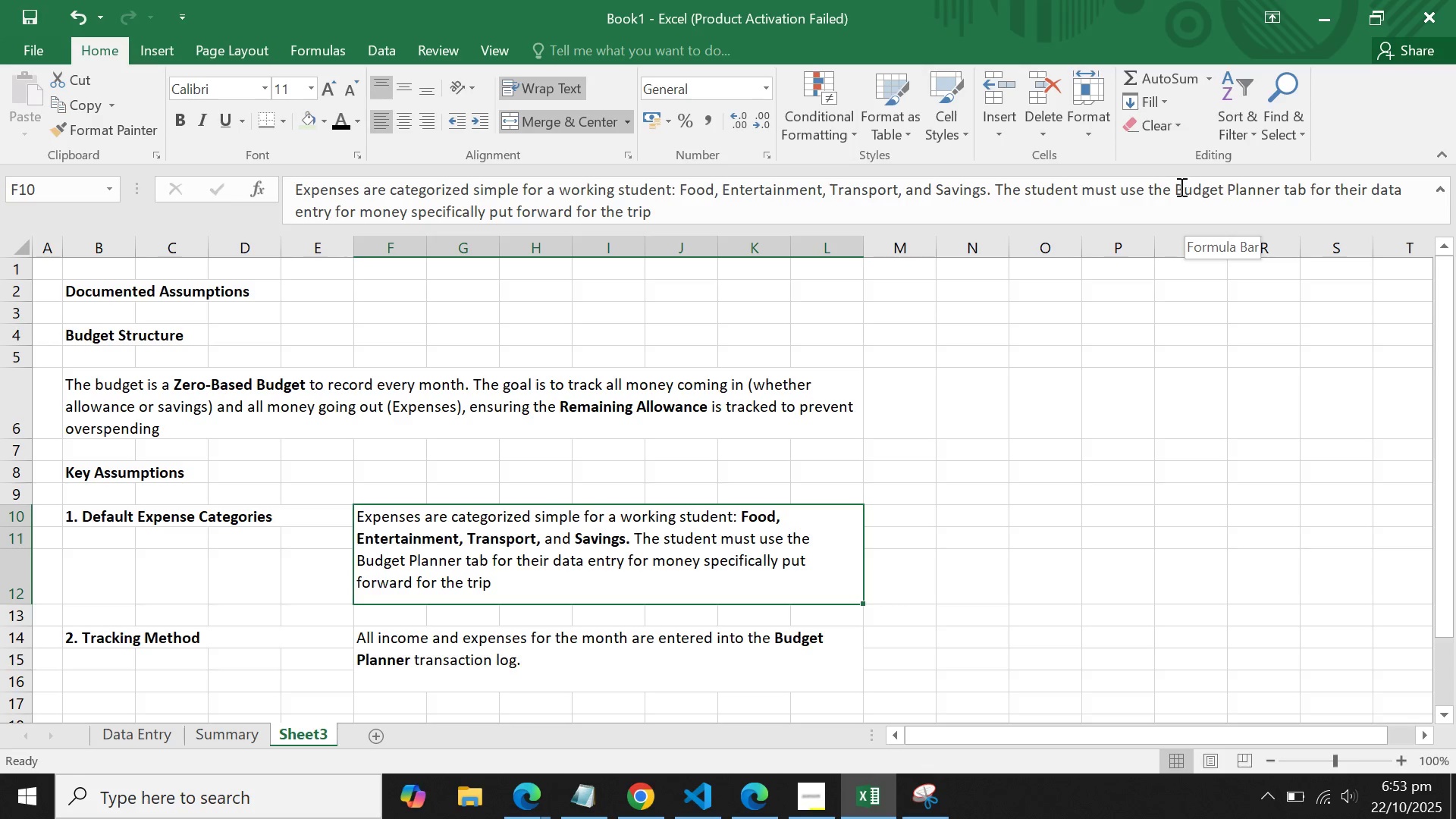 
left_click_drag(start_coordinate=[1172, 181], to_coordinate=[1303, 186])
 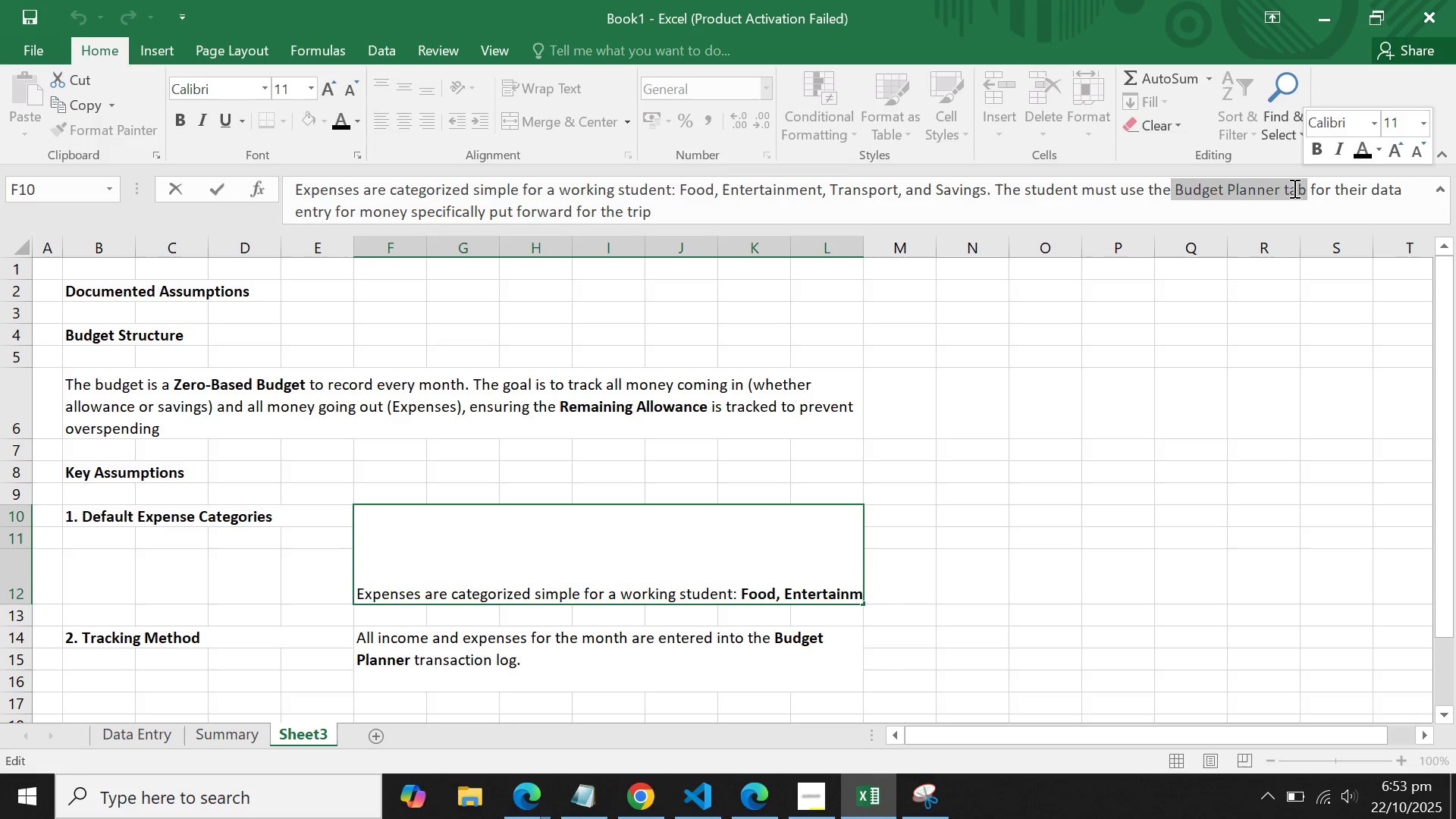 
key(Control+B)
 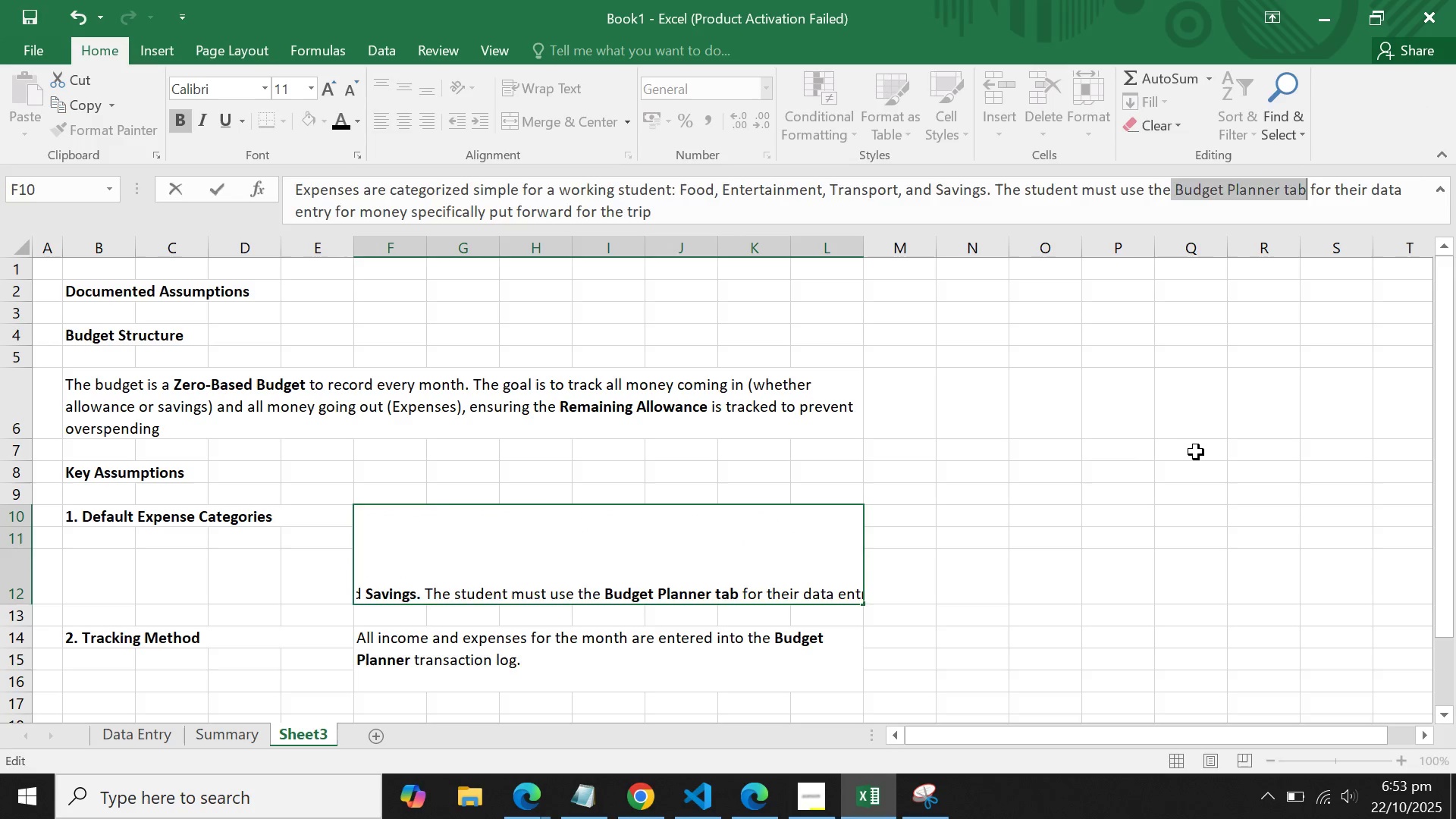 
left_click([1196, 452])
 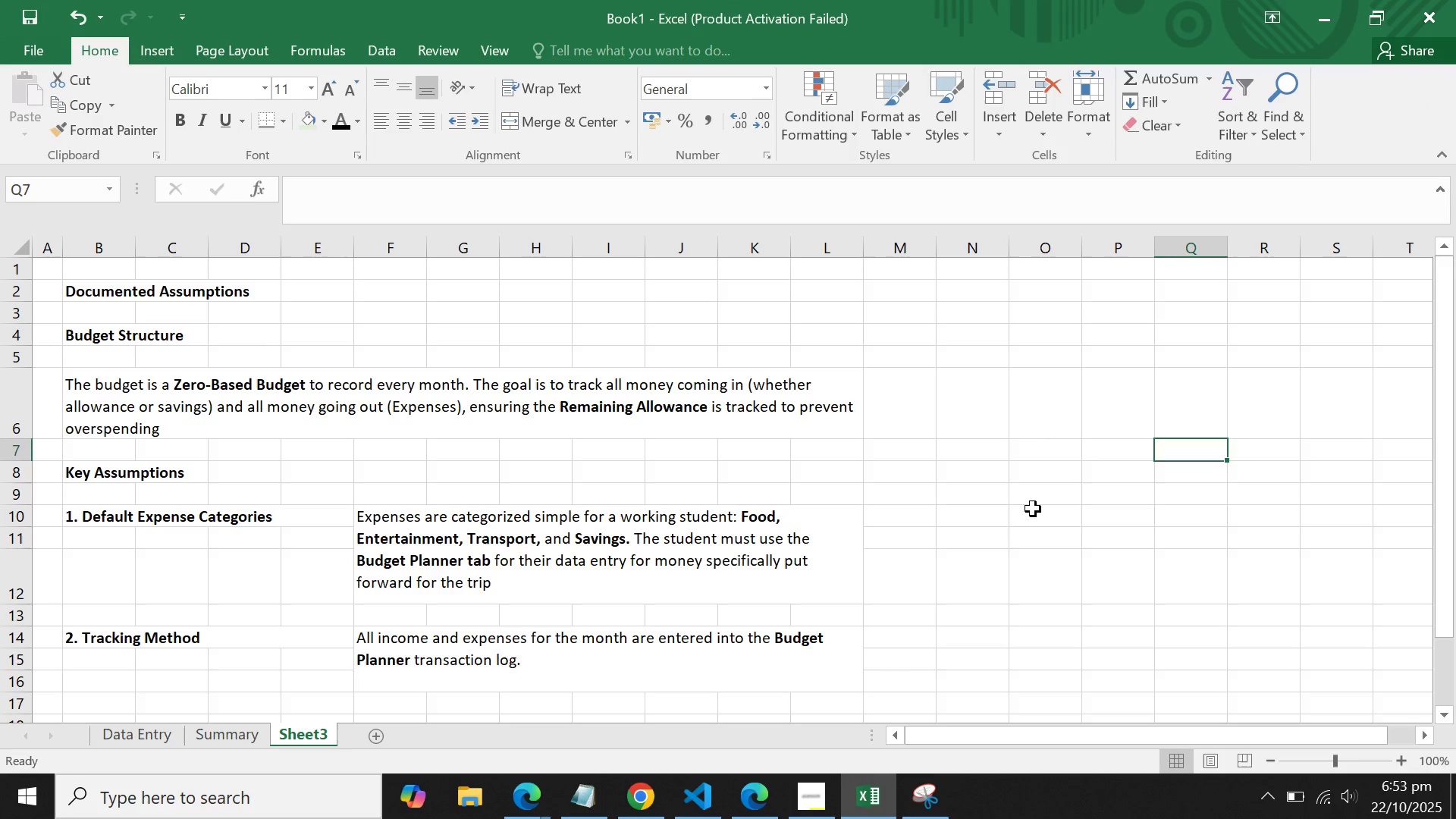 
left_click([1032, 509])
 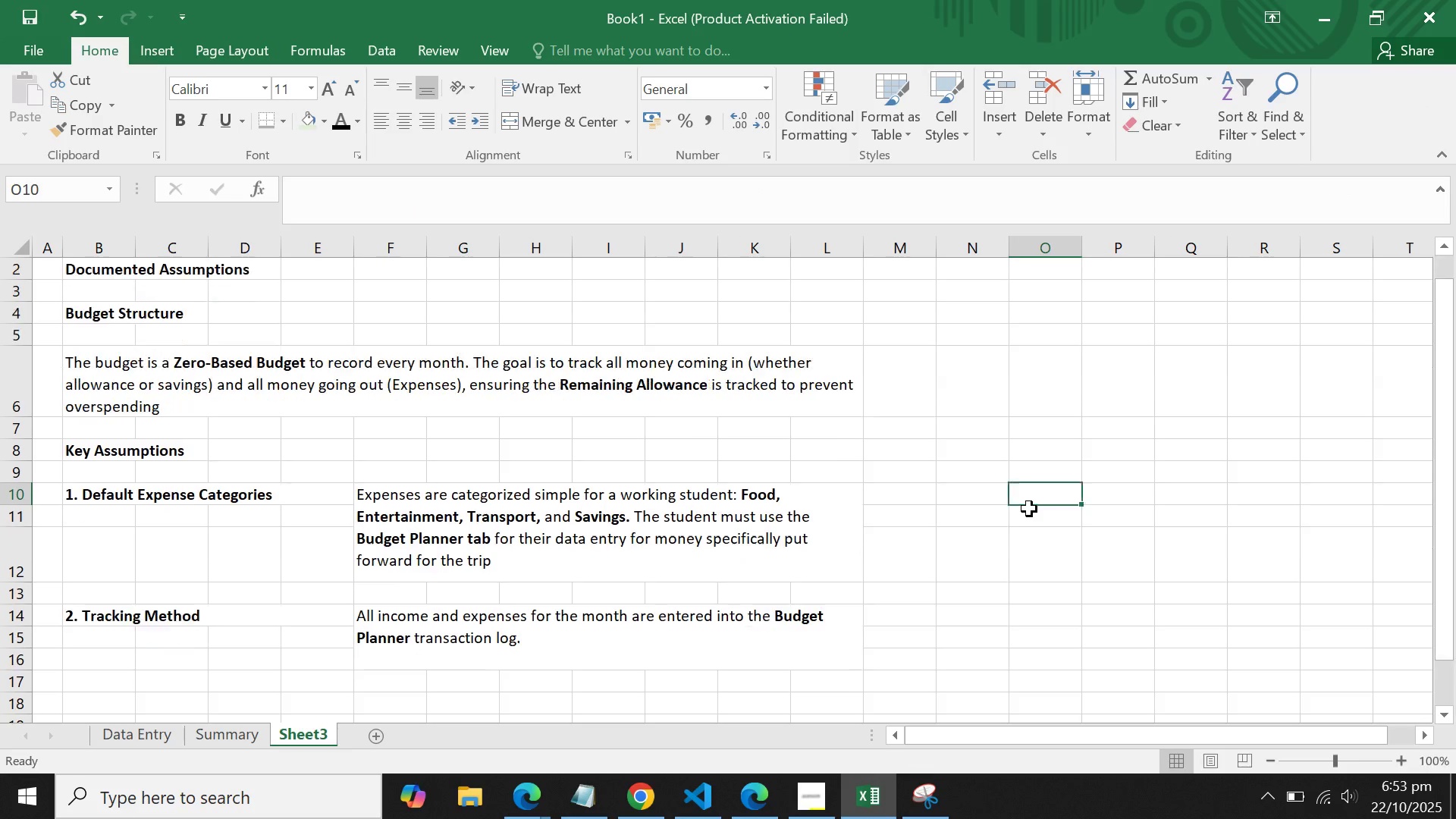 
scroll: coordinate [1029, 509], scroll_direction: down, amount: 1.0
 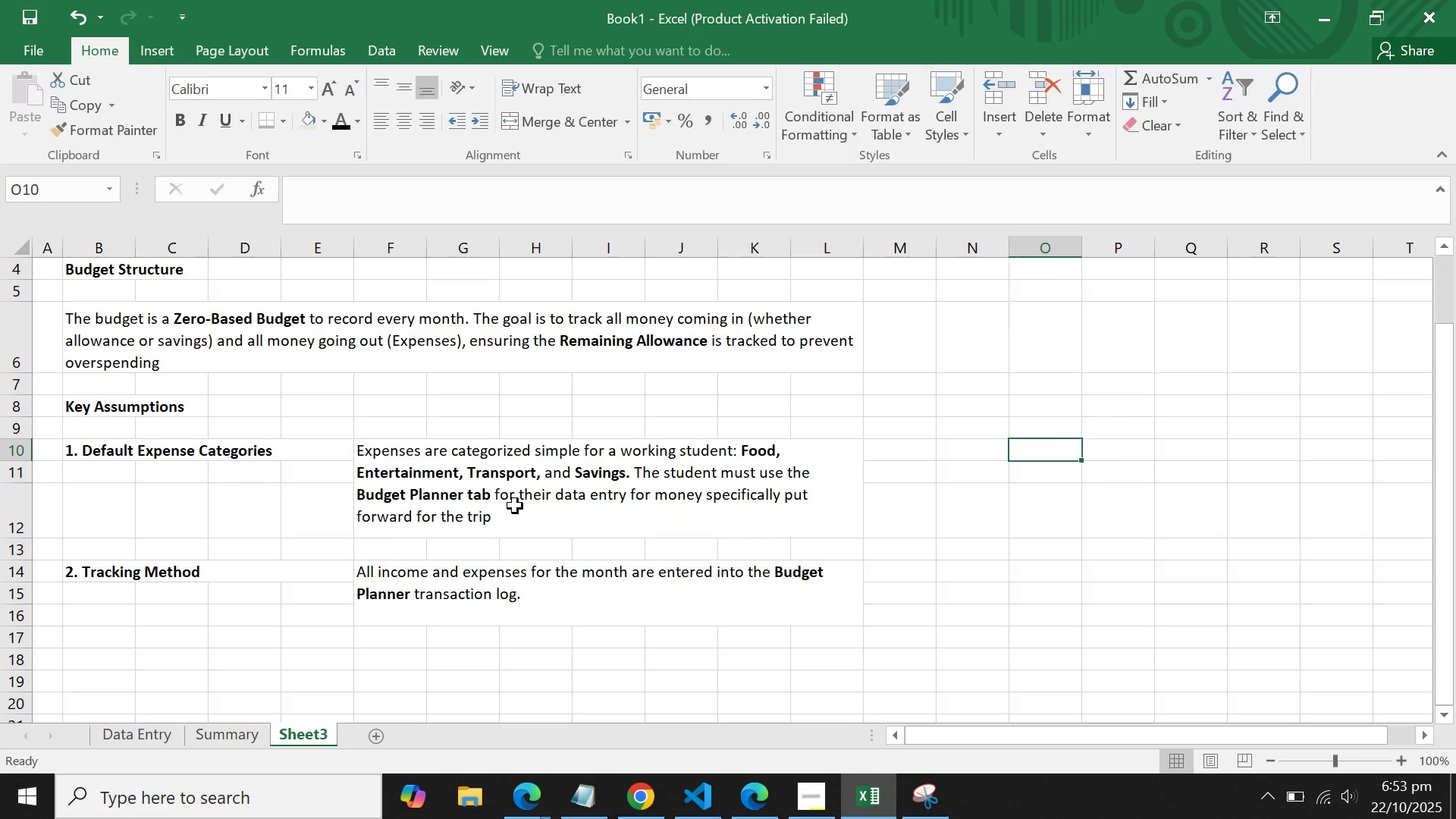 
left_click([515, 506])
 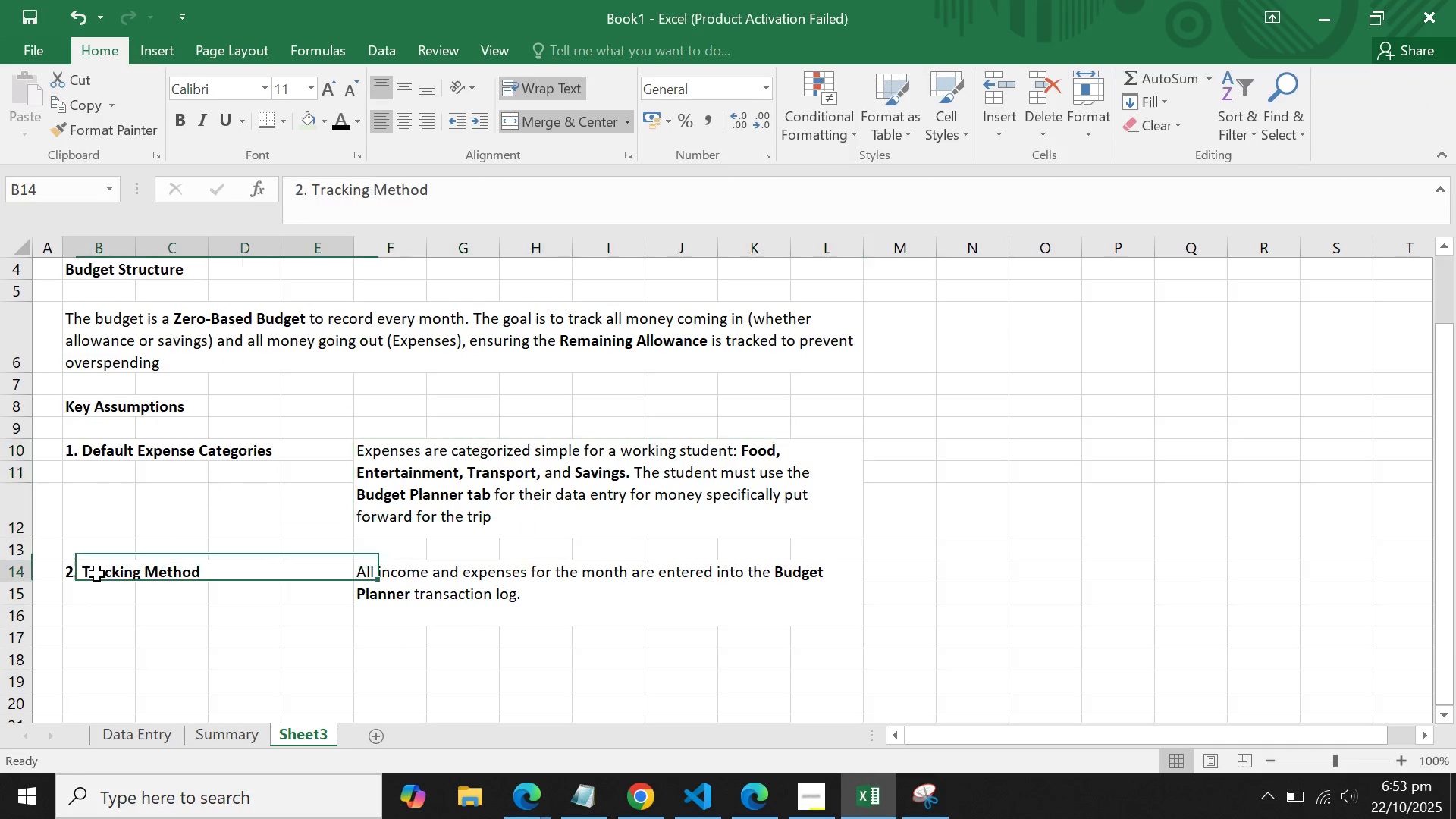 
left_click([97, 574])
 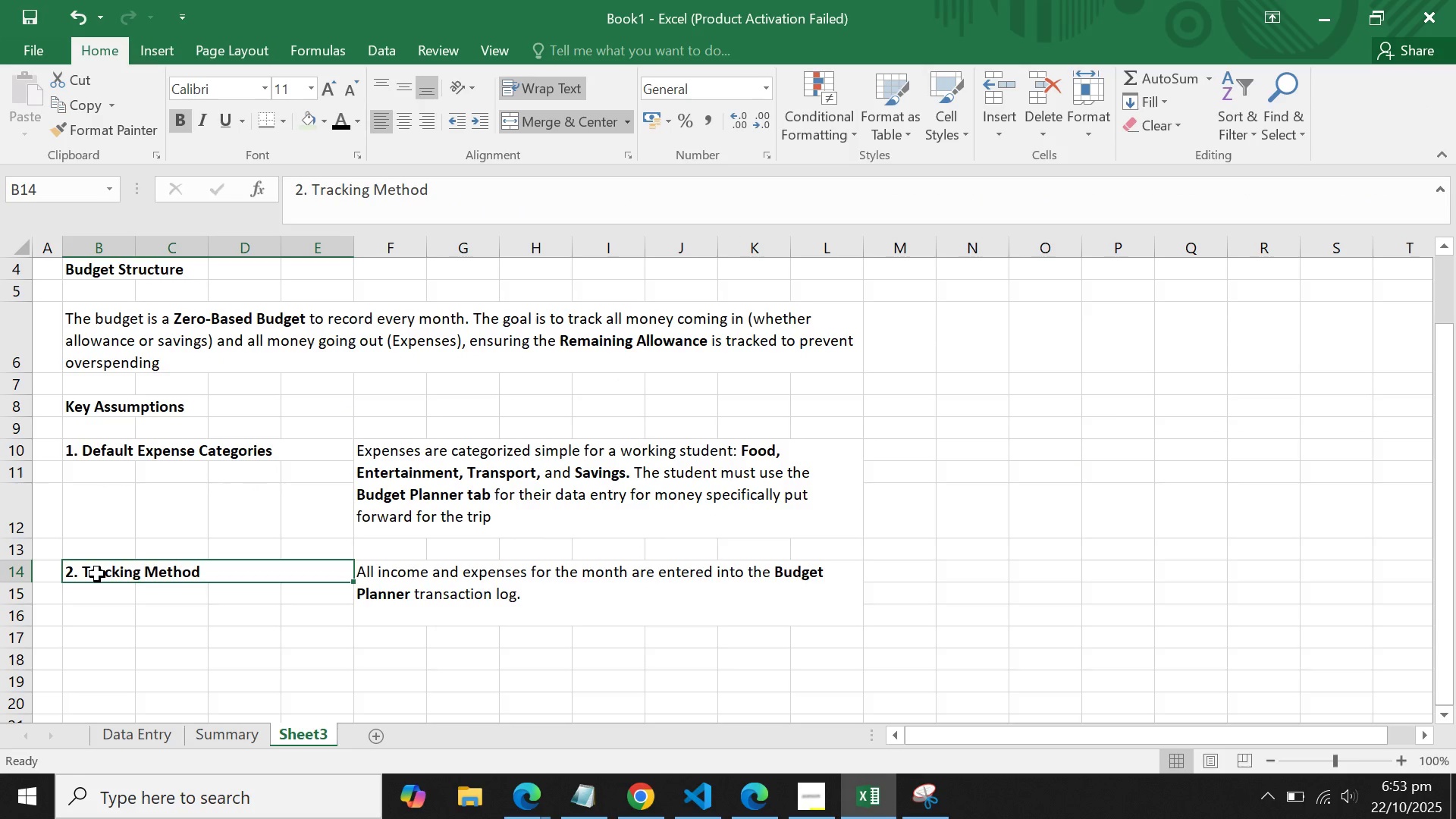 
key(Control+C)
 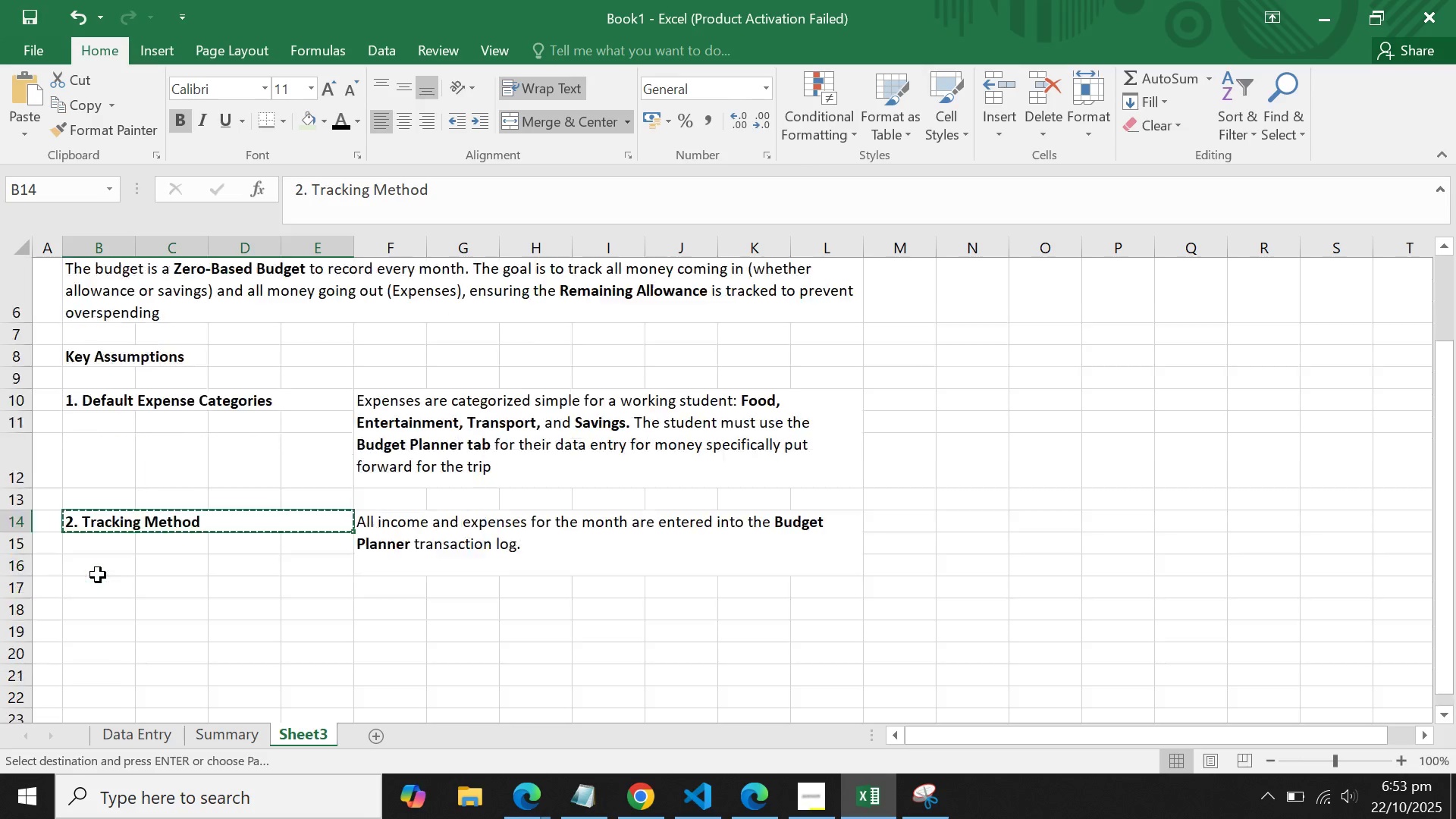 
scroll: coordinate [98, 575], scroll_direction: down, amount: 2.0
 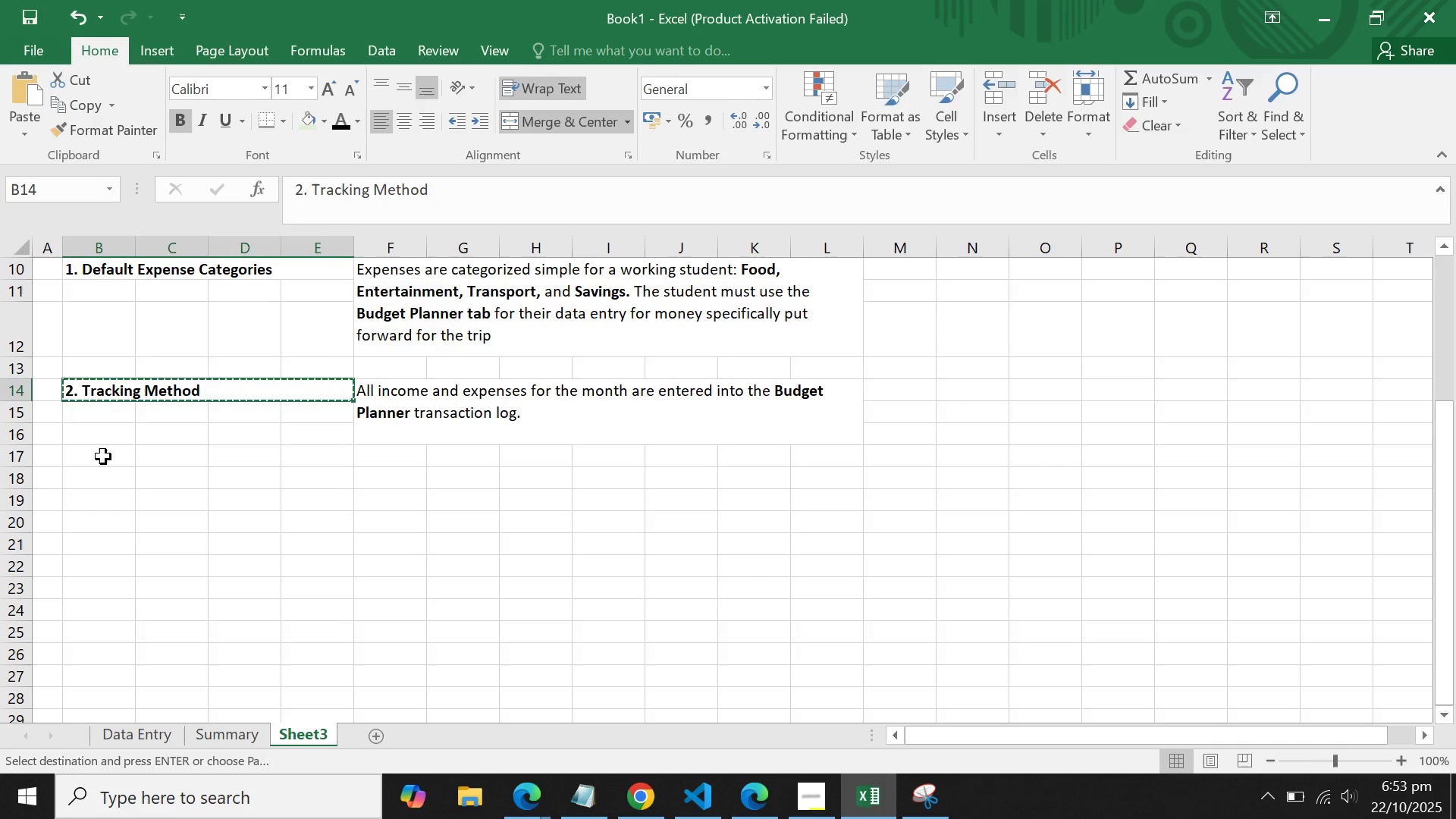 
left_click([103, 457])
 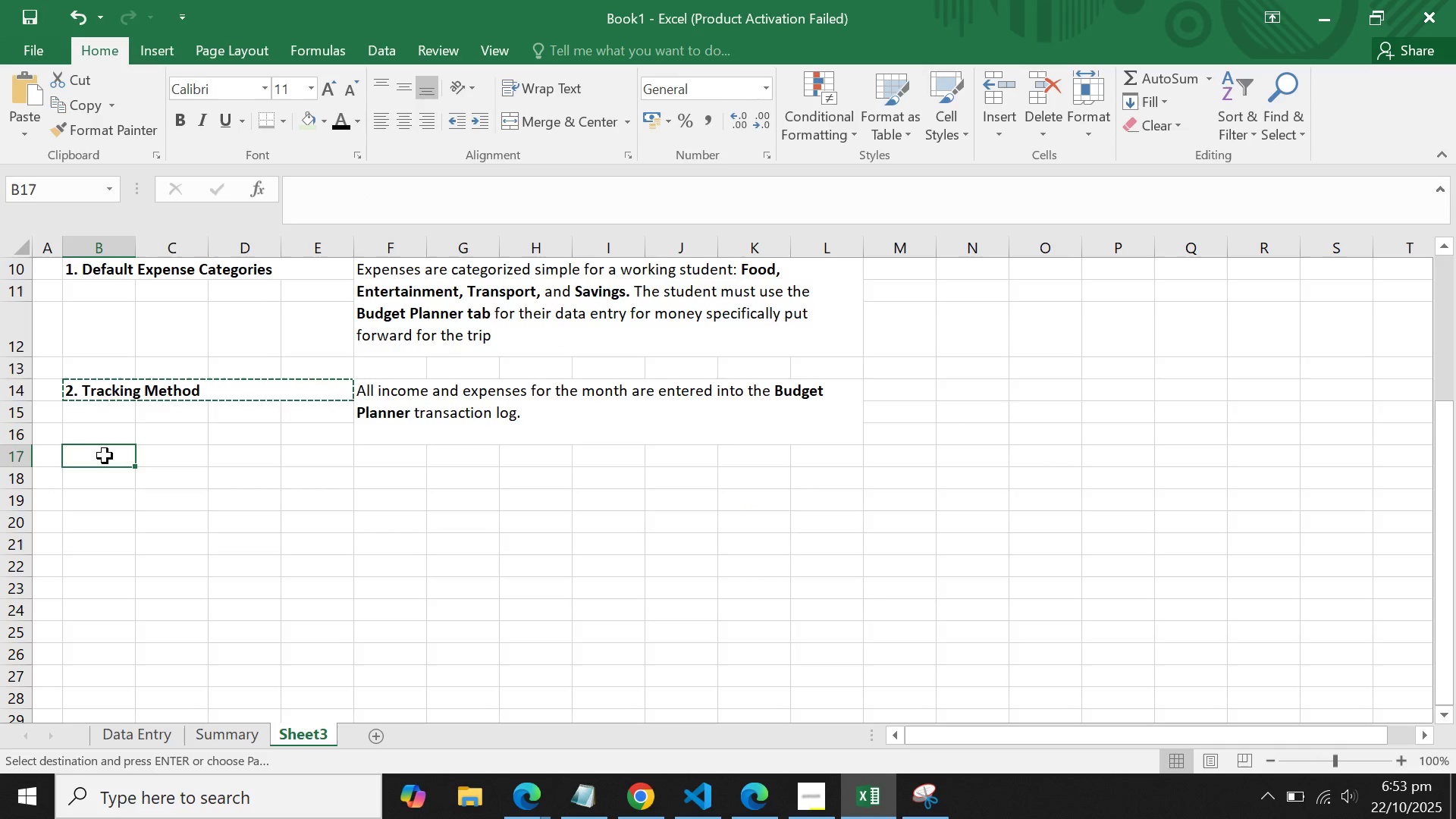 
key(Control+V)
 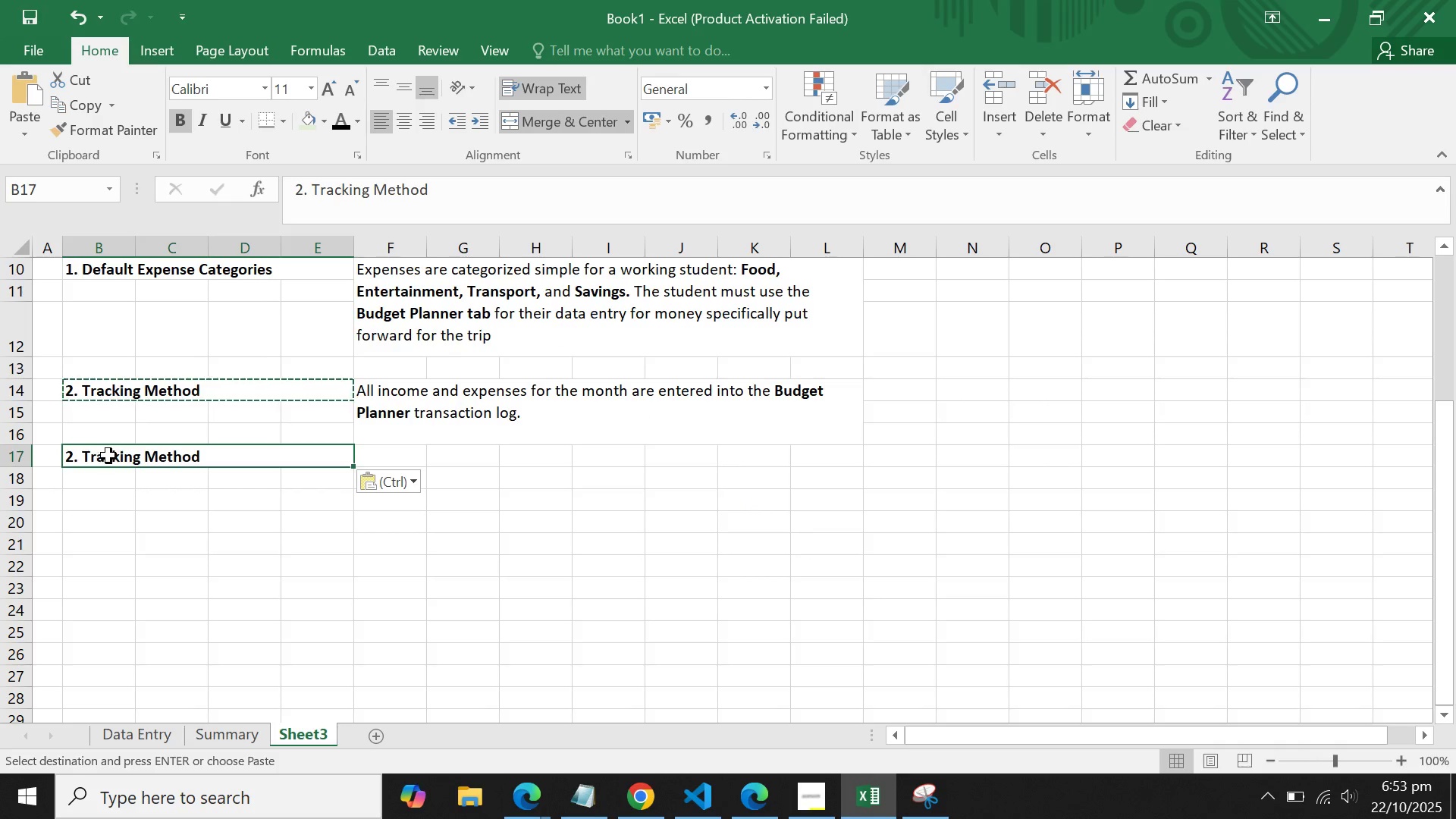 
type(3, Sa)
key(Backspace)
key(Backspace)
key(Backspace)
key(Backspace)
type(.)
key(Backspace)
type(, )
key(Backspace)
key(Backspace)
type(. Savings Distributin)
key(Backspace)
type(on)
 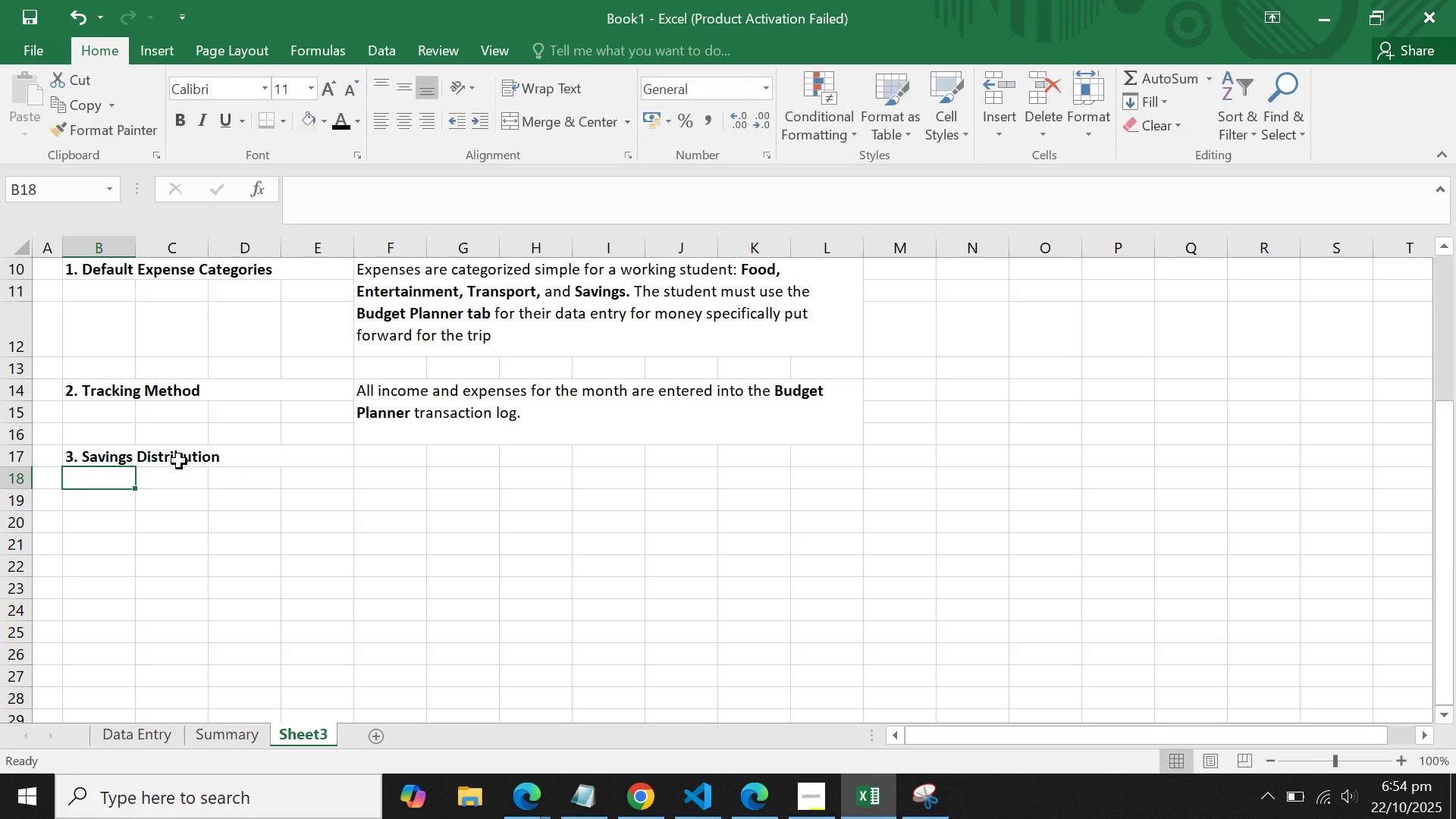 
 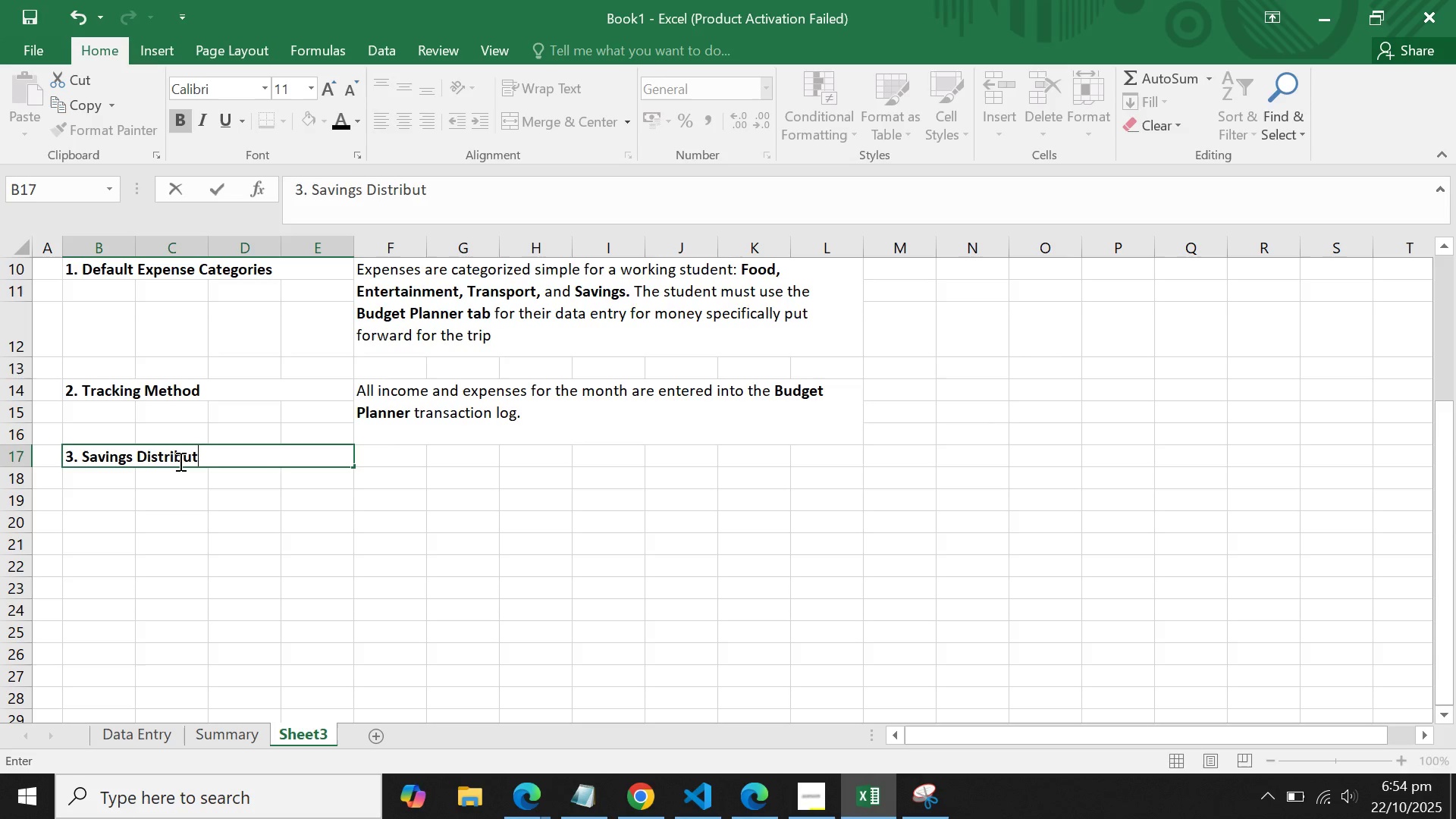 
key(Enter)
 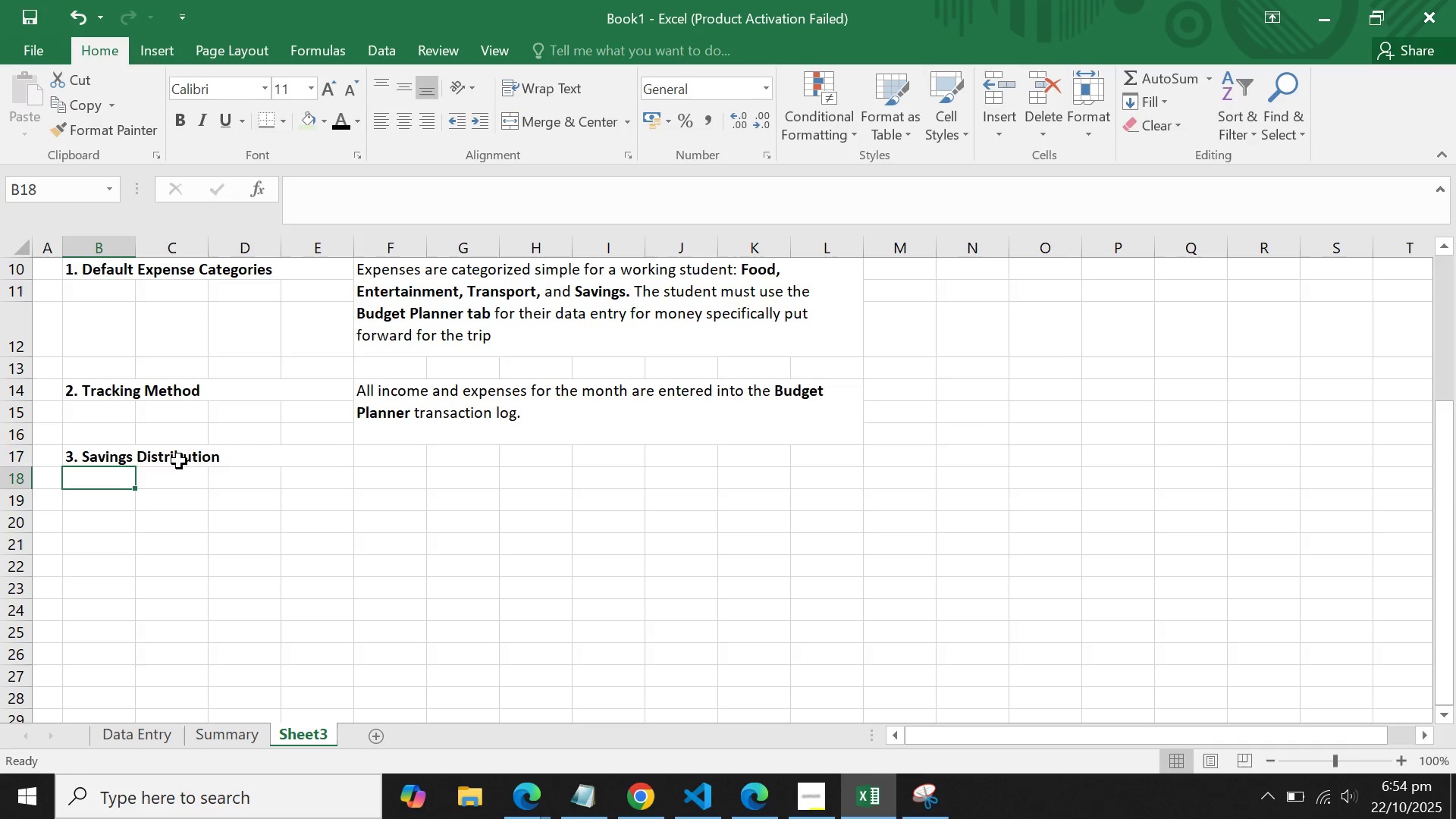 
key(ArrowUp)
 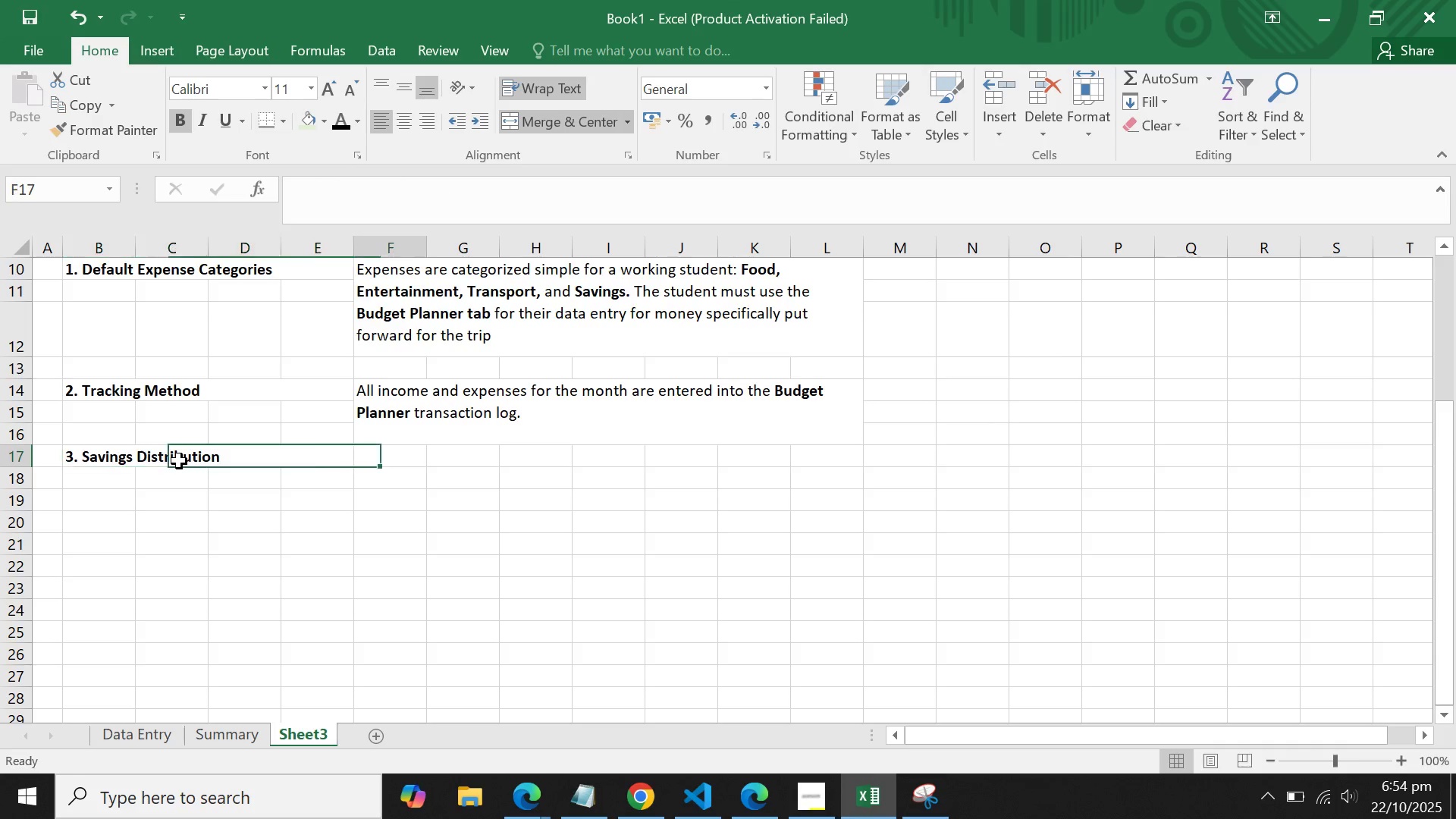 
key(ArrowRight)
 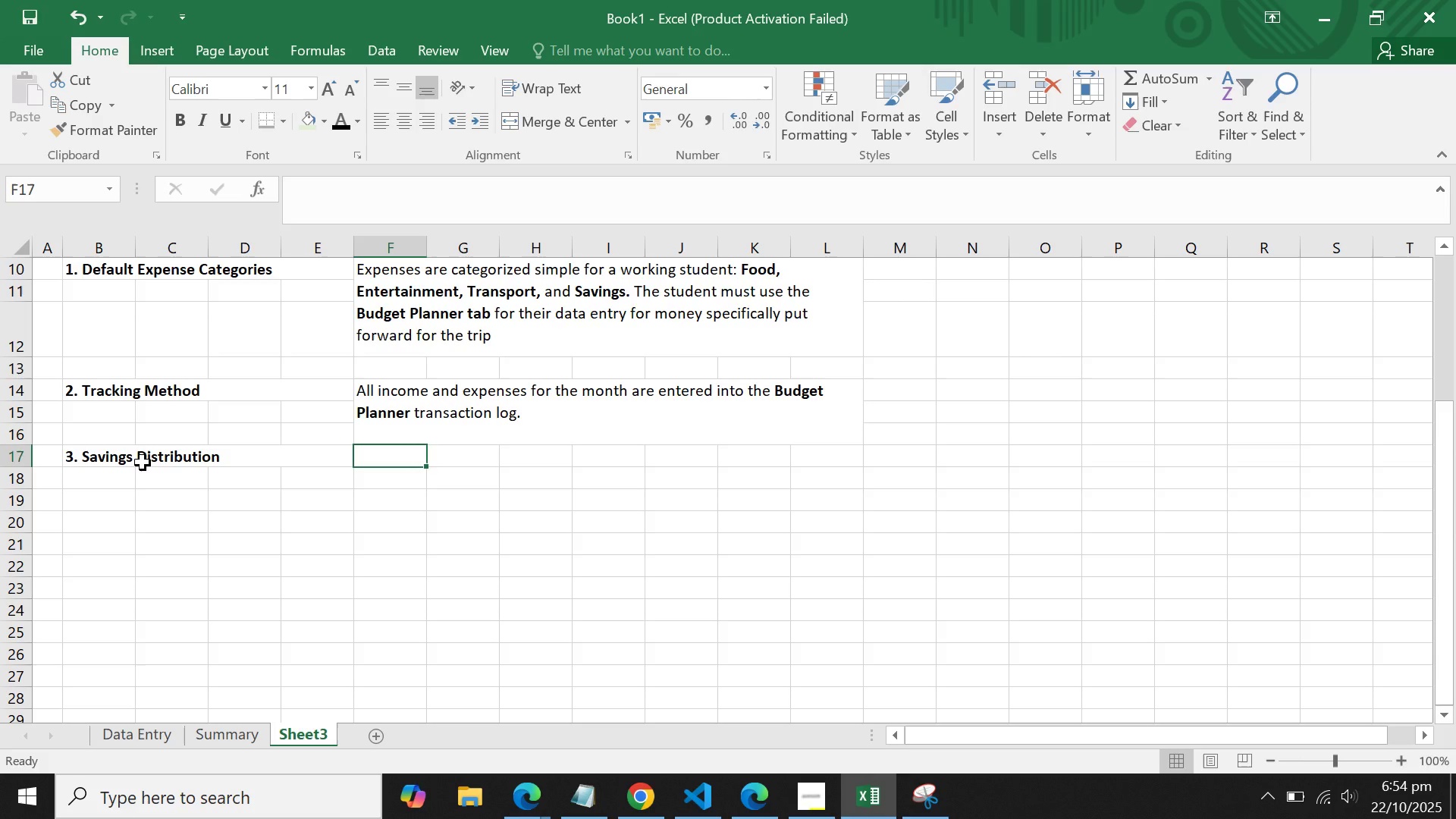 
type(Rhe)
key(Backspace)
key(Backspace)
key(Backspace)
type(The trip saving)
 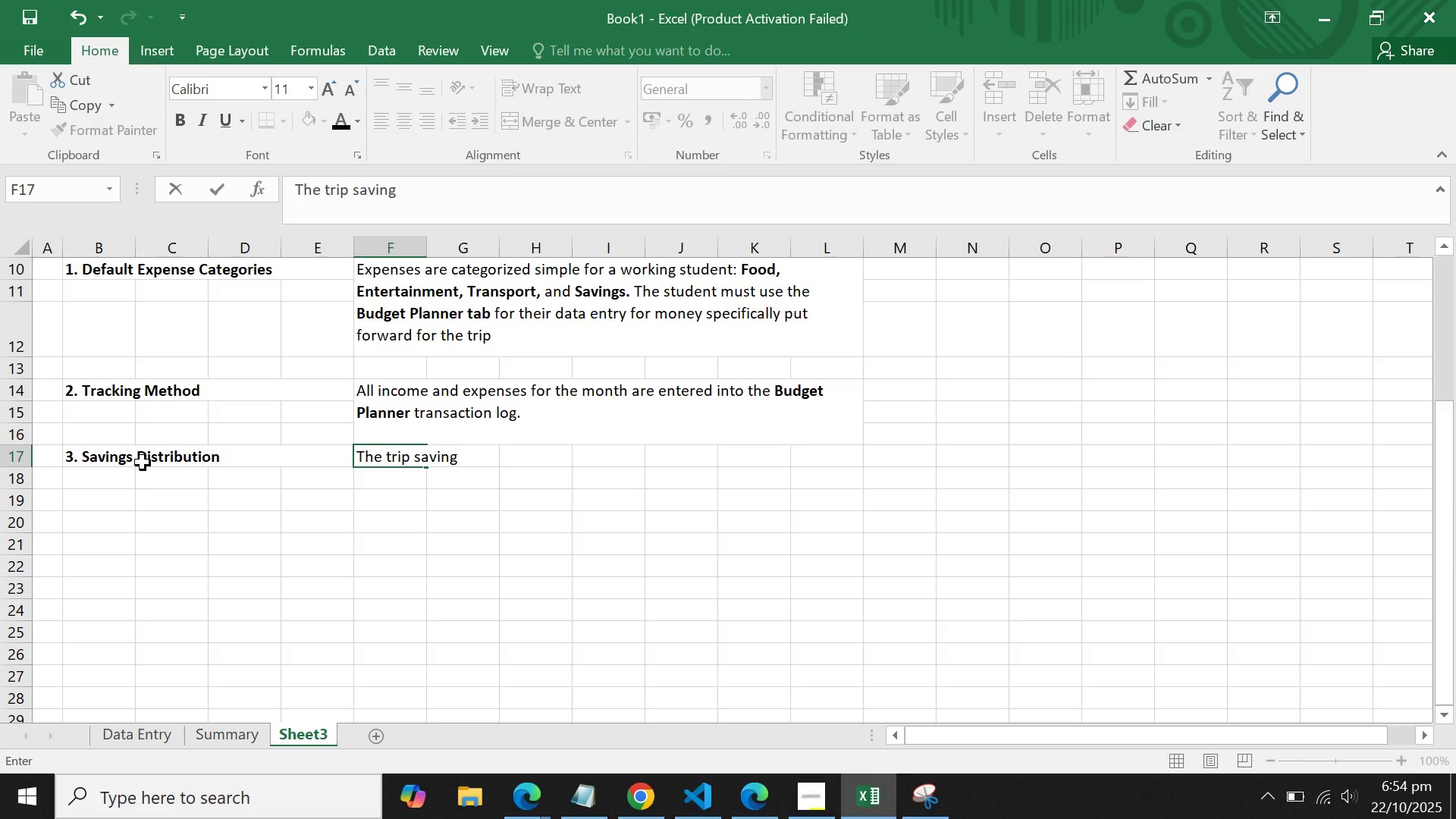 
type( tracked on the dah)
key(Backspace)
type(shbaord)
key(Backspace)
key(Backspace)
key(Backspace)
key(Backspace)
type(oard are cumulative, meaning ther )
key(Backspace)
key(Backspace)
type( sum of all transactions and savings)
 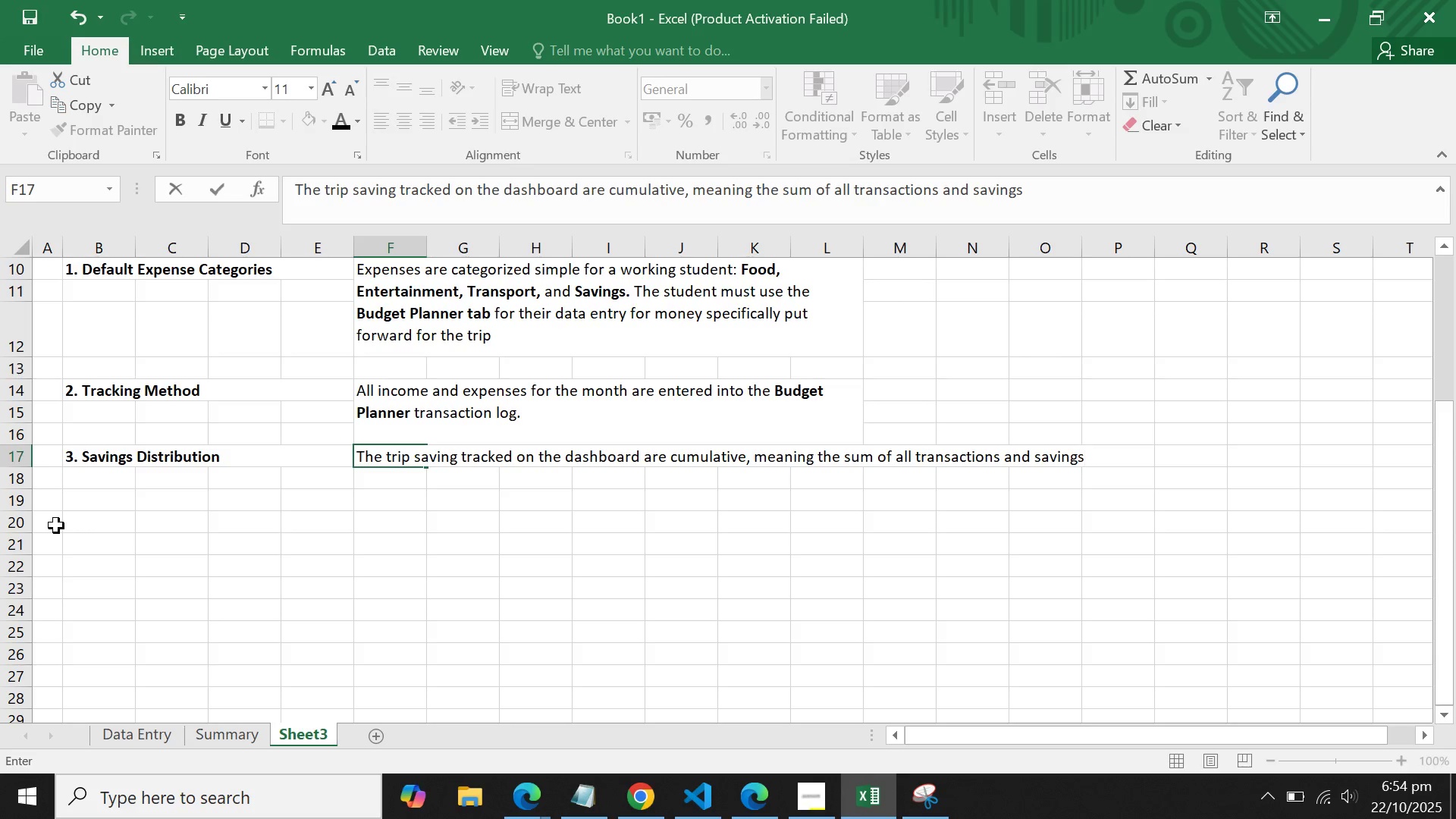 
wait(10.74)
 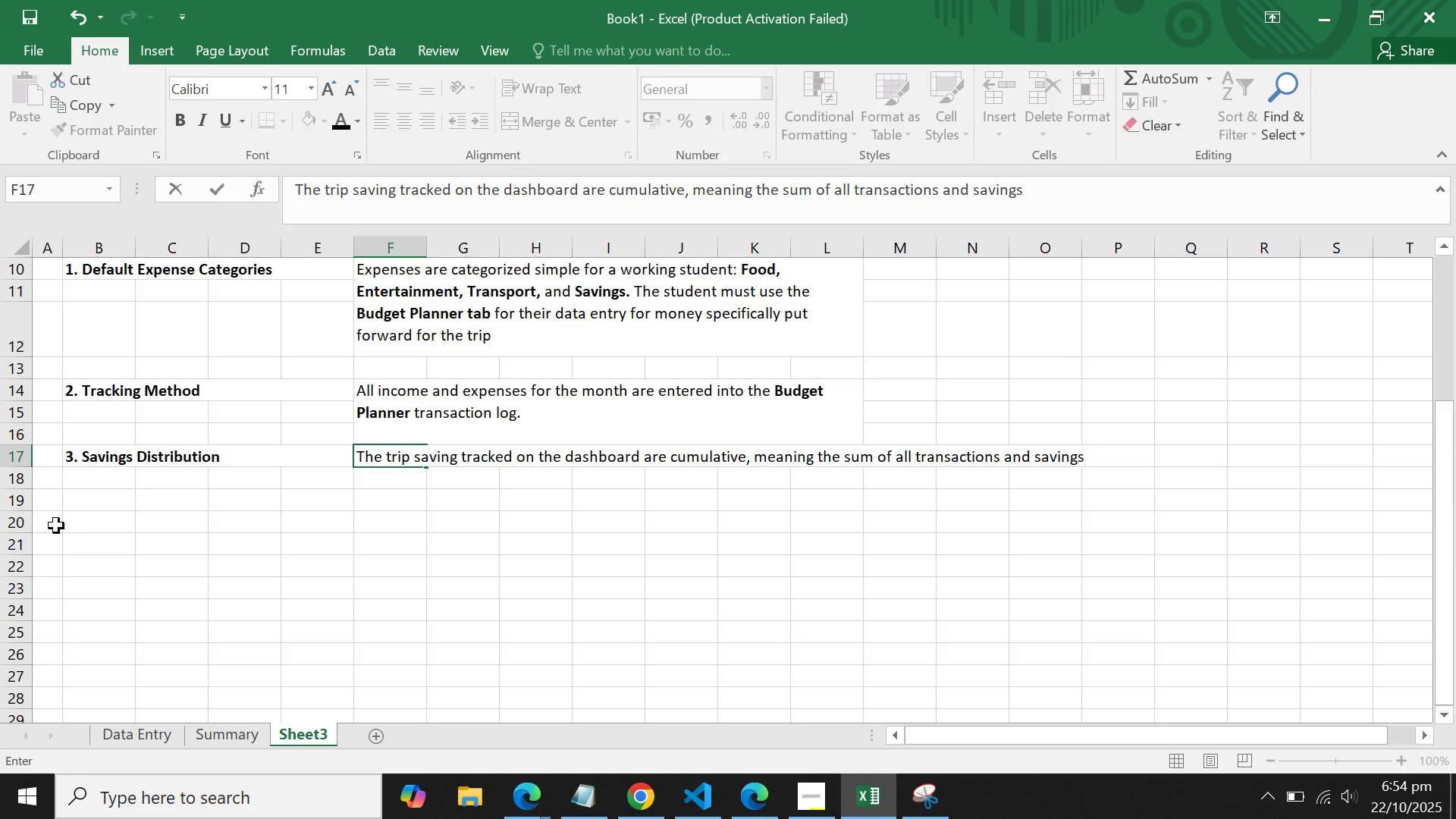 
type(will )
key(Backspace)
key(Backspace)
key(Backspace)
key(Backspace)
key(Backspace)
type( will be recorded autioma)
key(Backspace)
key(Backspace)
key(Backspace)
key(Backspace)
type(omarti)
key(Backspace)
key(Backspace)
key(Backspace)
type(tically.)
 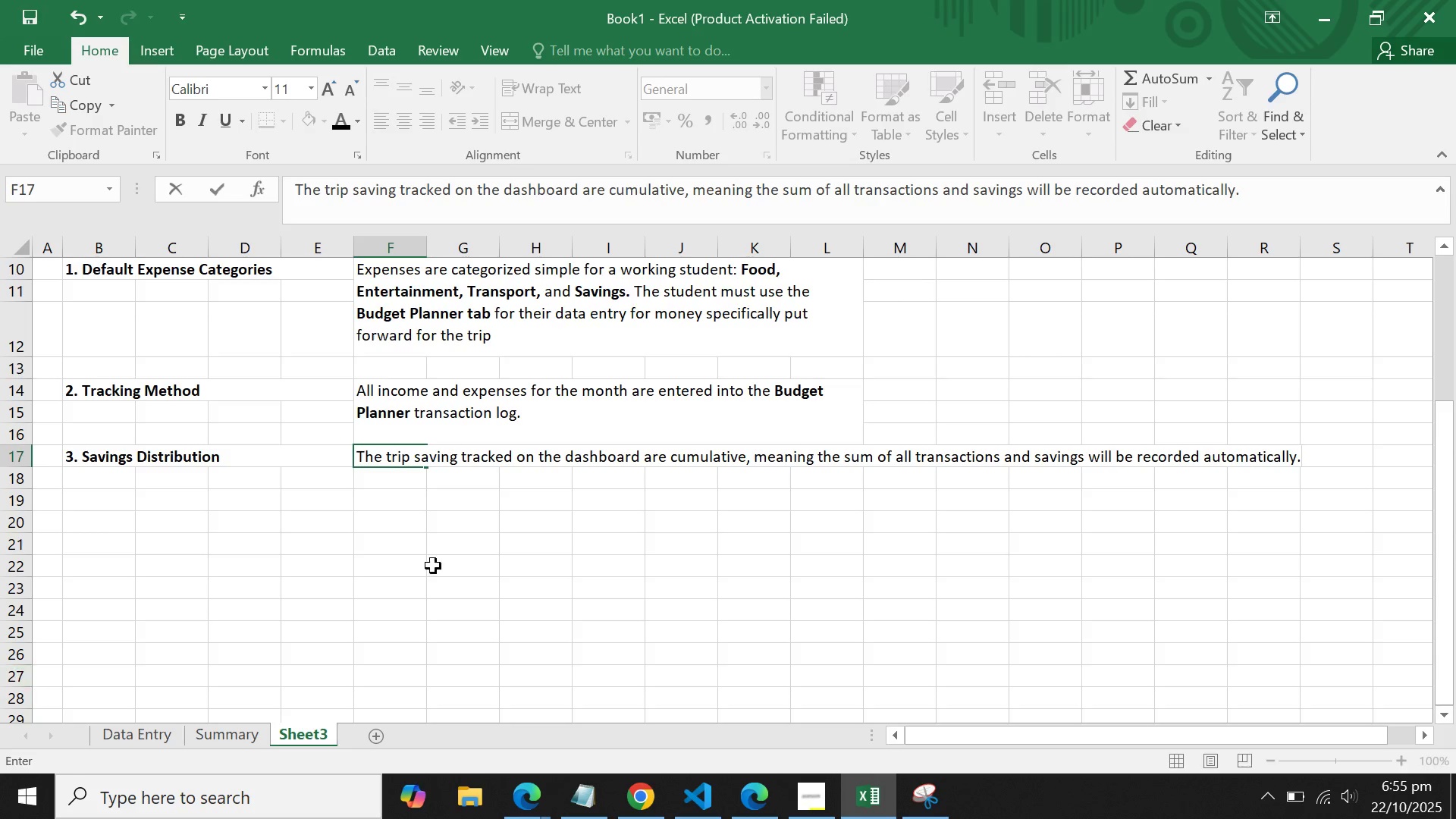 
left_click([500, 547])
 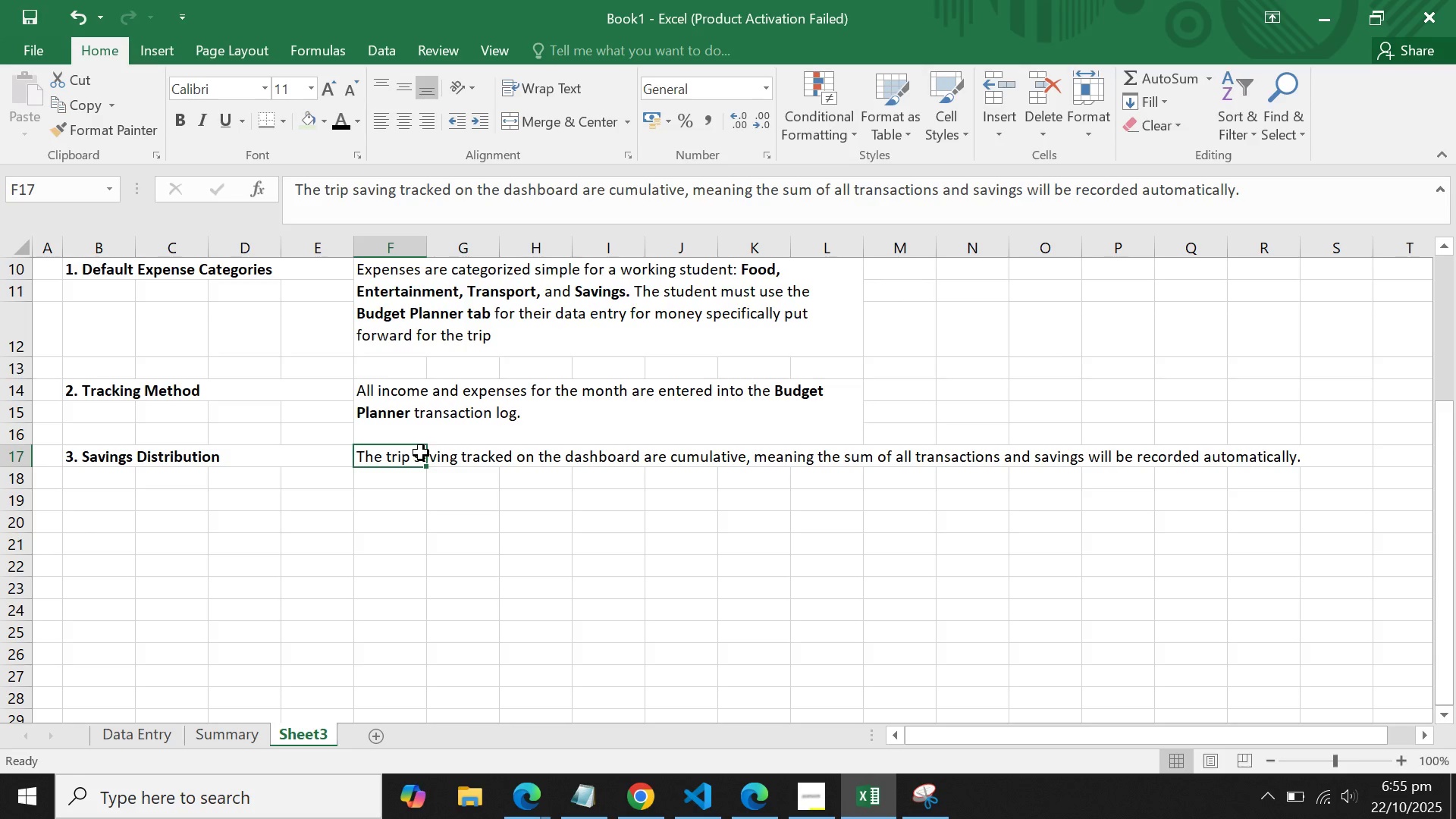 
double_click([421, 453])
 